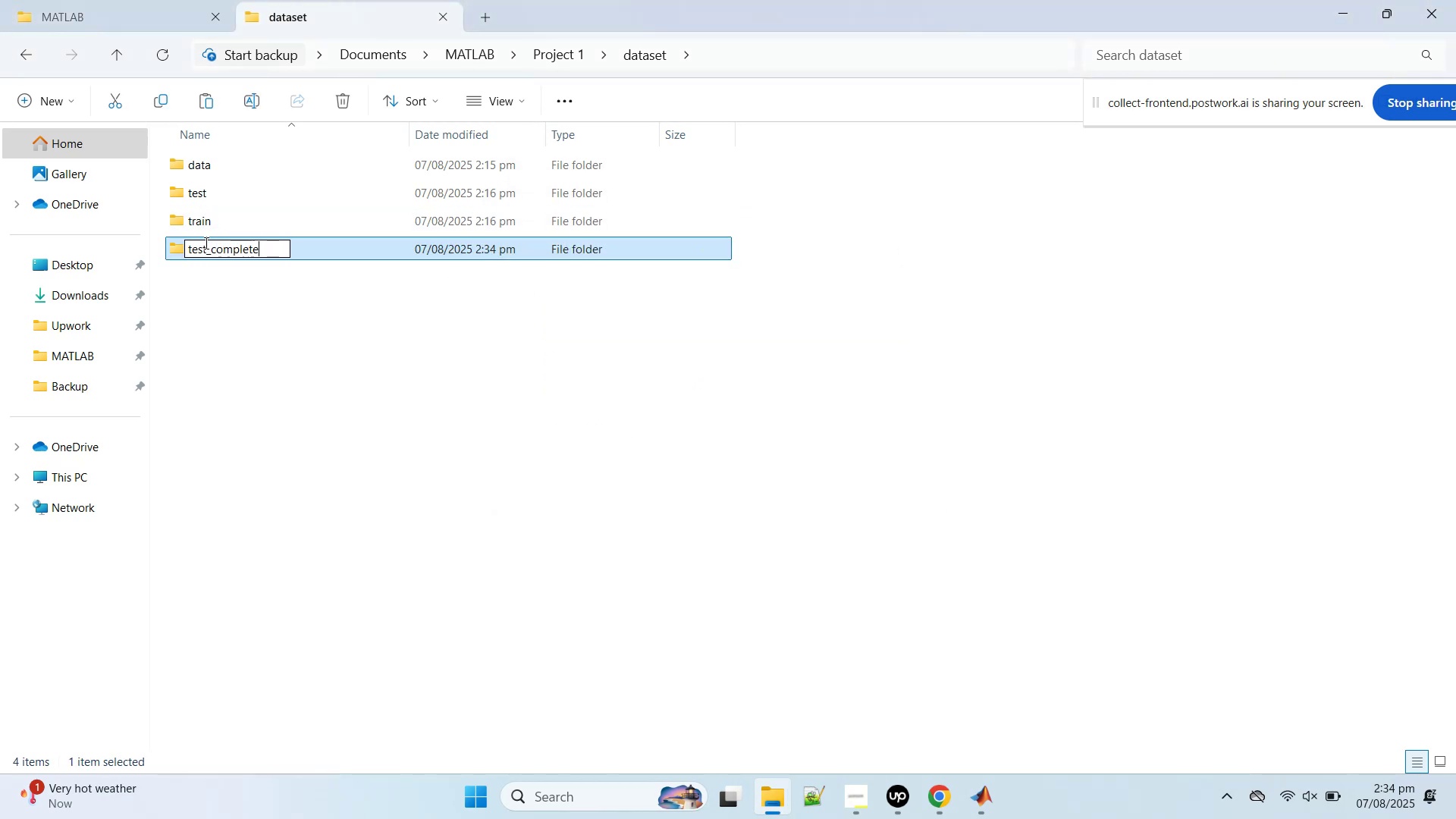 
key(Enter)
 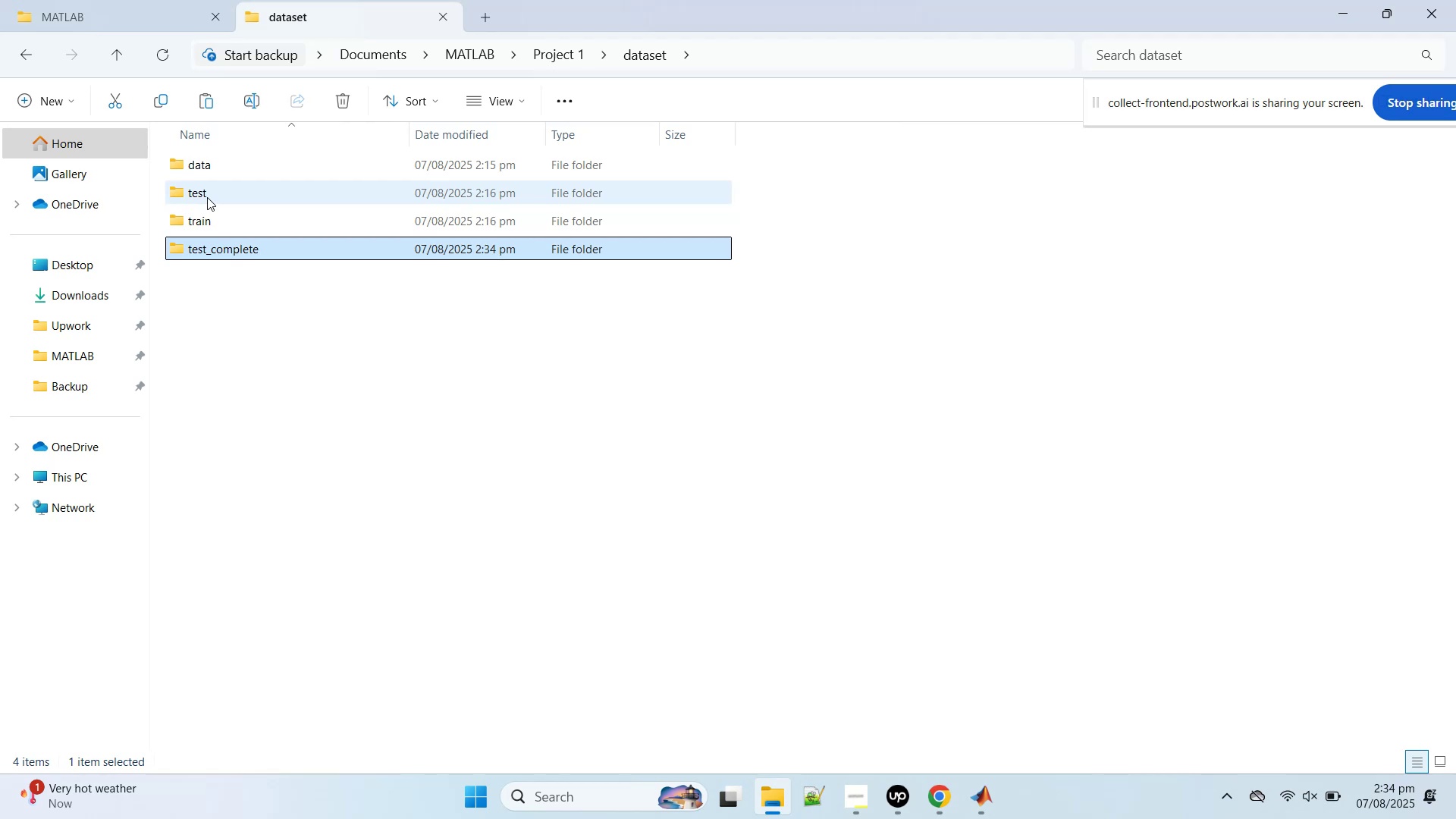 
double_click([207, 197])
 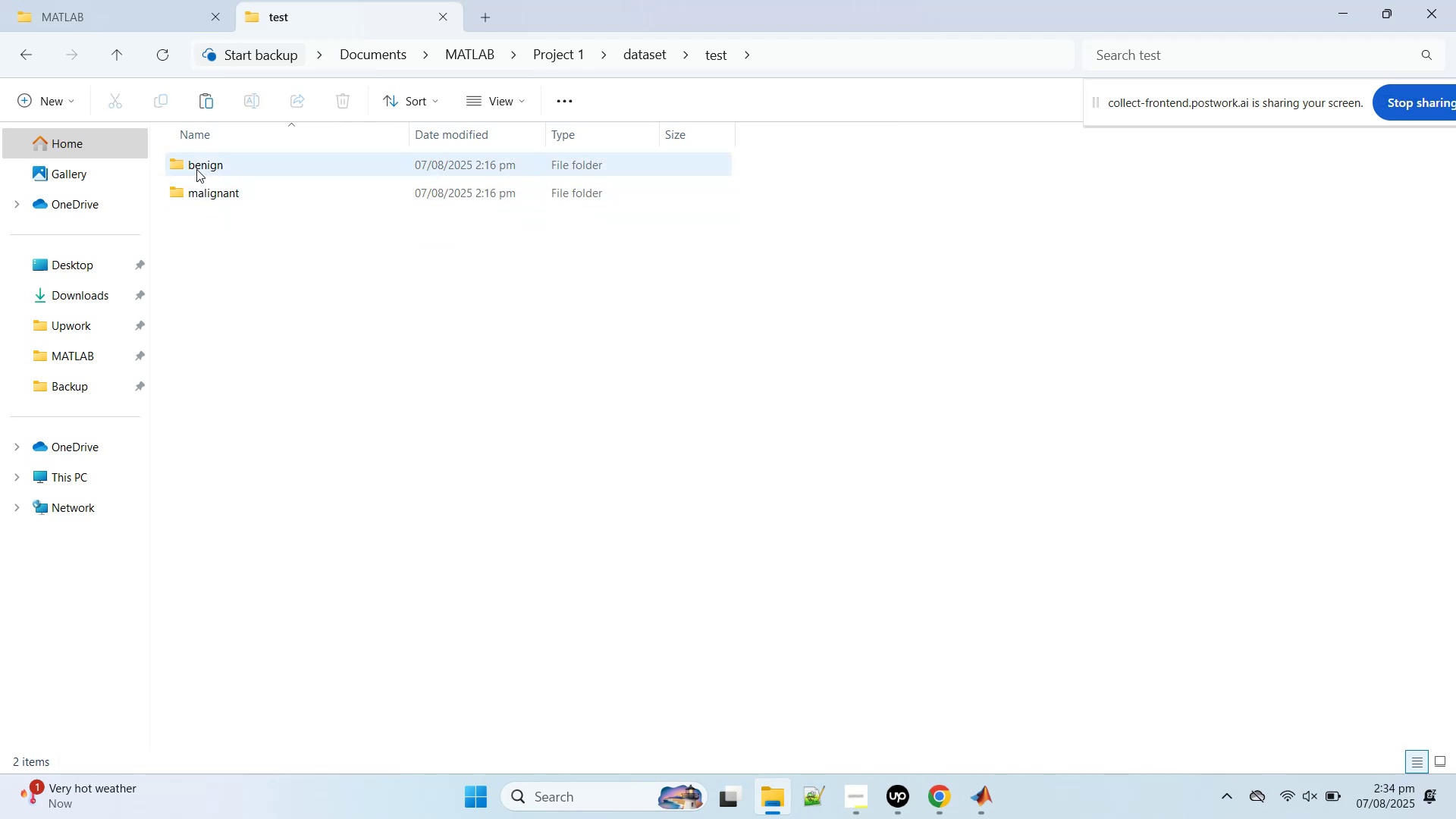 
double_click([196, 169])
 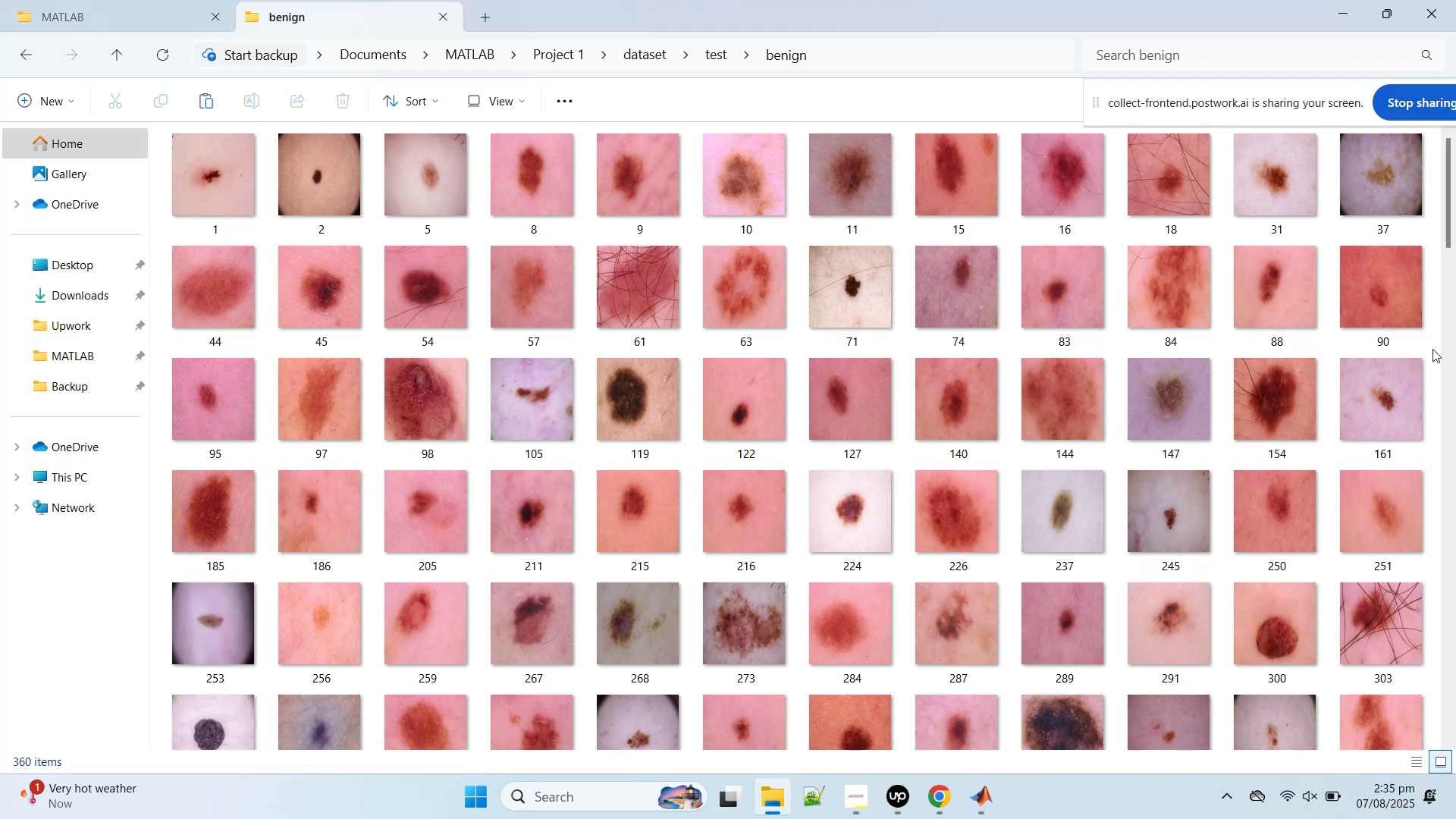 
wait(11.94)
 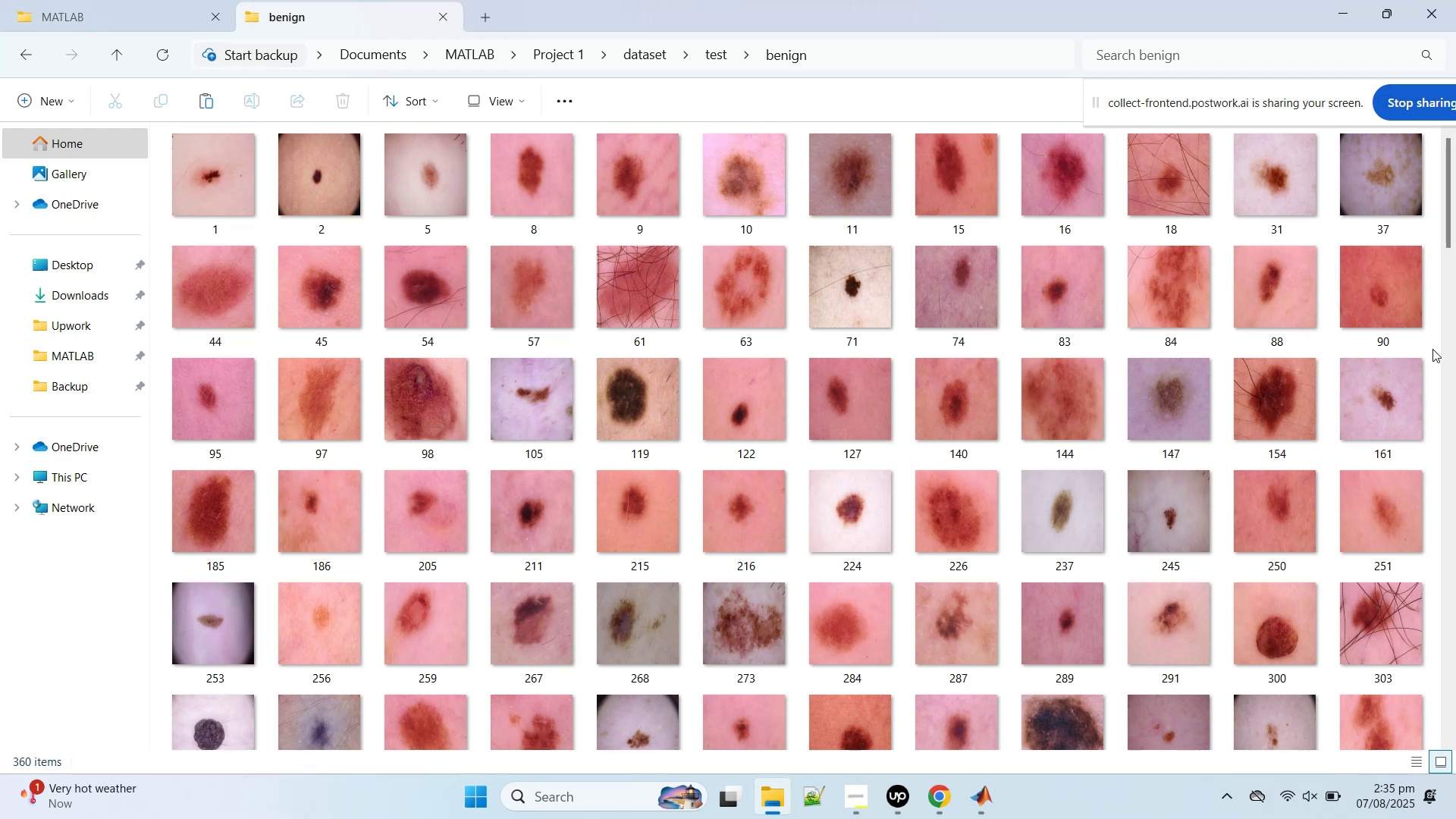 
scroll: coordinate [1283, 652], scroll_direction: down, amount: 1.0
 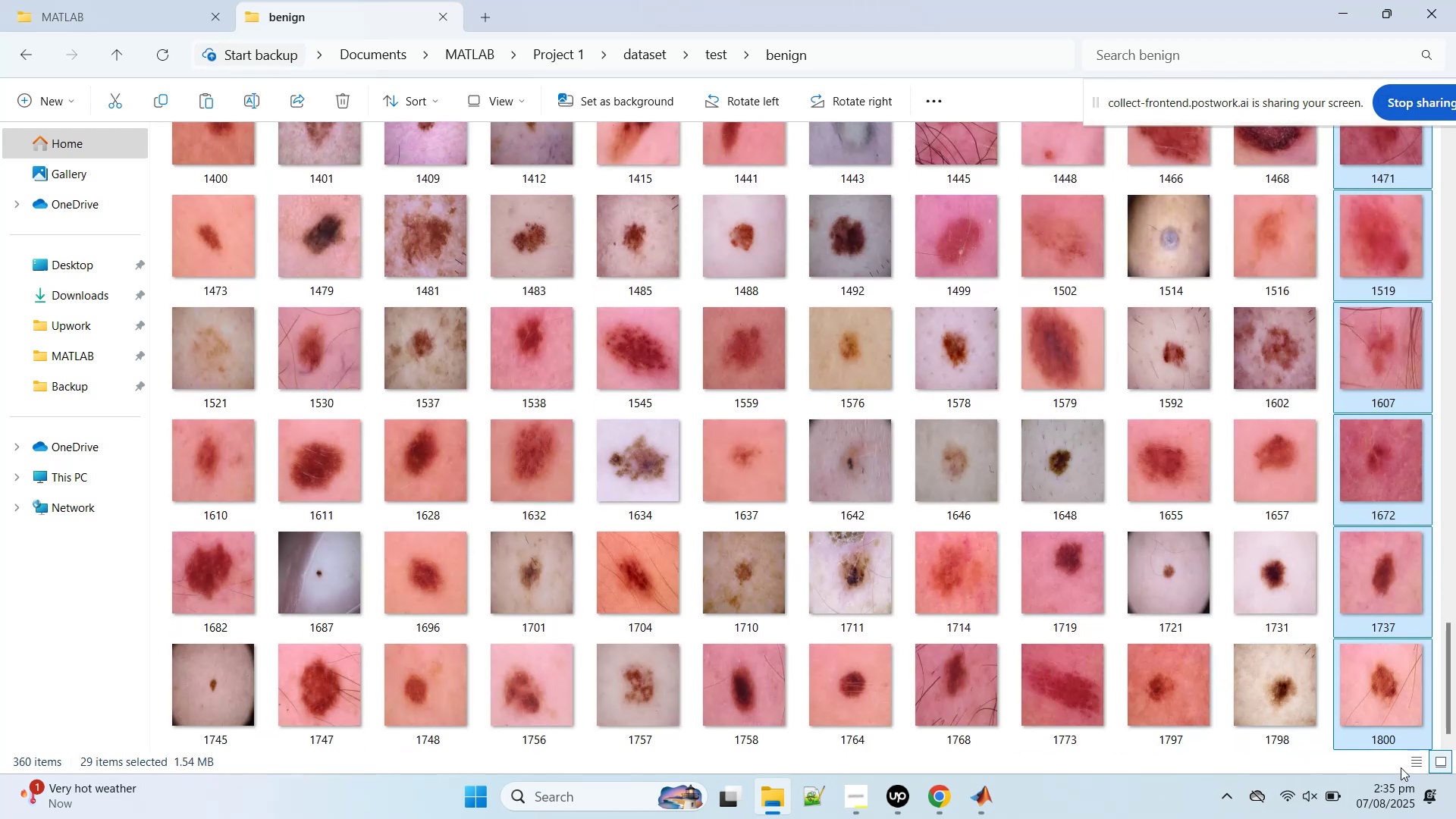 
left_click([1391, 767])
 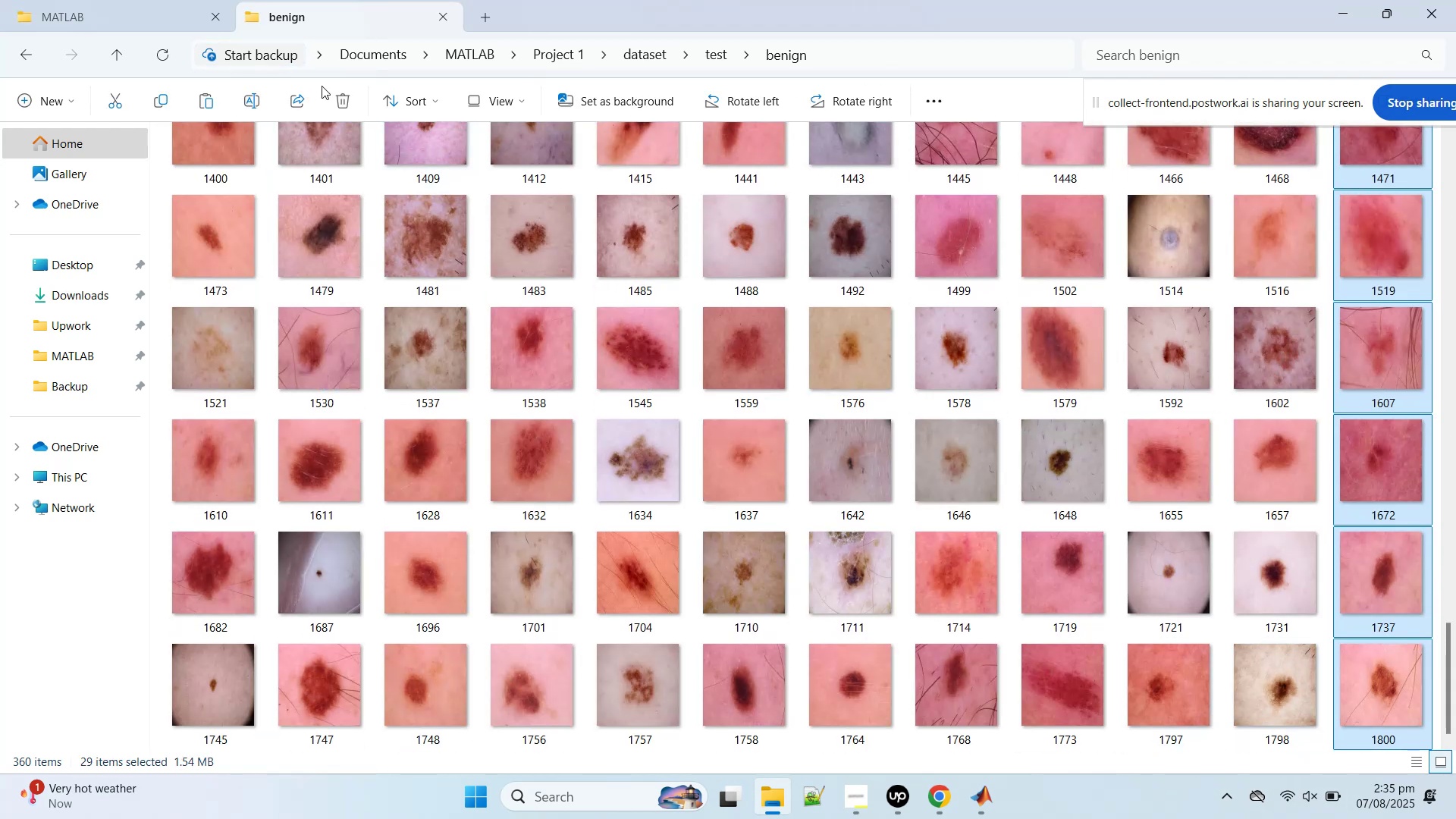 
left_click([120, 52])
 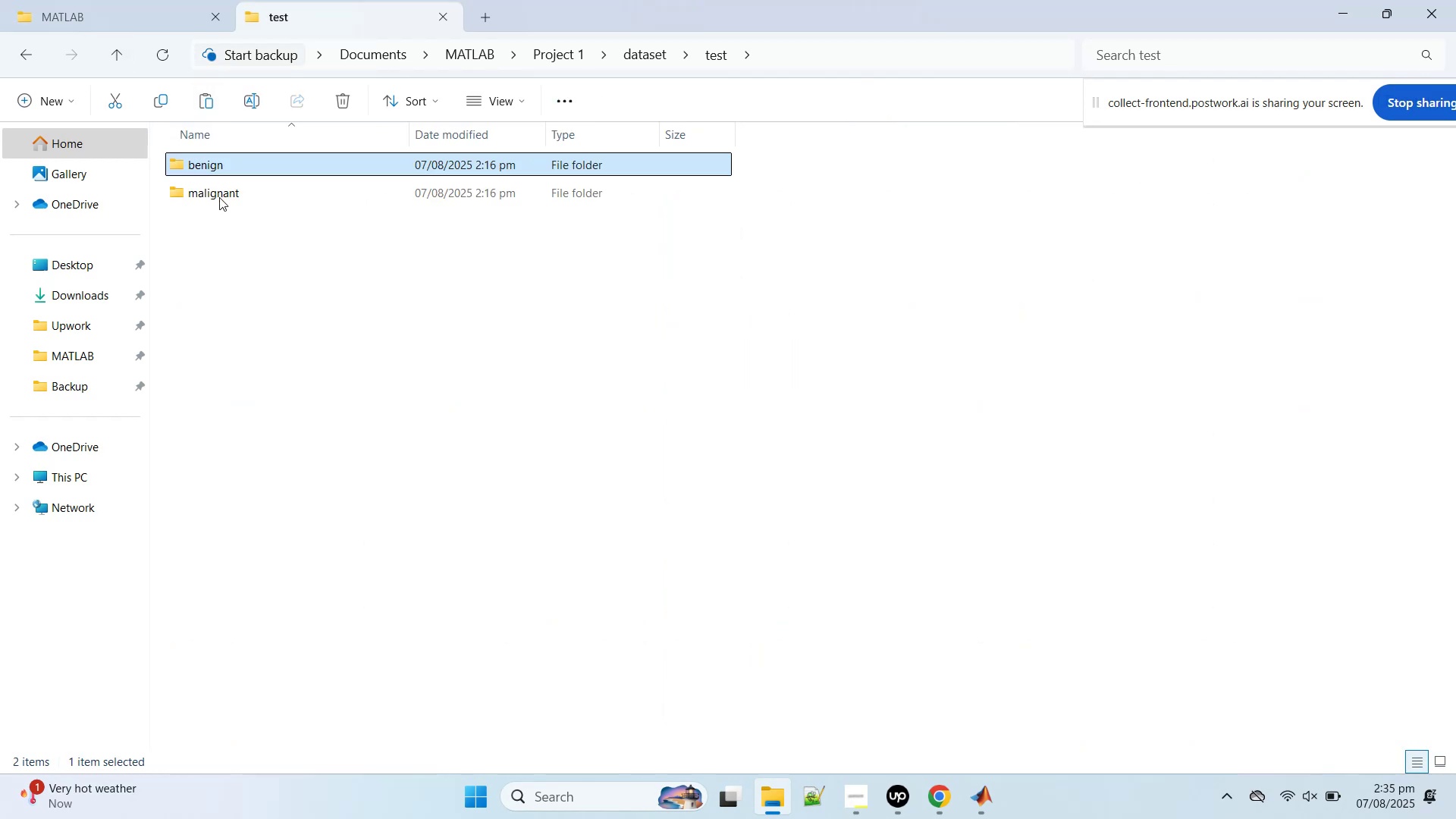 
double_click([218, 191])
 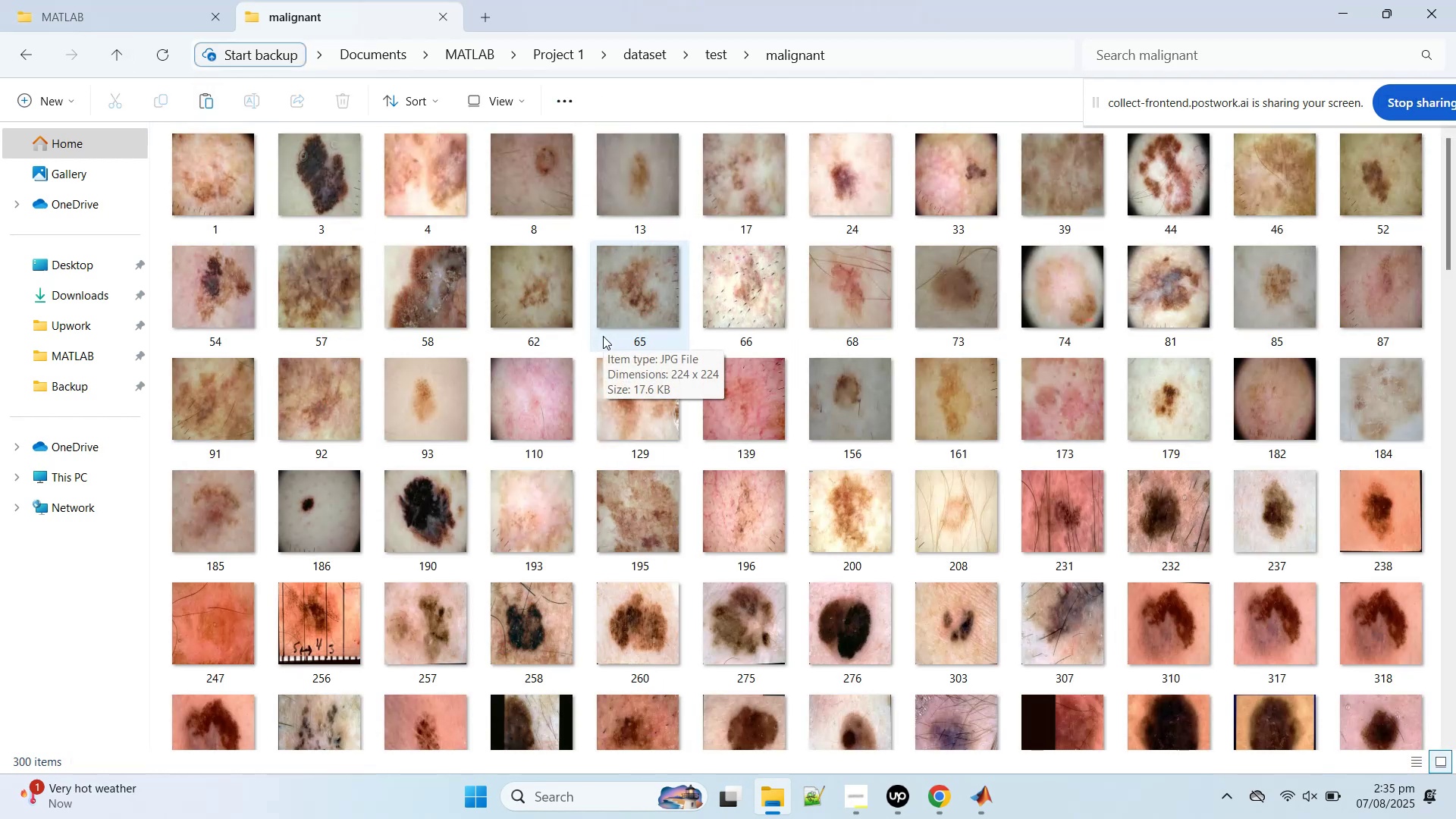 
scroll: coordinate [641, 399], scroll_direction: down, amount: 15.0
 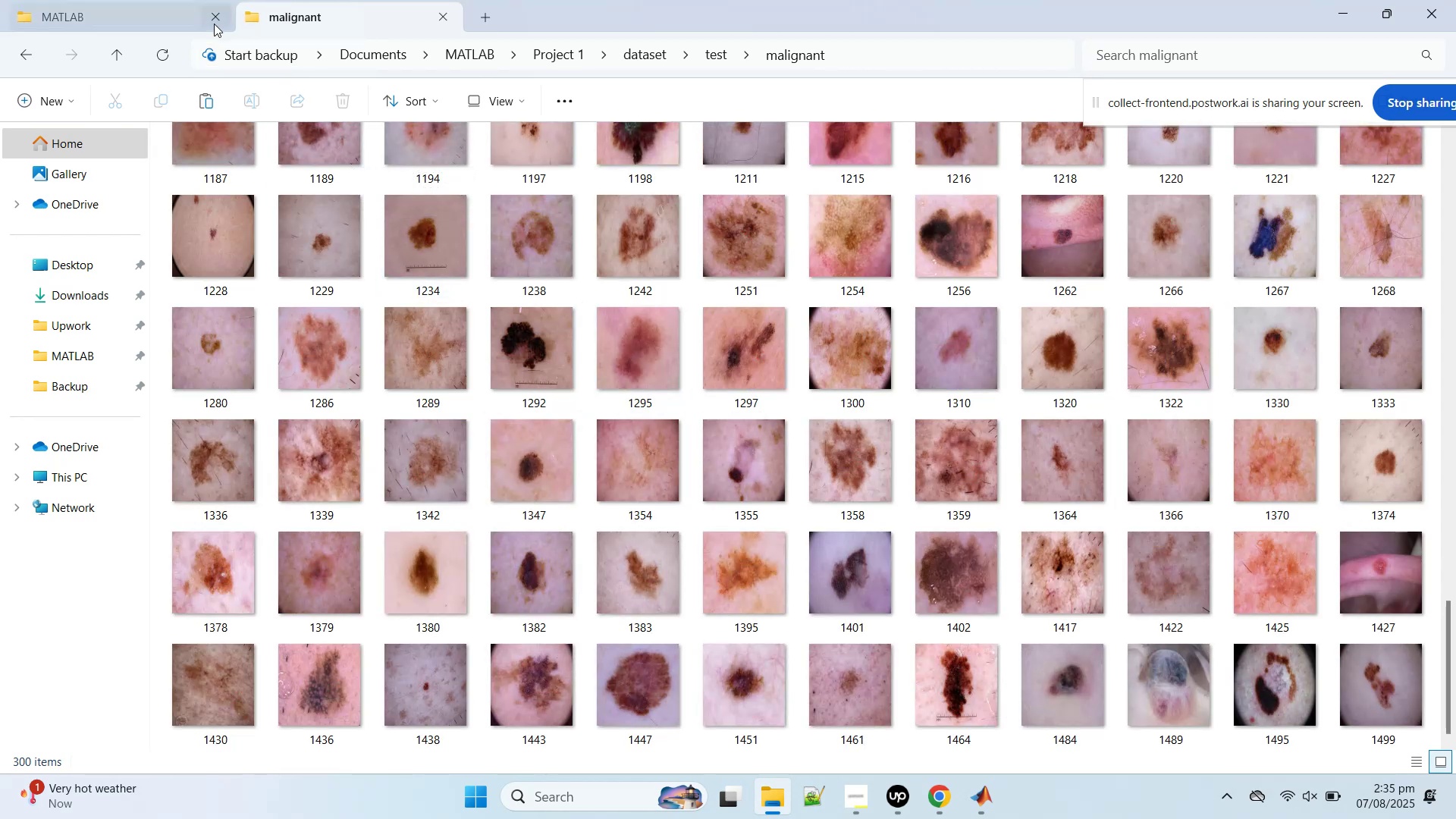 
left_click([125, 57])
 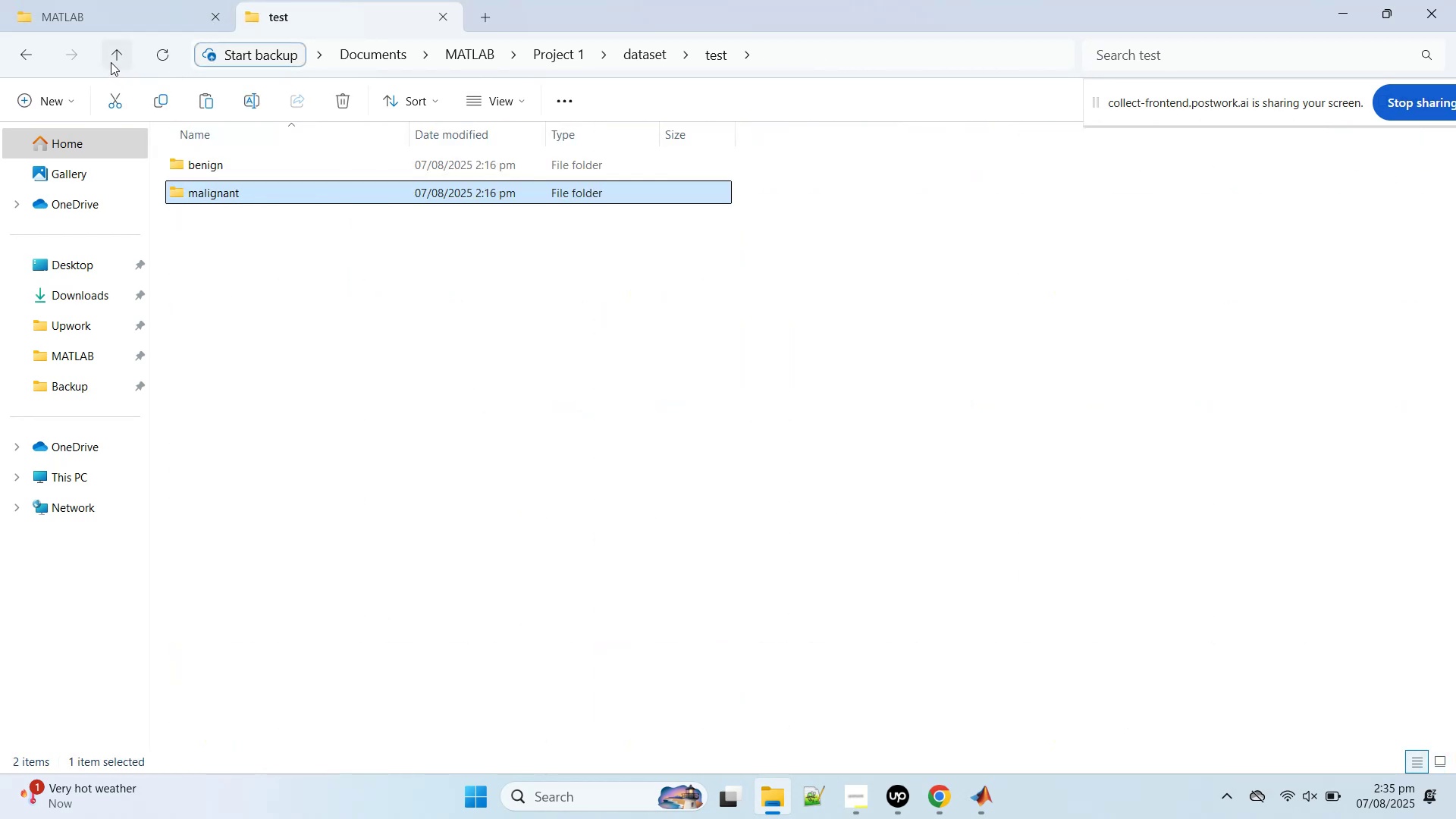 
left_click([111, 62])
 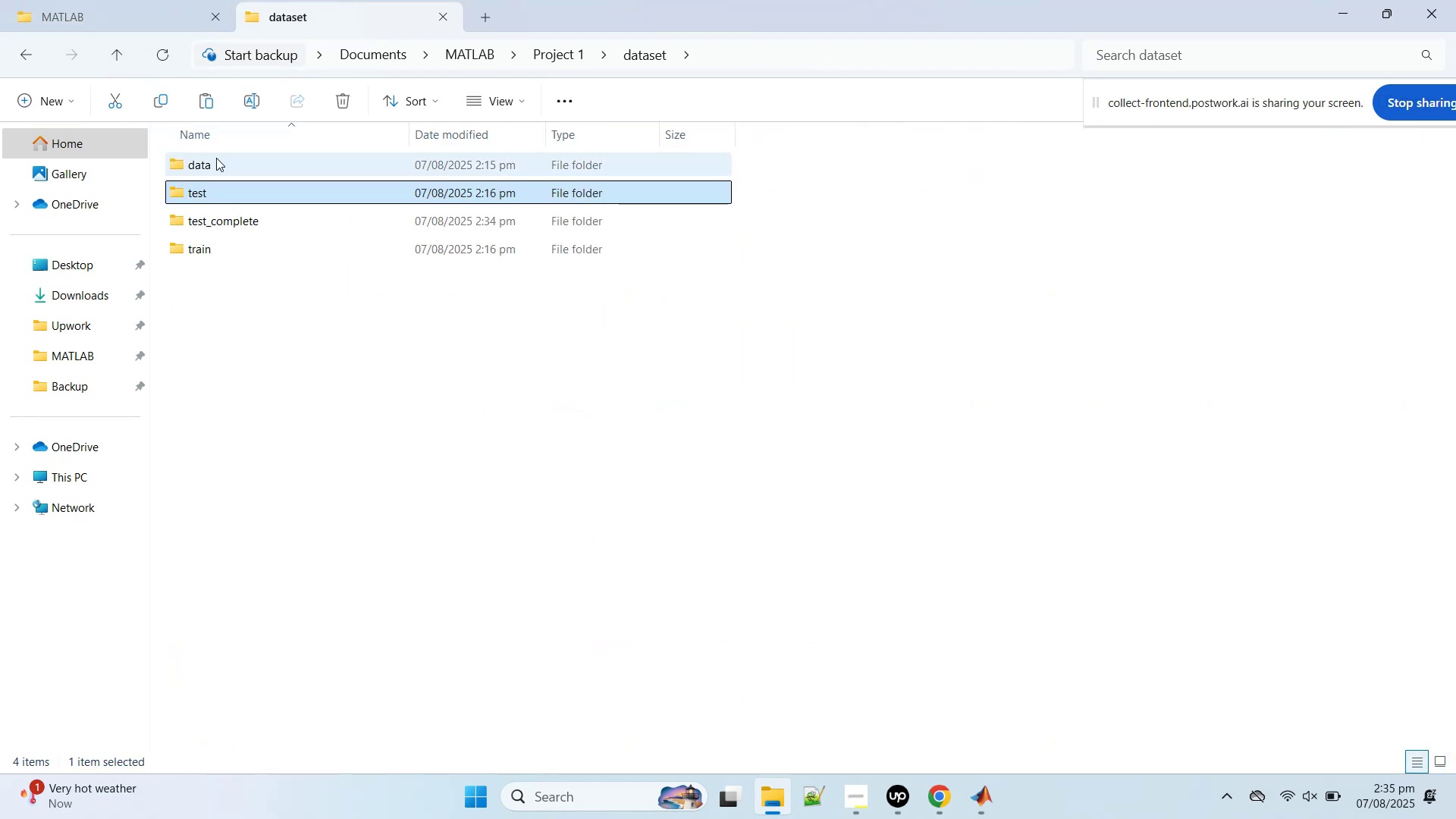 
double_click([216, 158])
 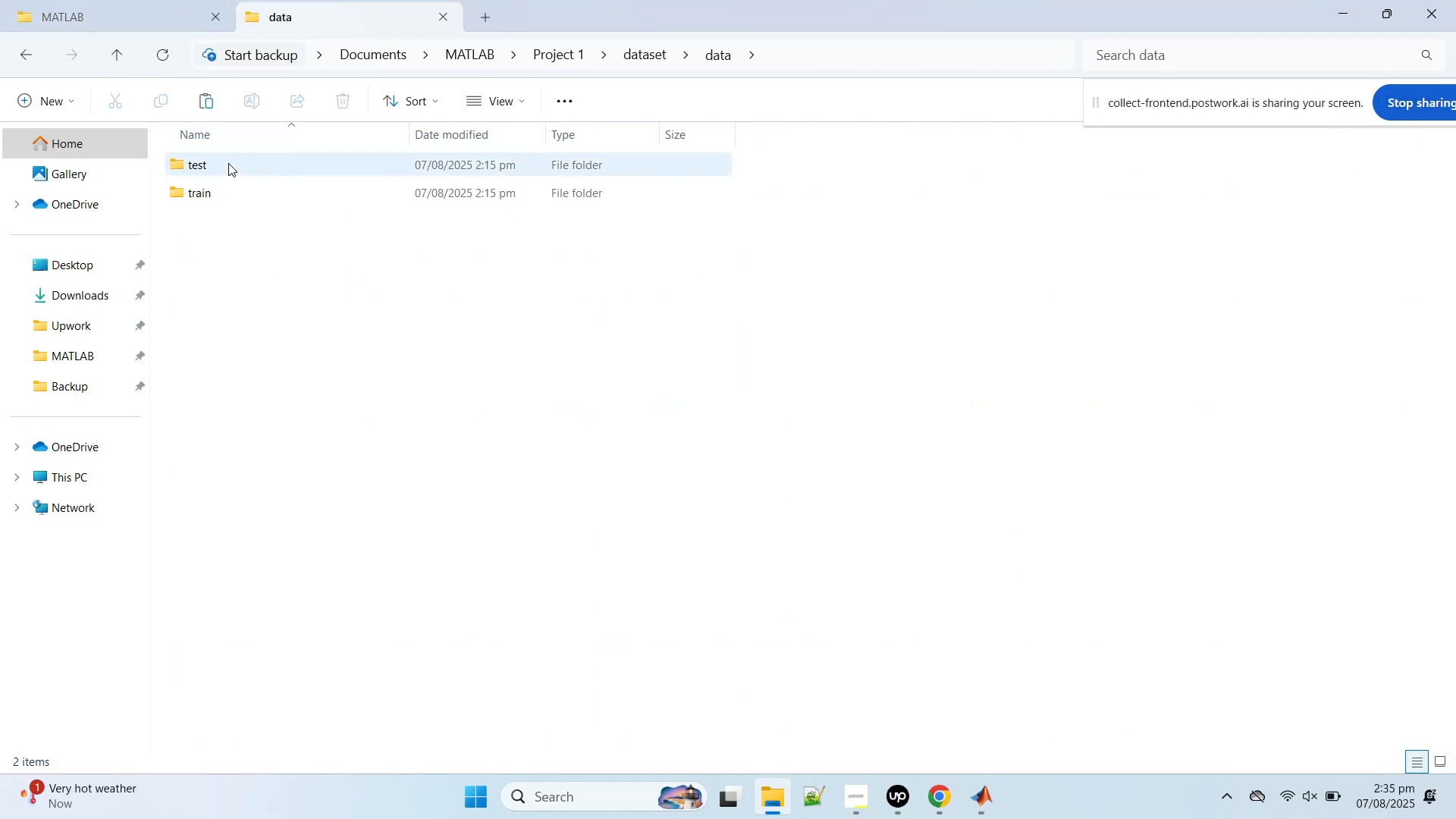 
double_click([228, 163])
 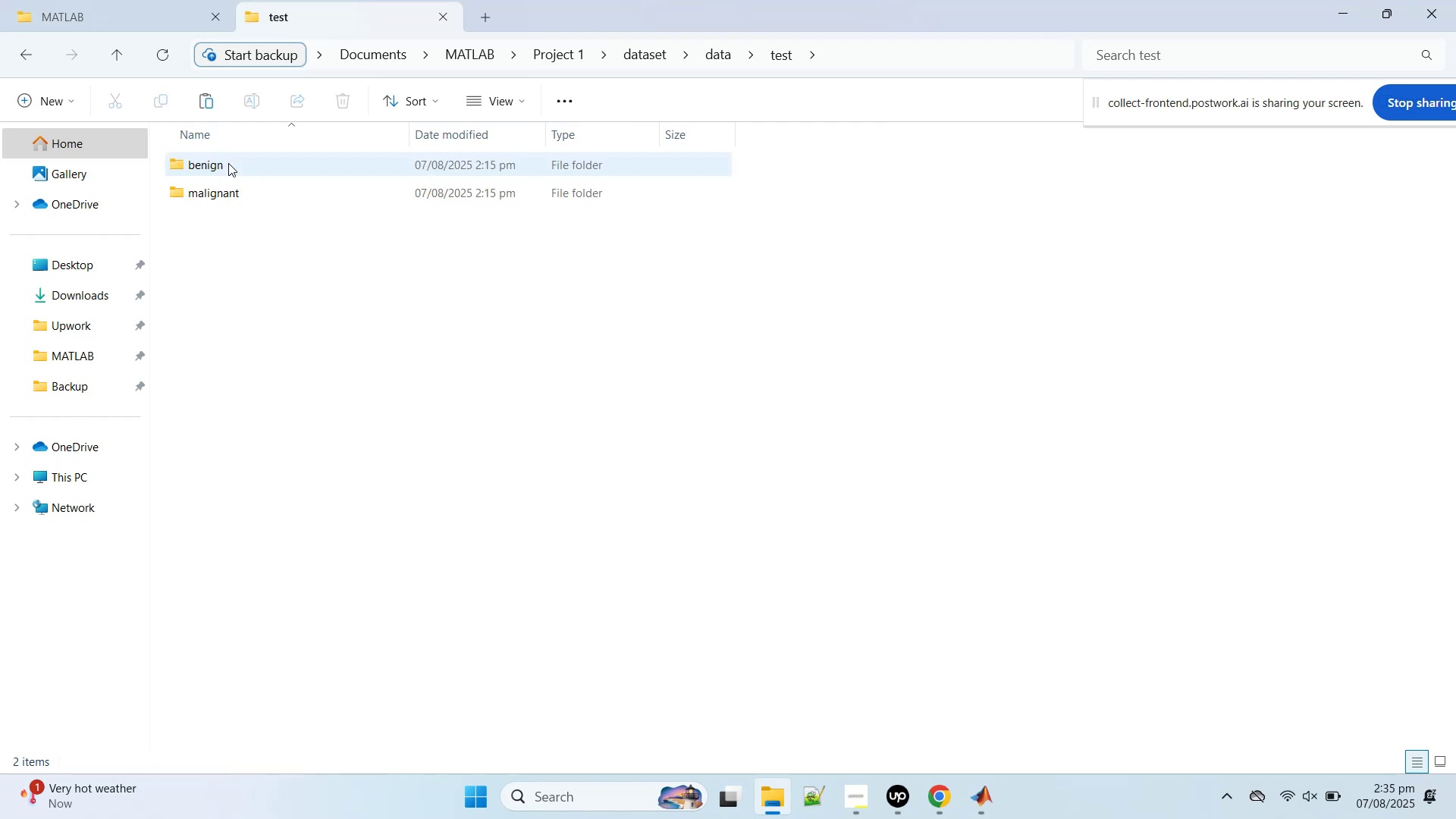 
double_click([228, 163])
 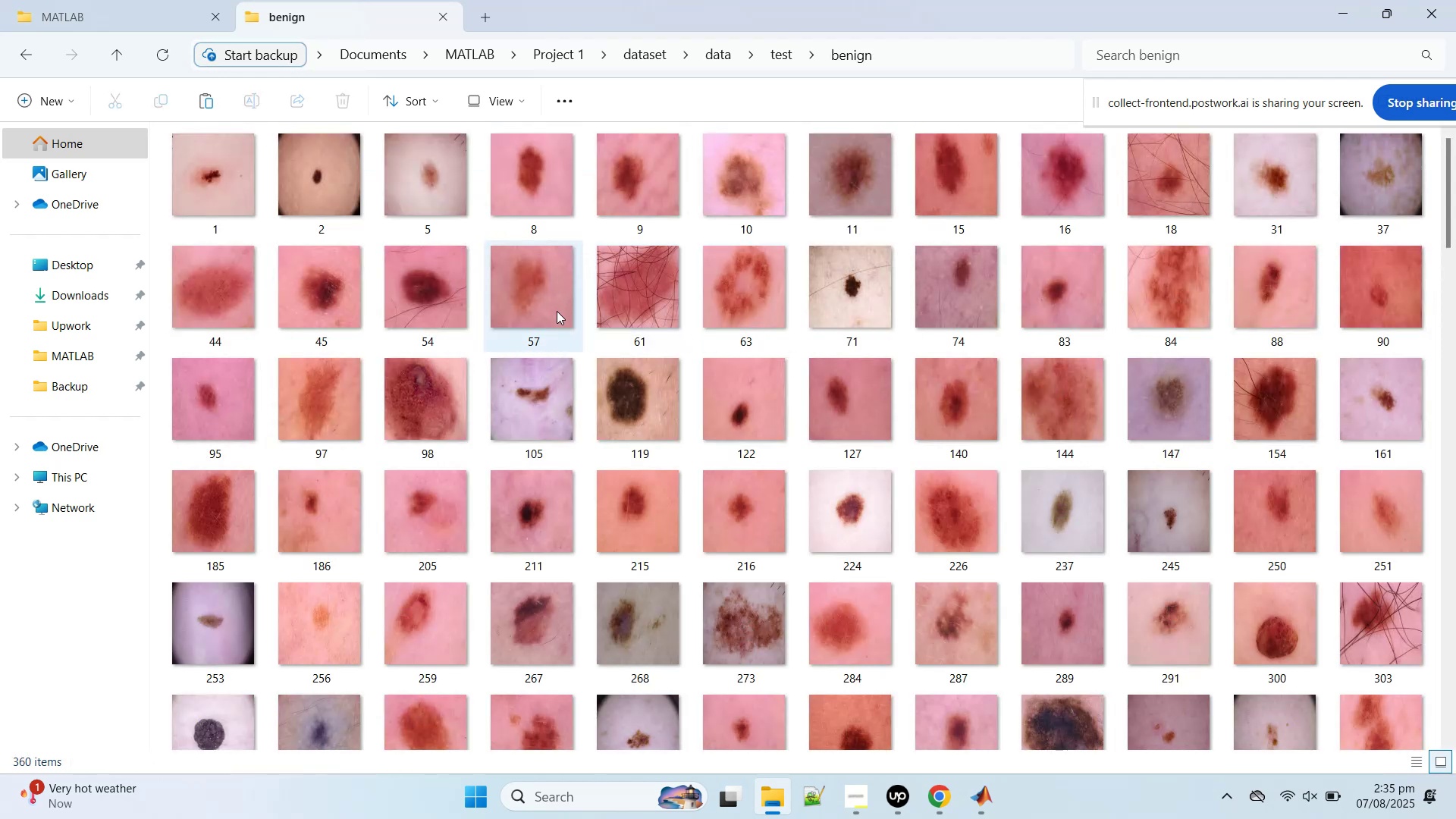 
scroll: coordinate [555, 300], scroll_direction: down, amount: 25.0
 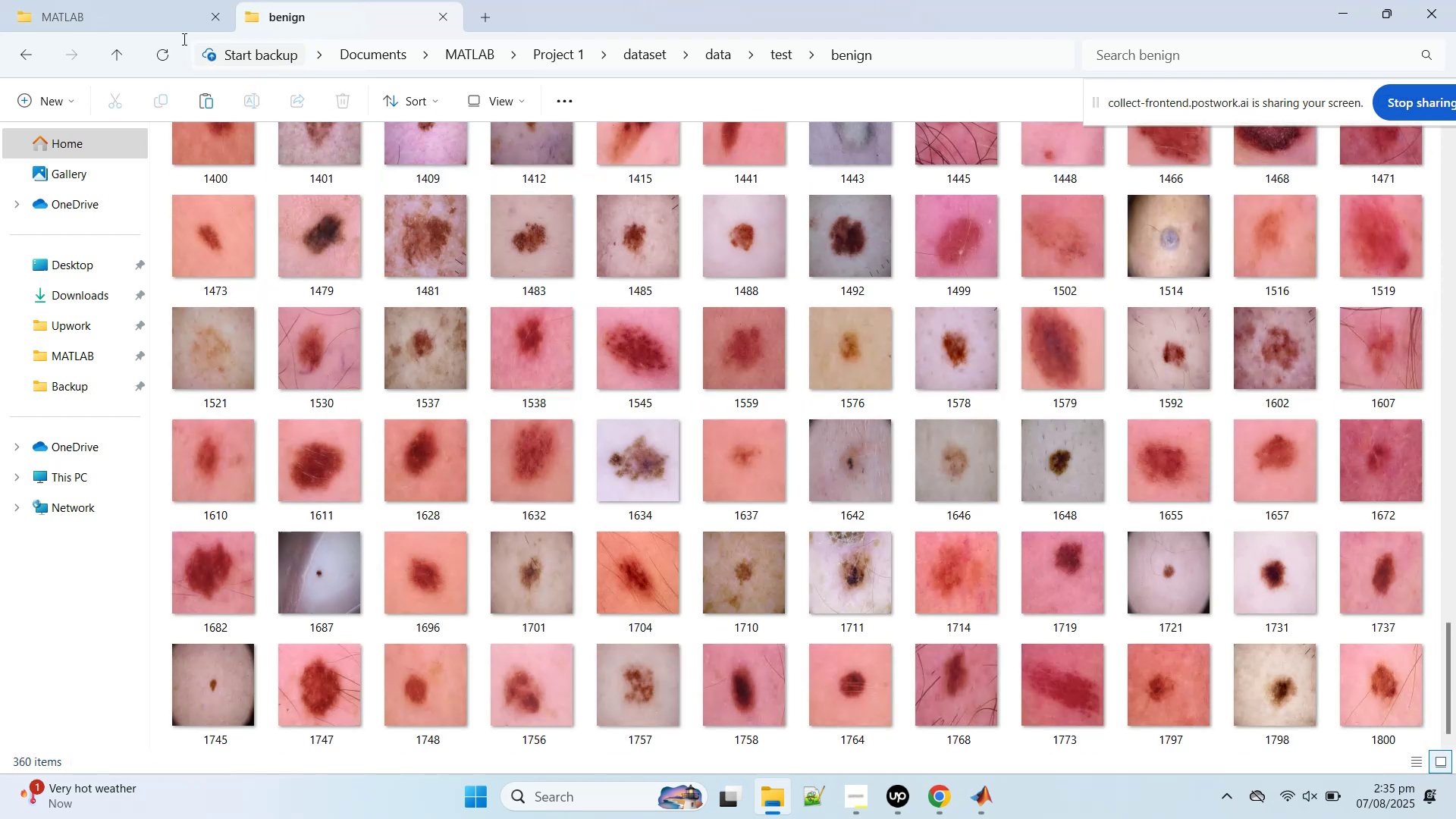 
left_click([104, 52])
 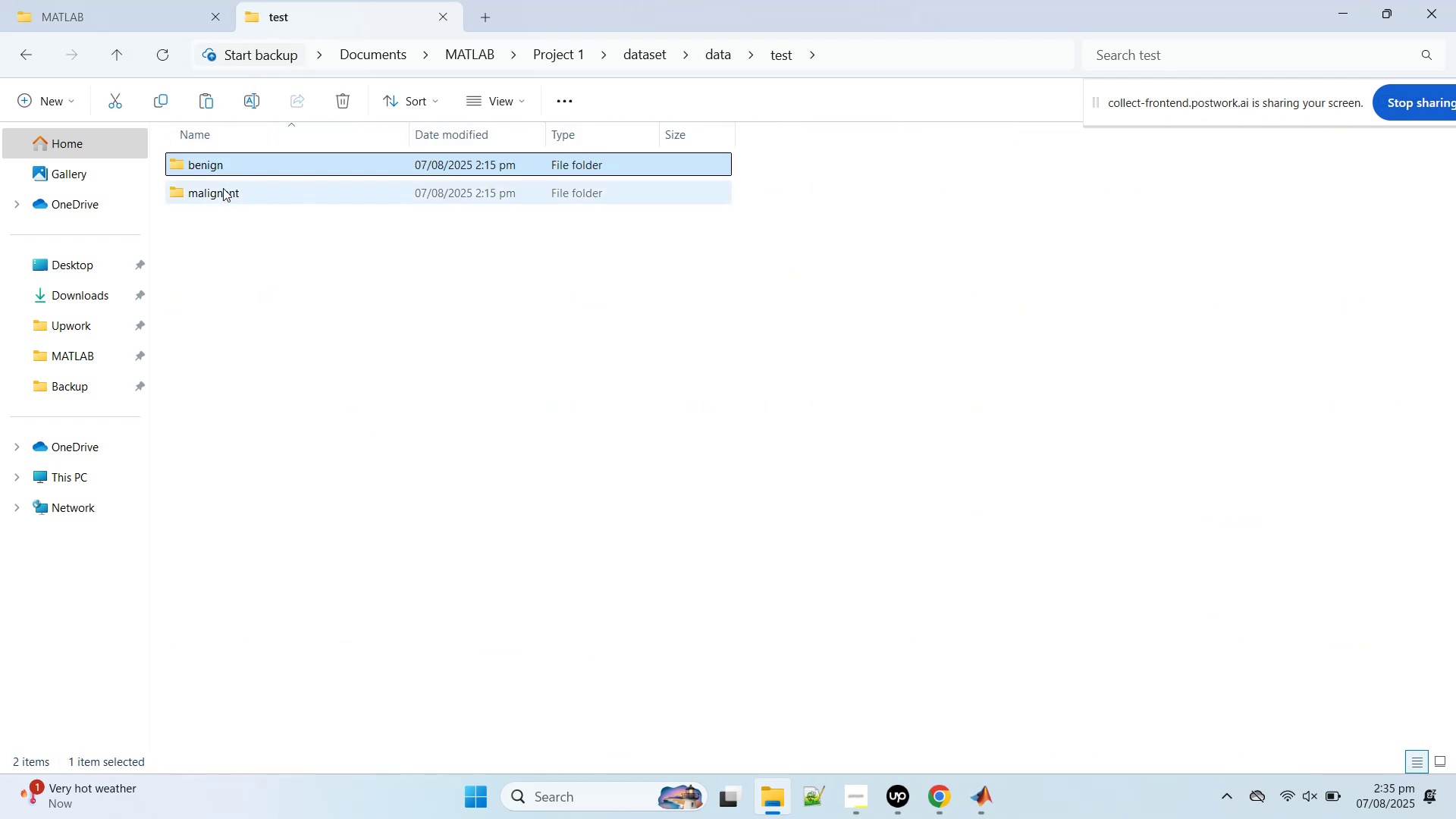 
double_click([223, 188])
 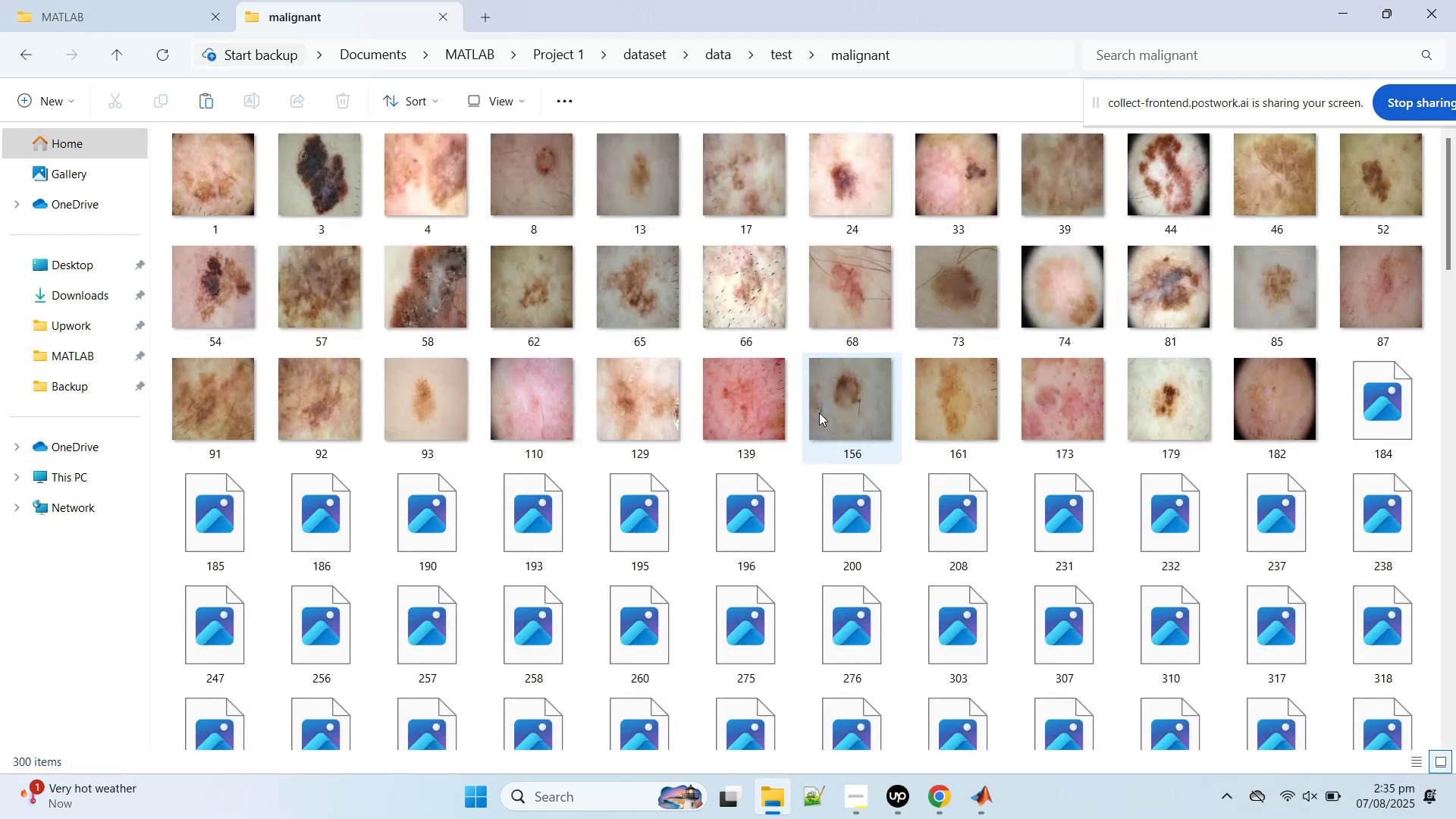 
scroll: coordinate [814, 408], scroll_direction: down, amount: 11.0
 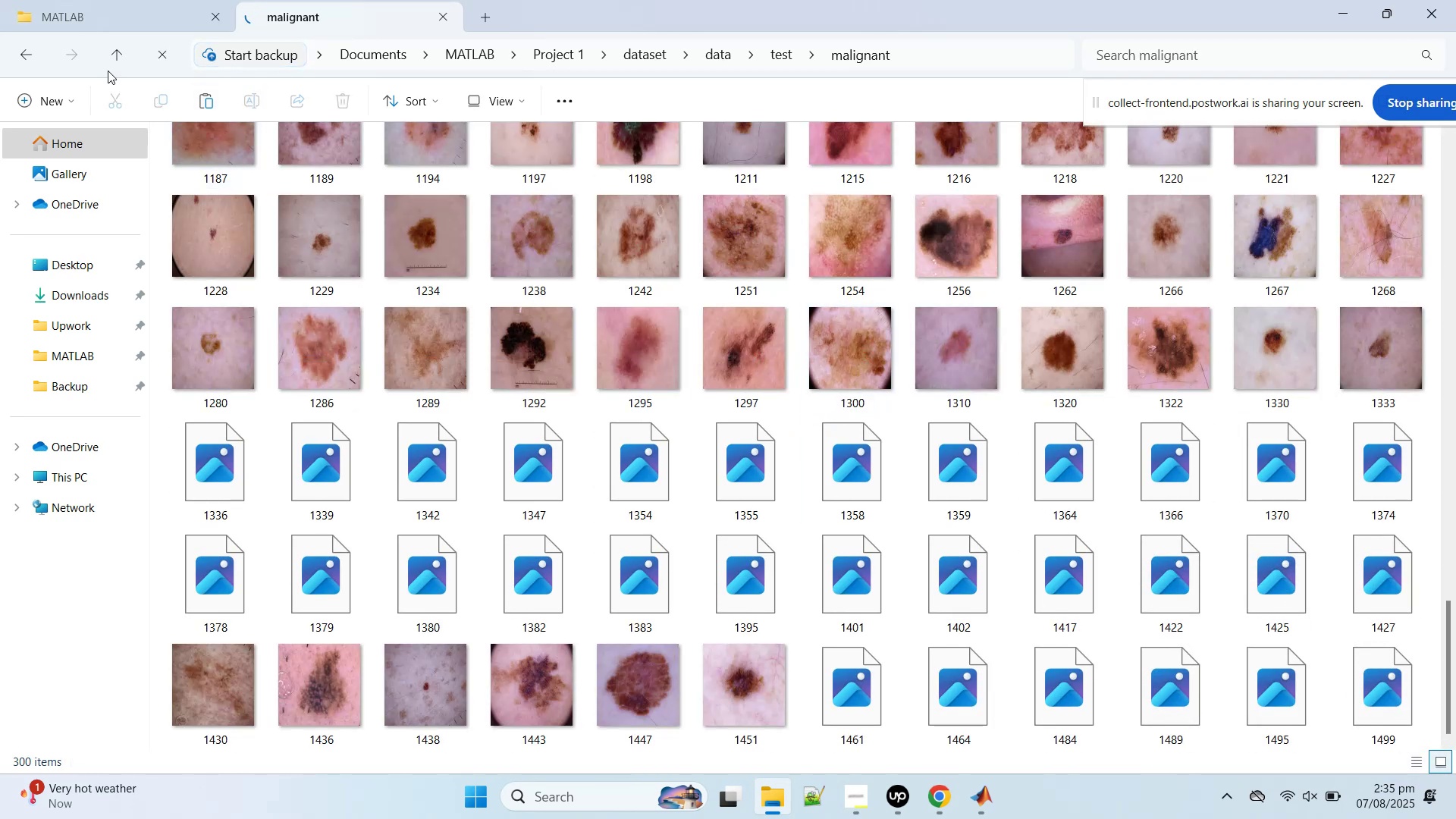 
left_click([110, 67])
 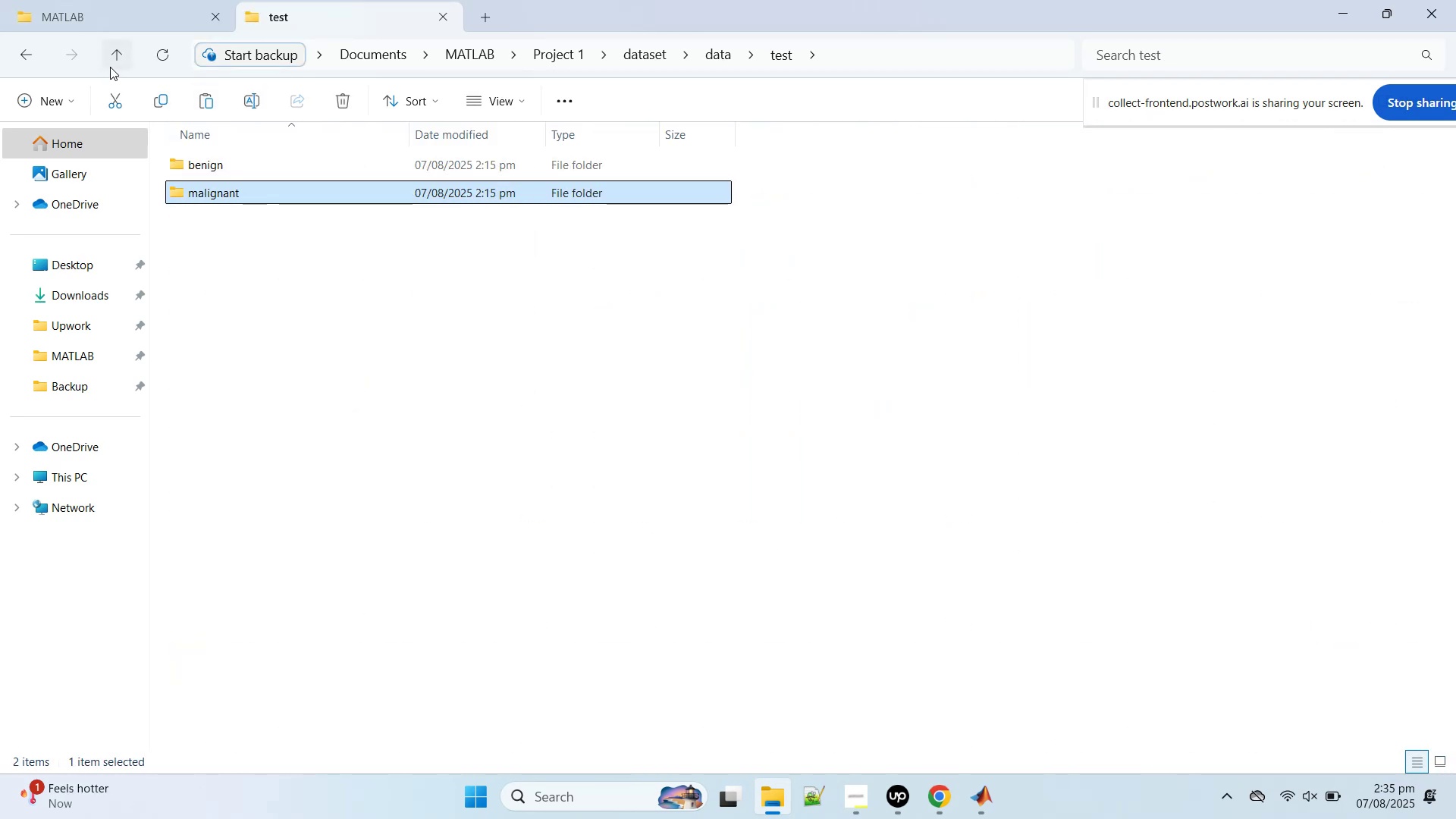 
left_click([108, 65])
 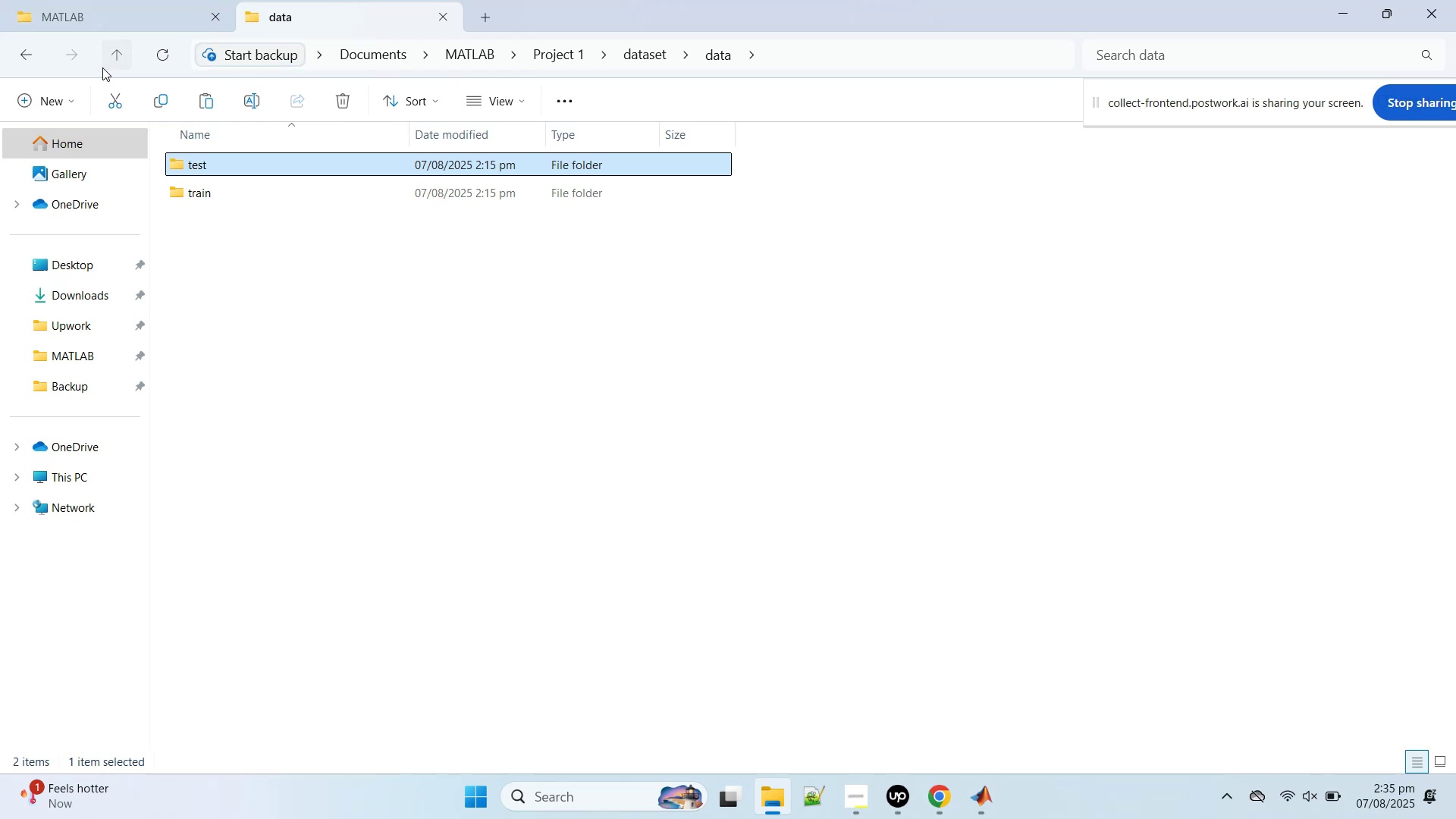 
wait(10.51)
 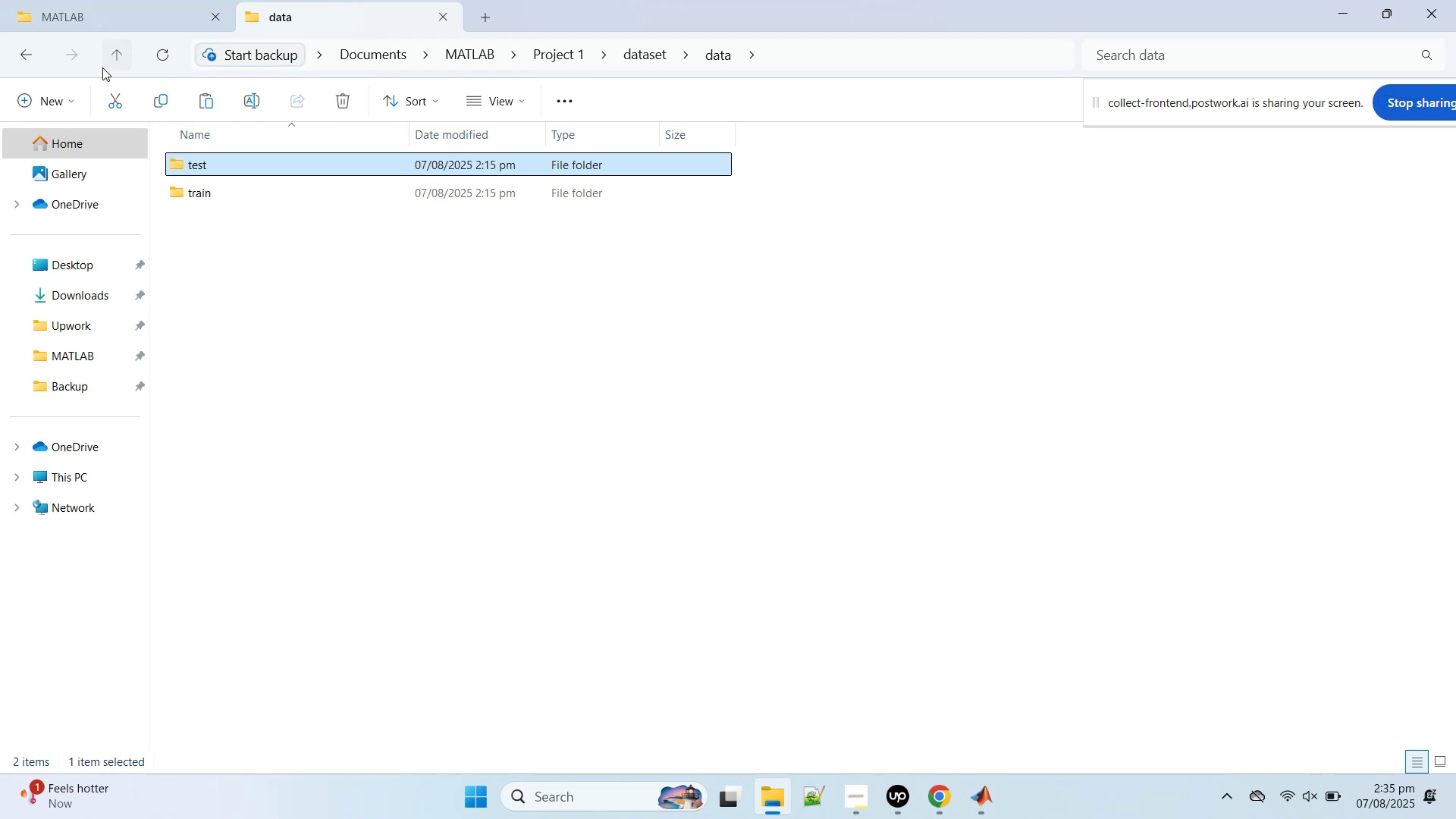 
left_click([209, 169])
 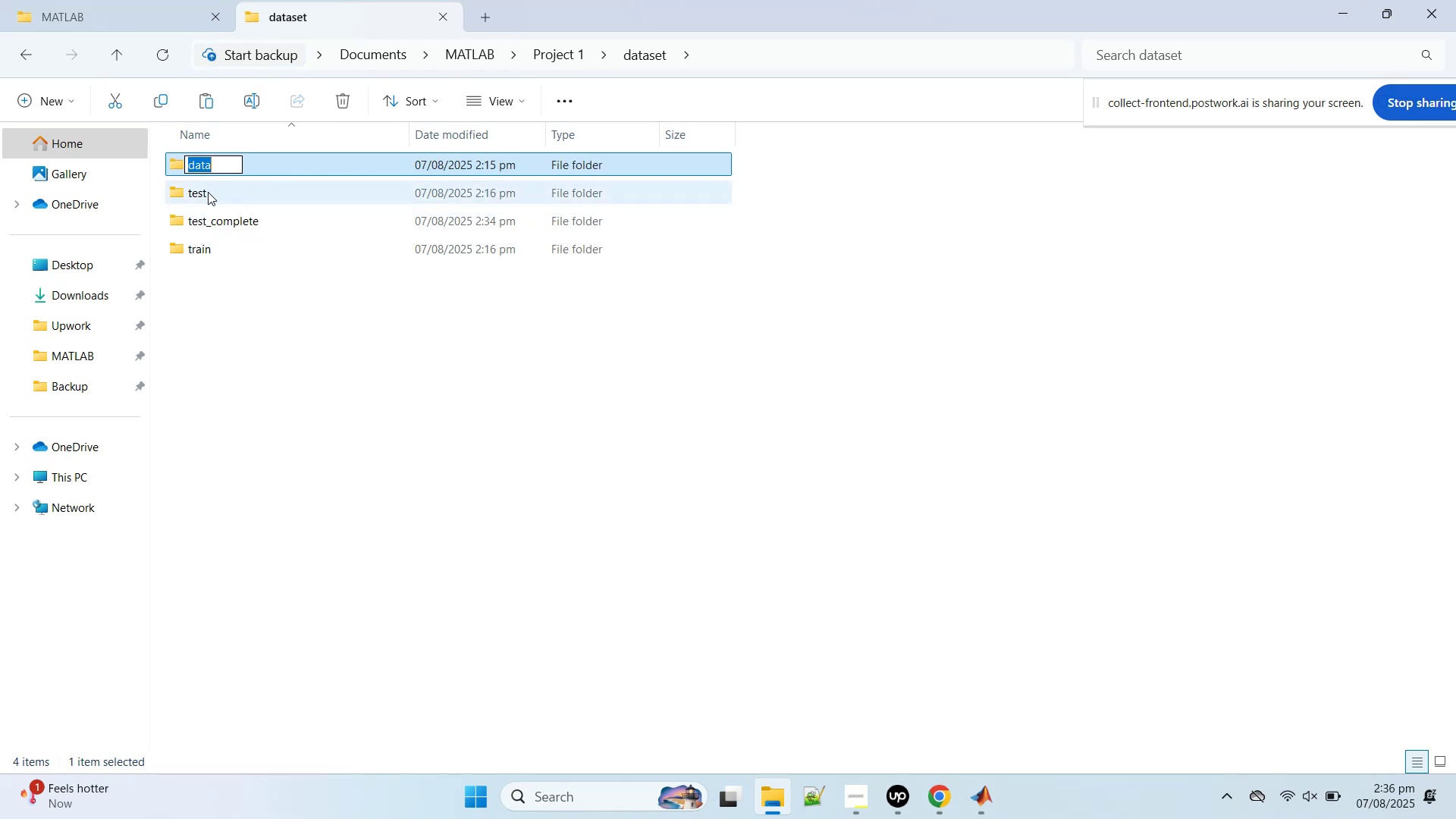 
double_click([177, 171])
 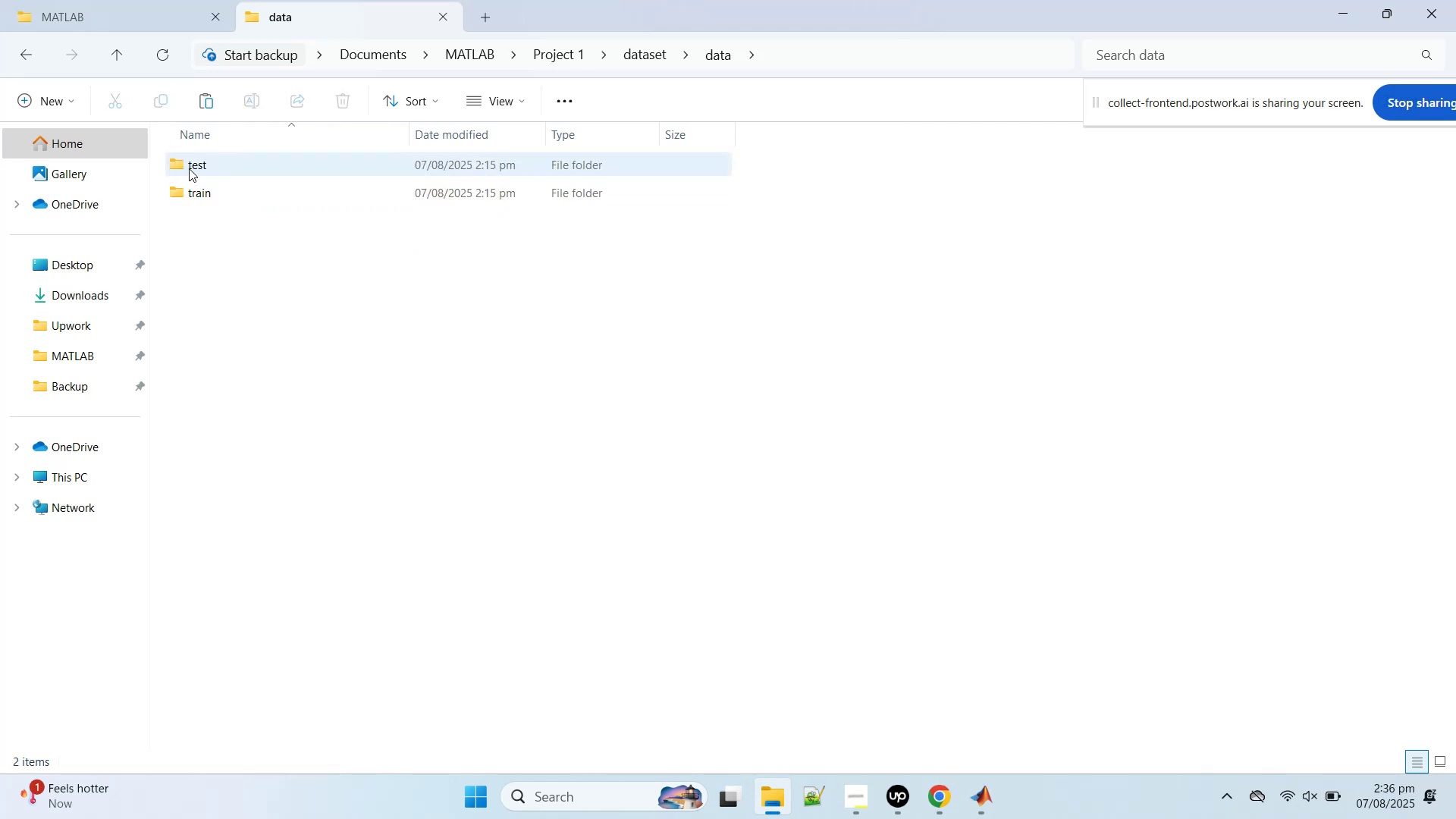 
left_click([190, 168])
 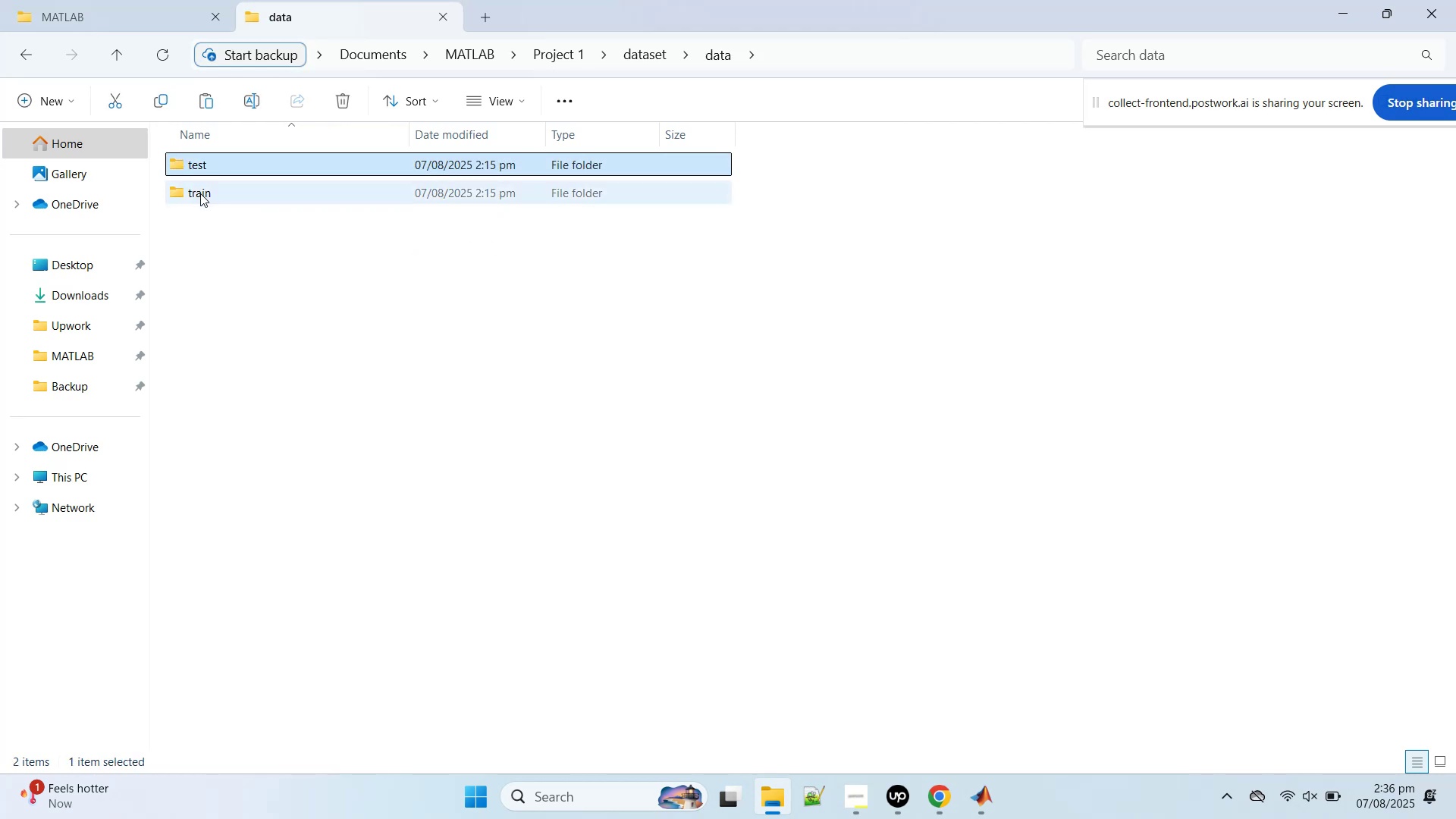 
double_click([202, 194])
 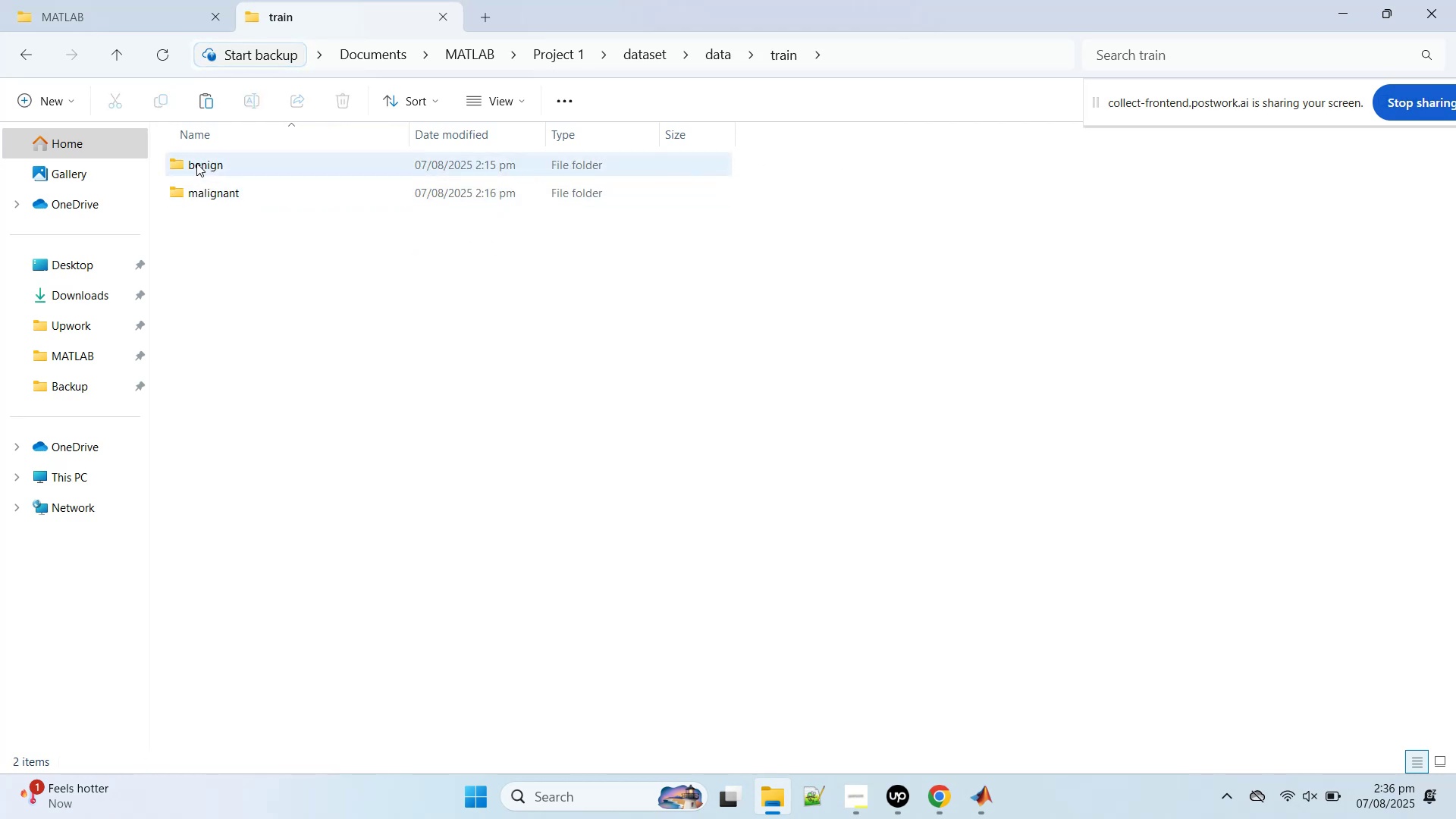 
double_click([196, 163])
 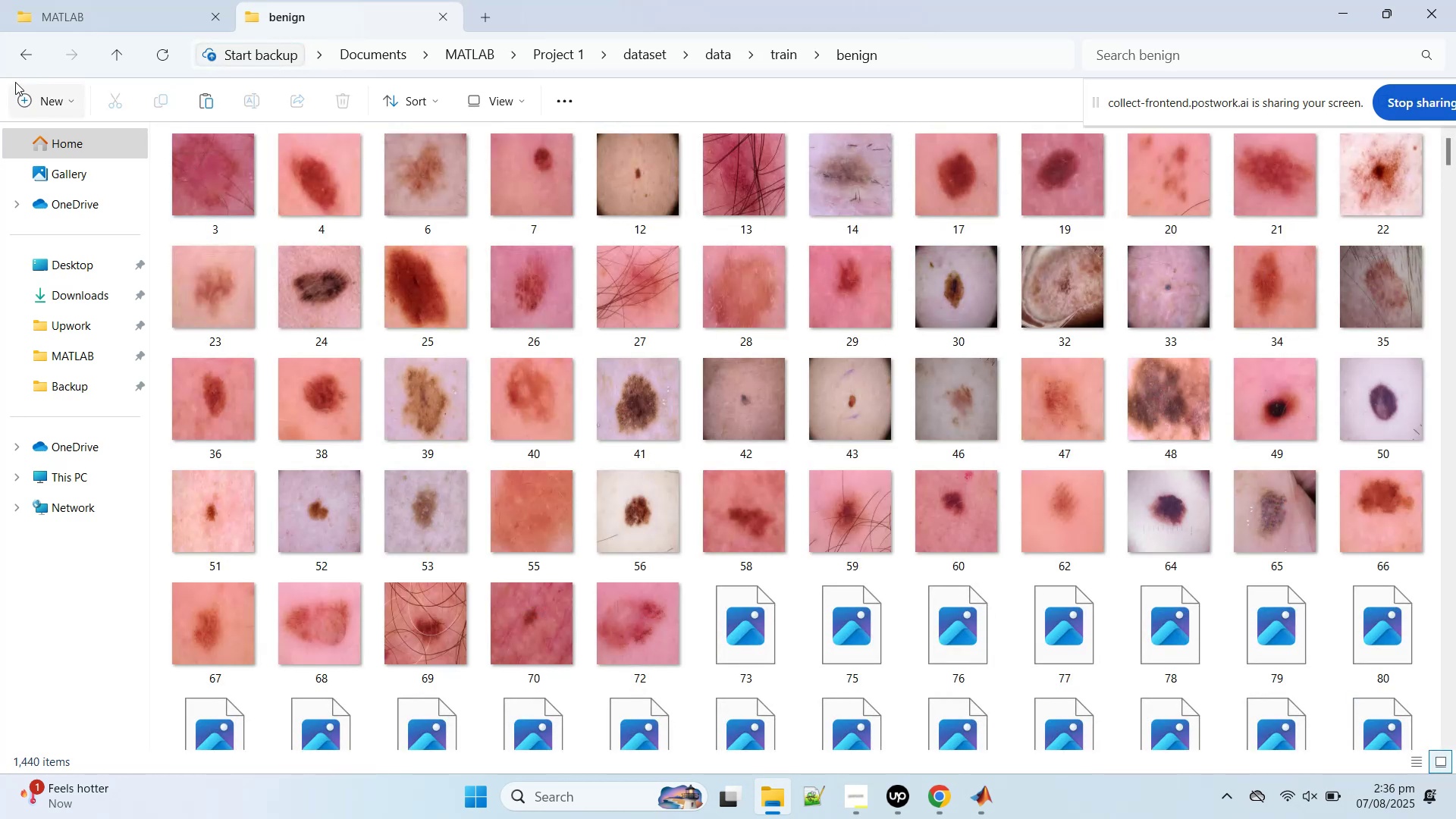 
left_click([24, 62])
 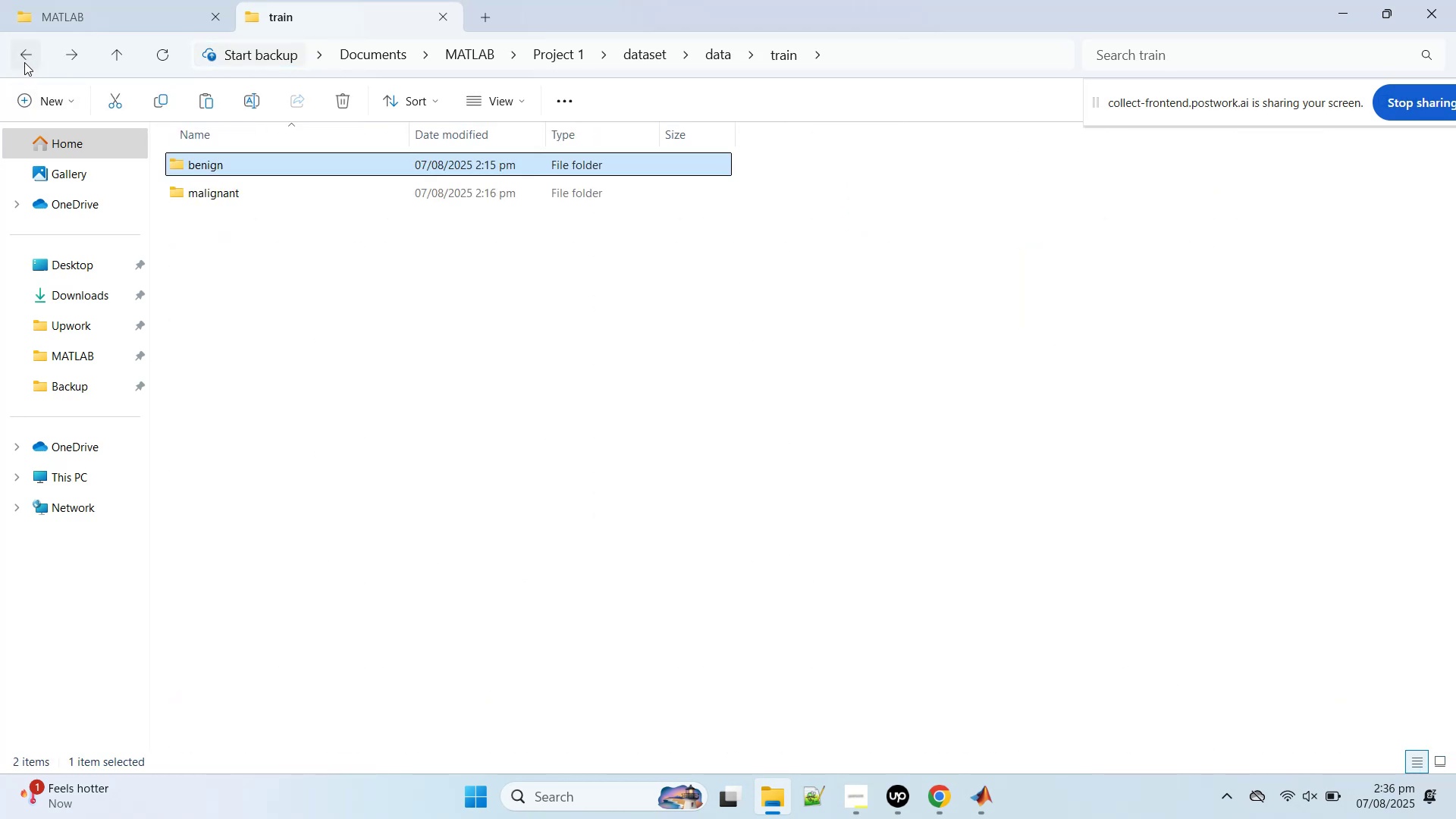 
left_click([24, 62])
 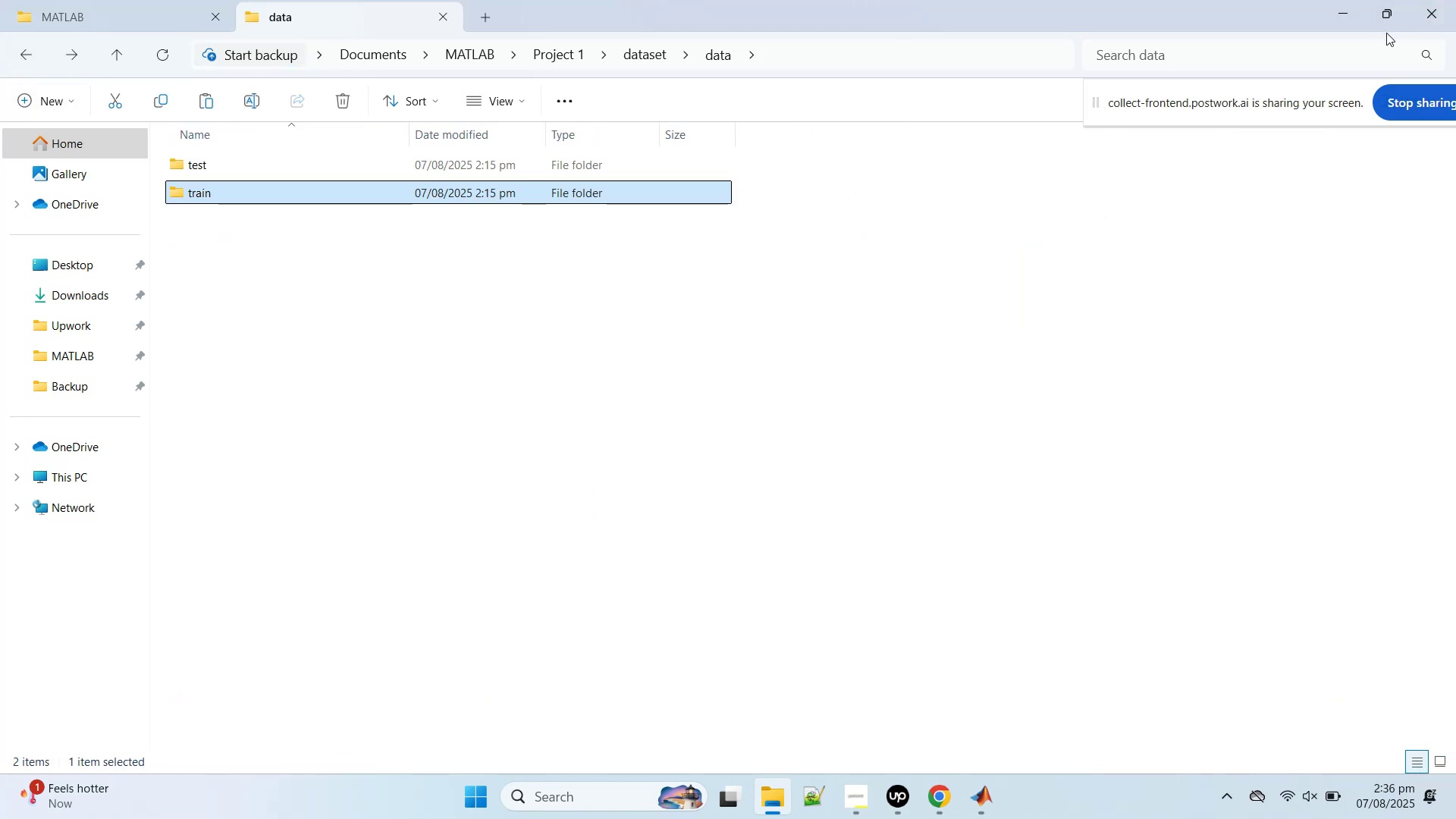 
left_click([1325, 0])
 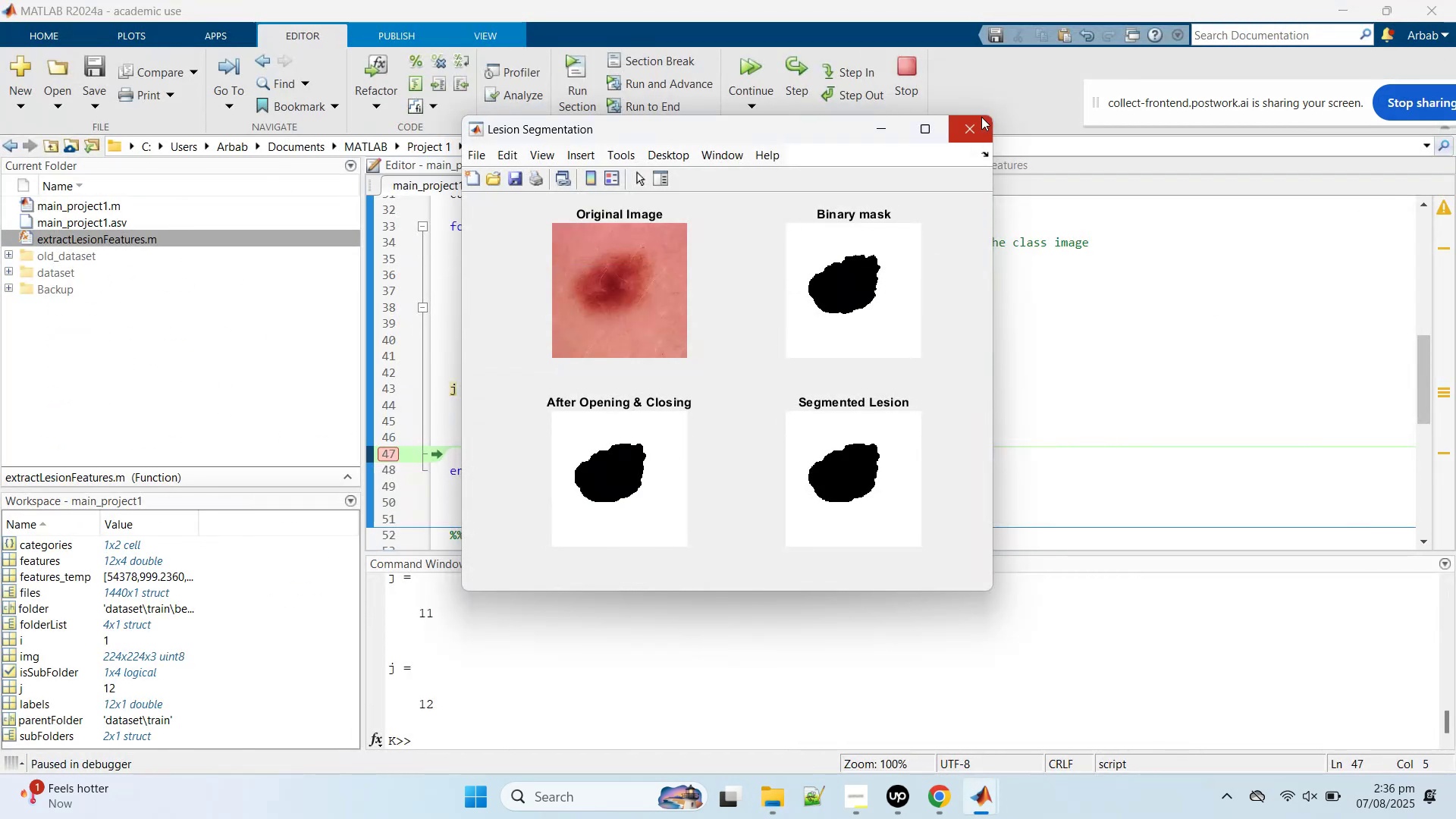 
left_click([980, 127])
 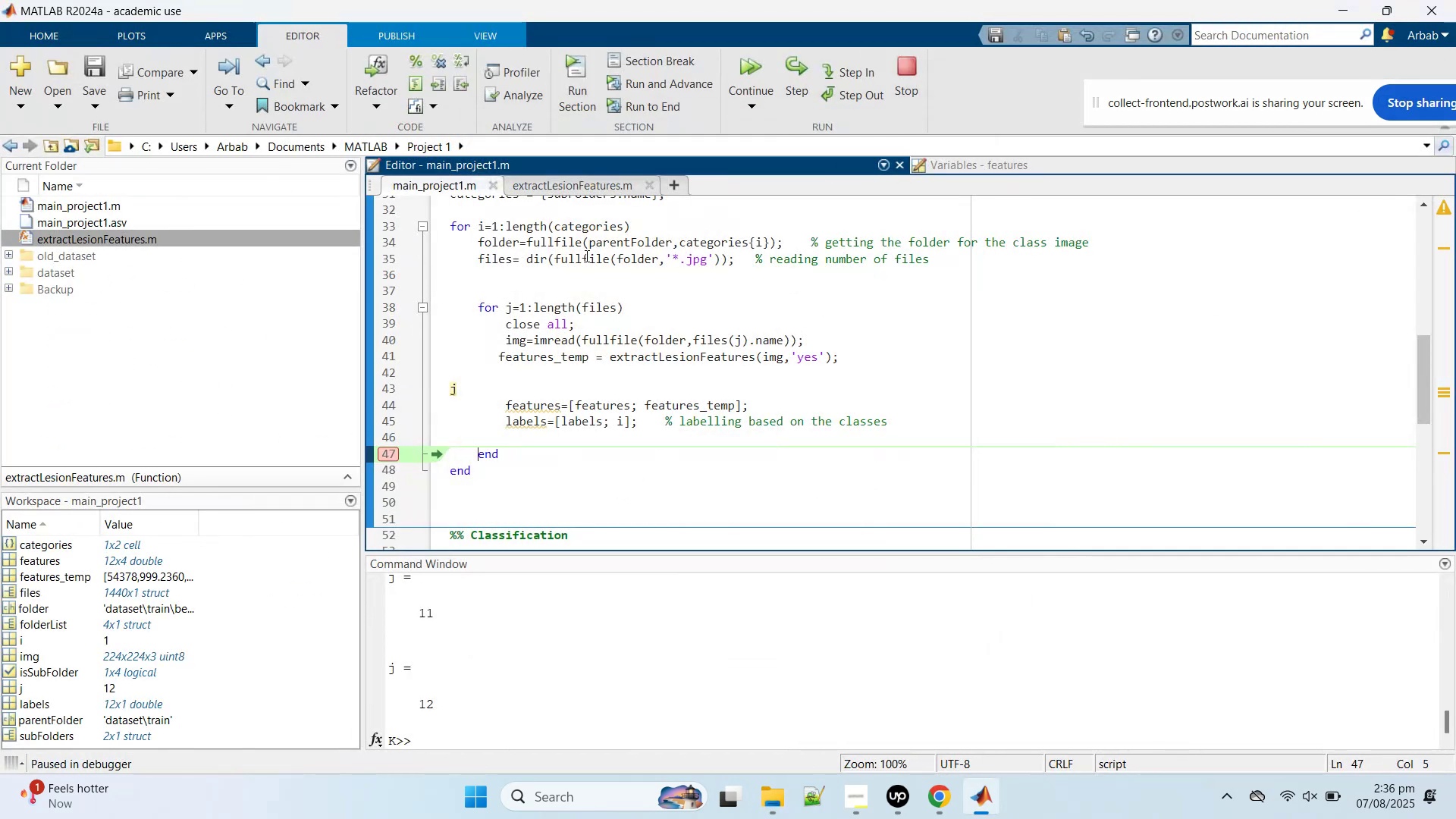 
scroll: coordinate [671, 293], scroll_direction: up, amount: 15.0
 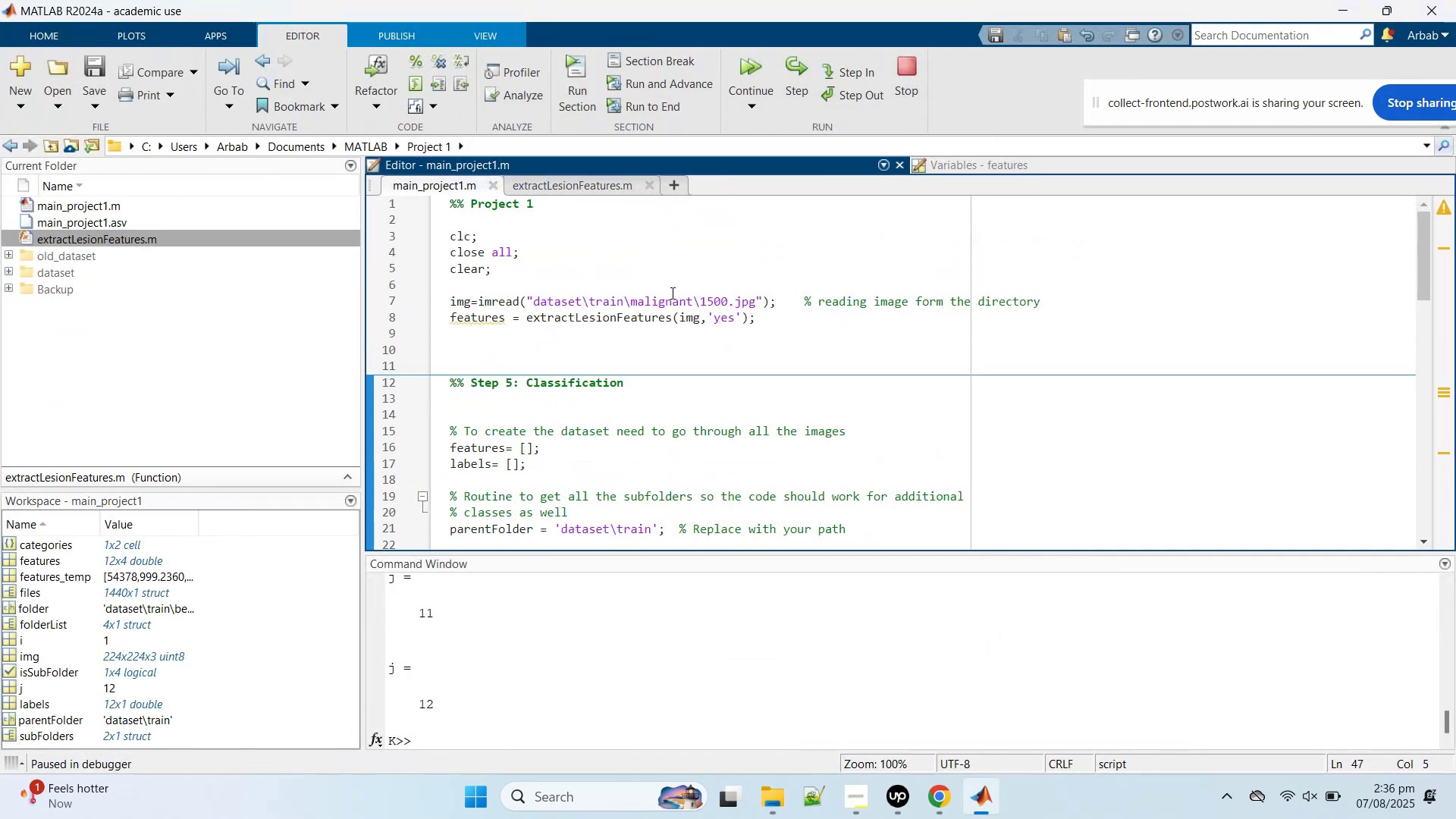 
scroll: coordinate [673, 294], scroll_direction: down, amount: 2.0
 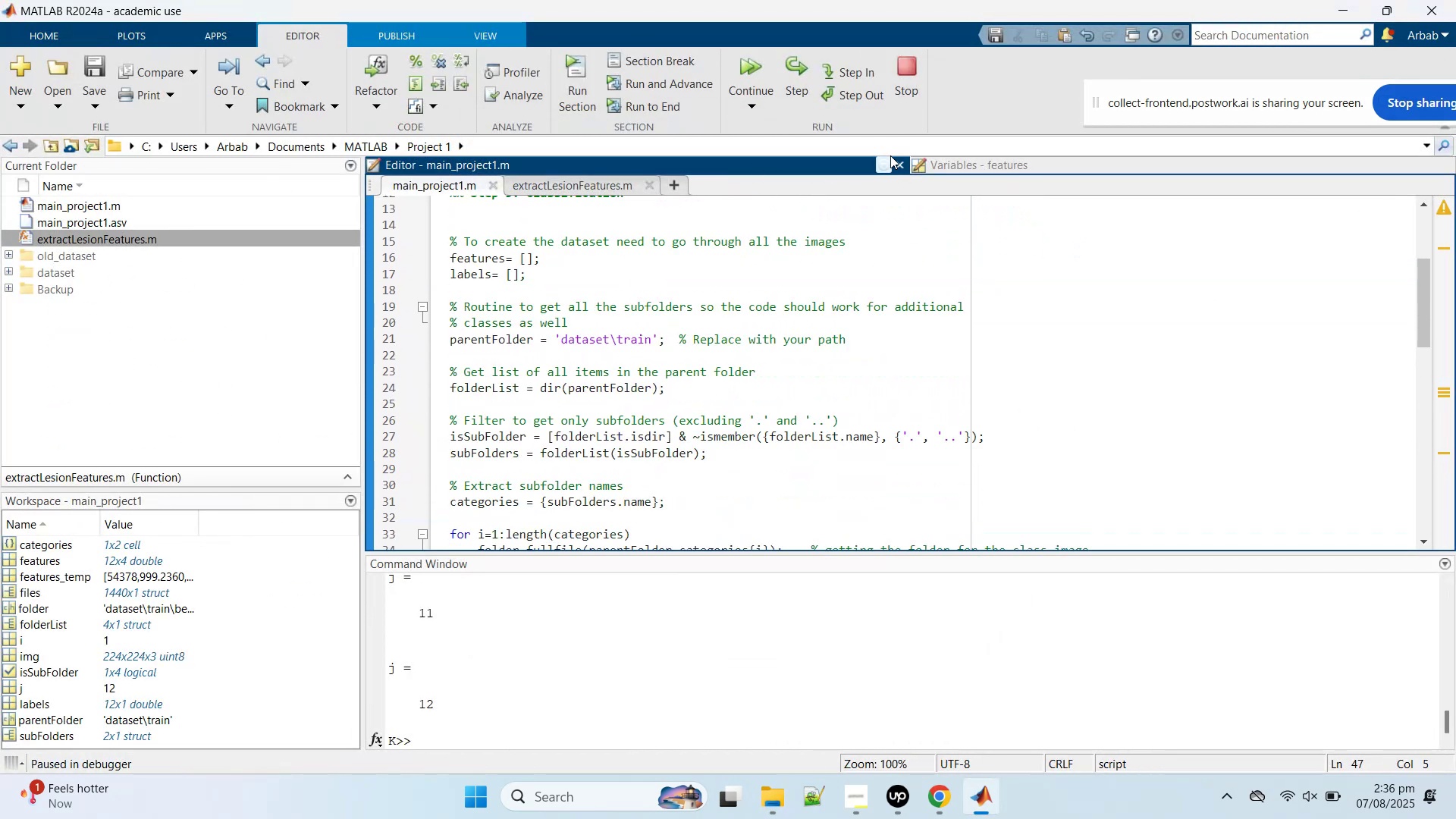 
left_click([919, 99])
 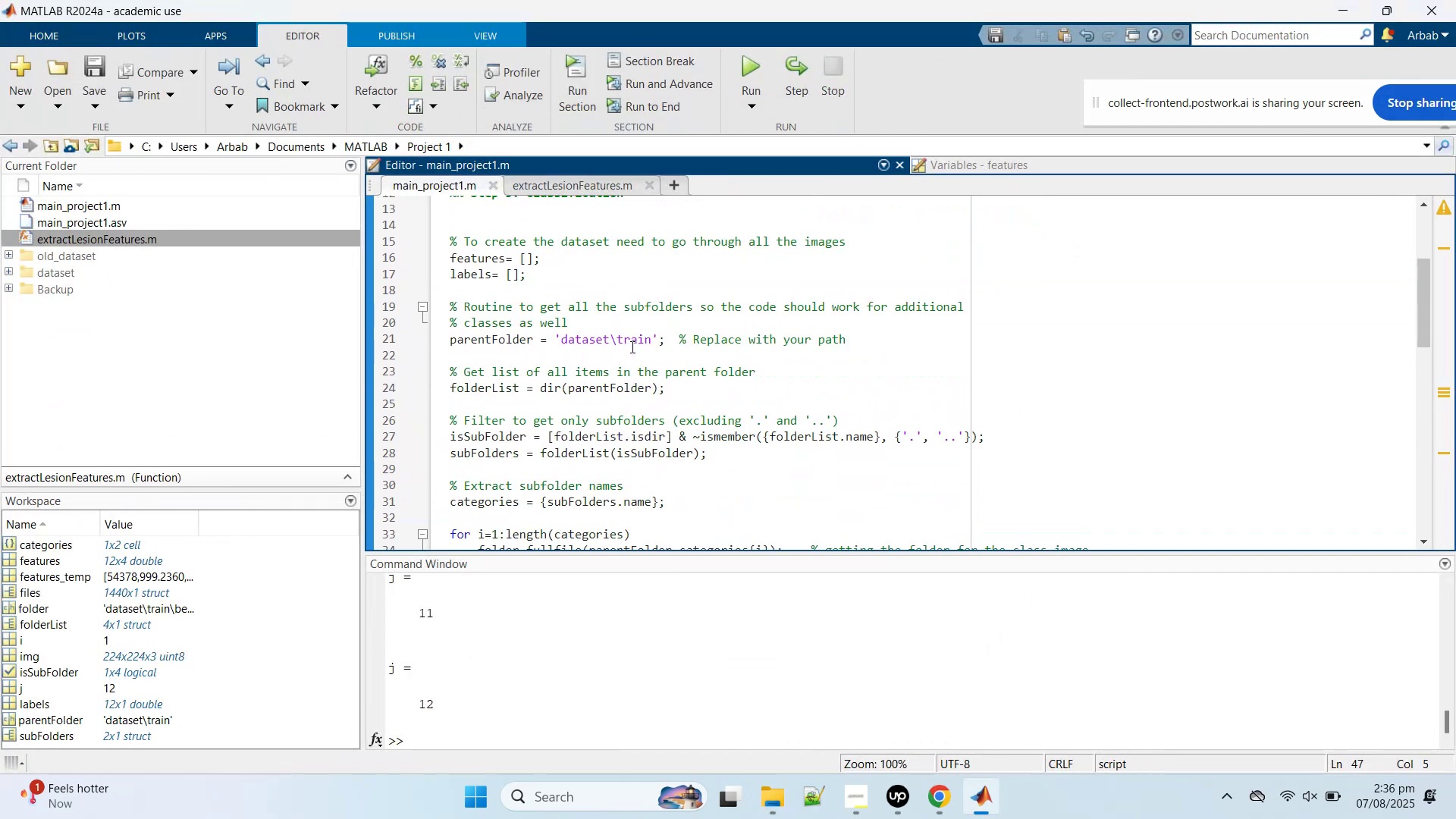 
double_click([632, 346])
 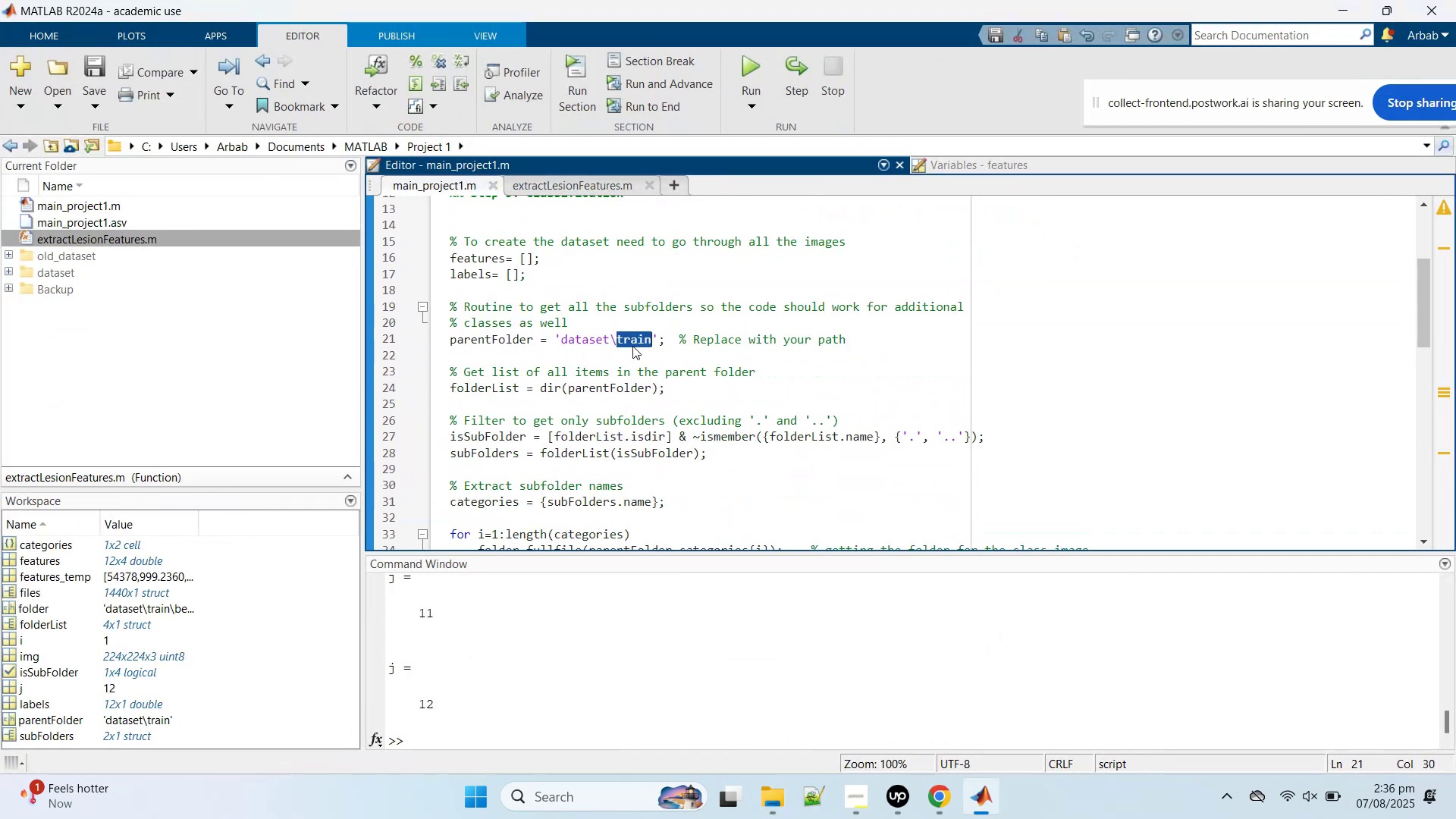 
type(test)
 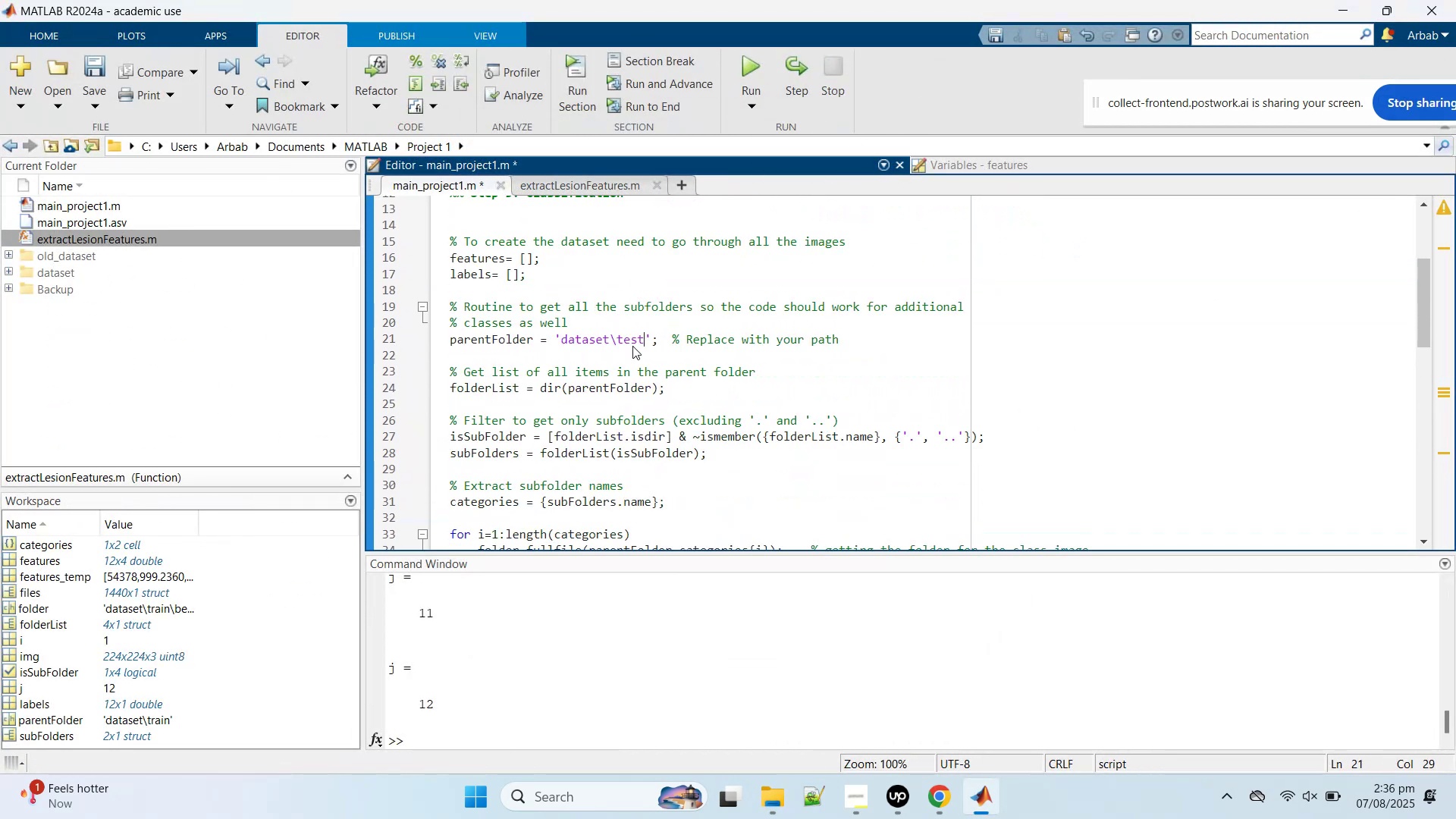 
key(Control+S)
 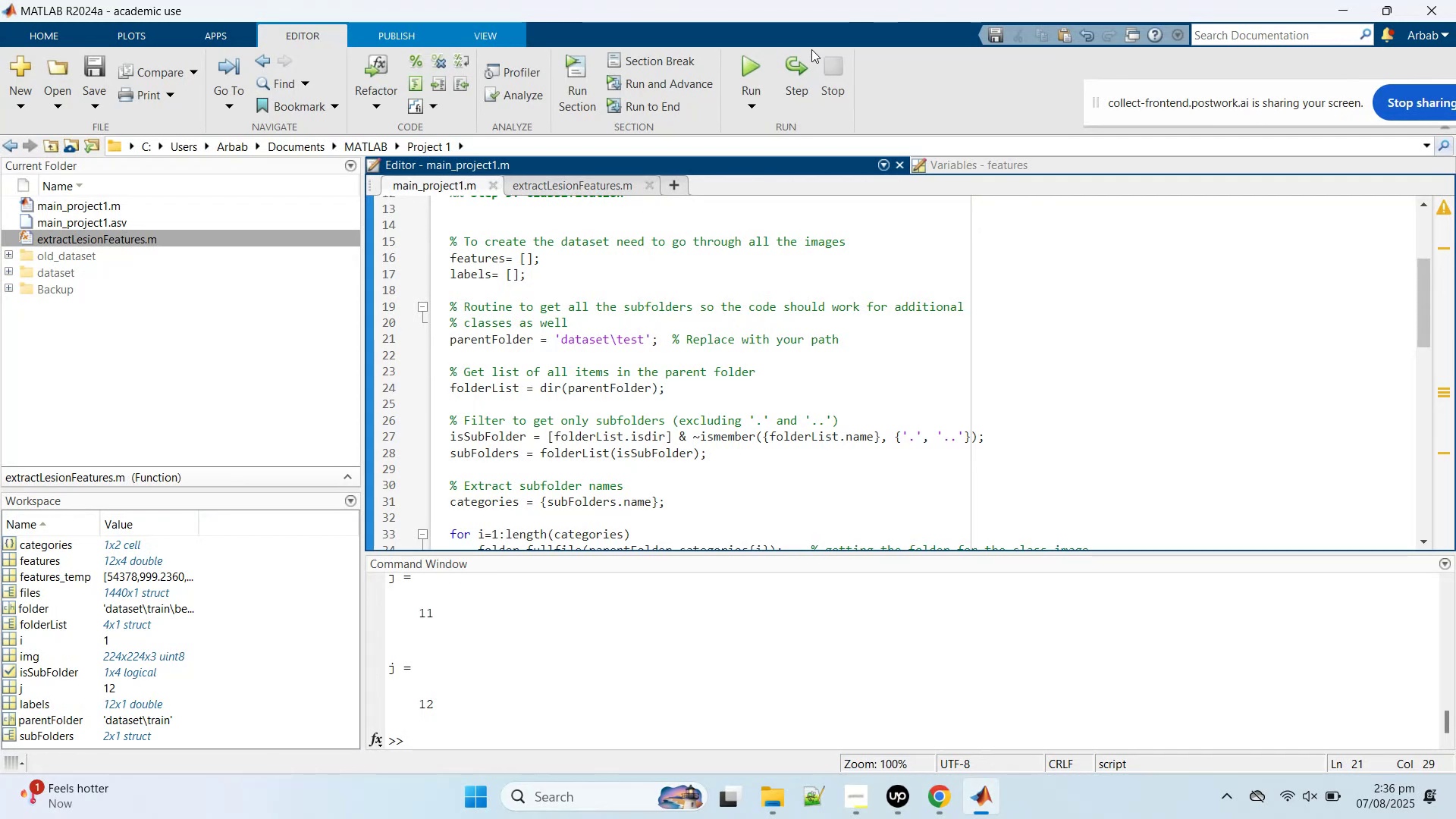 
left_click([762, 53])
 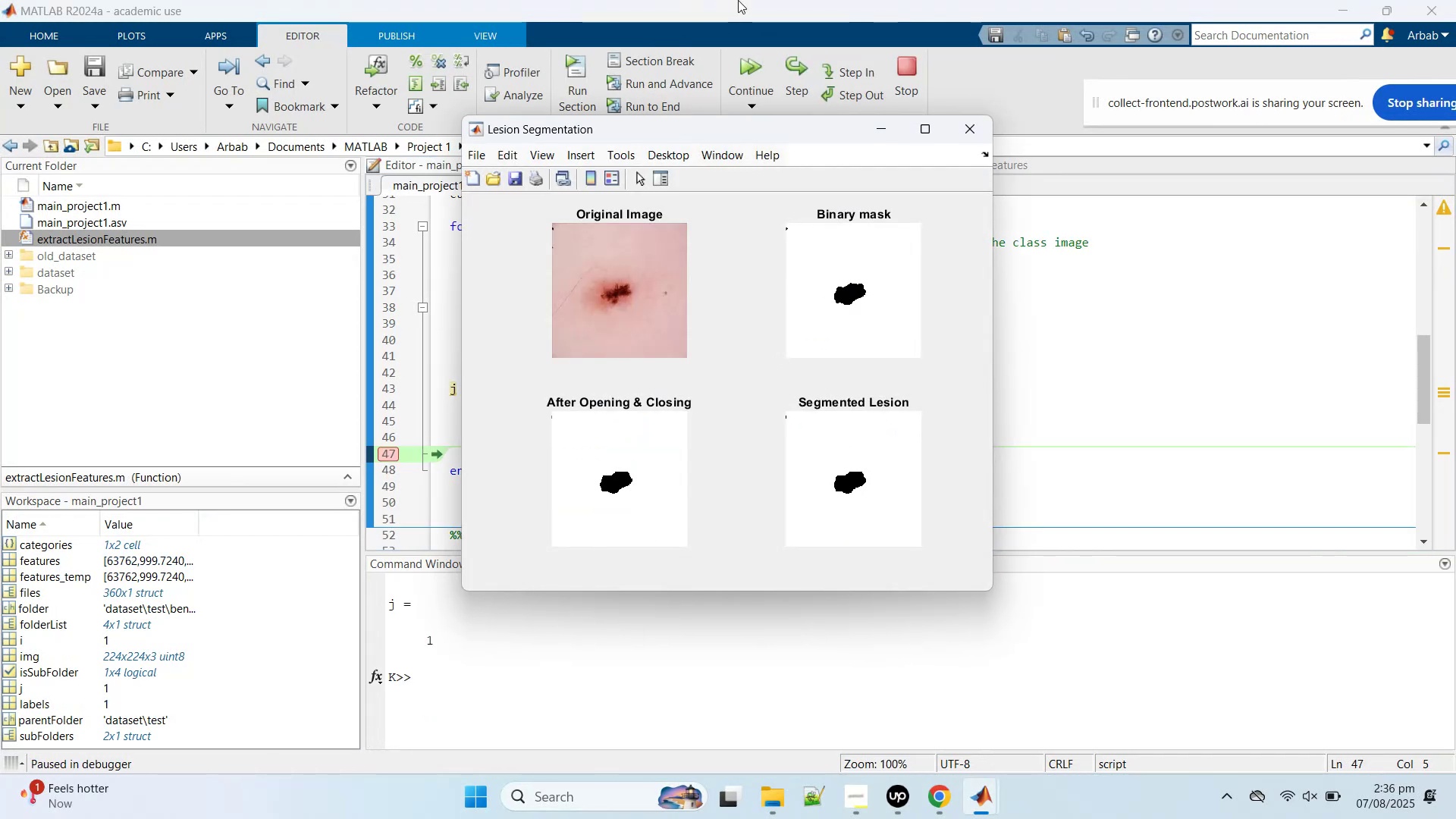 
wait(6.51)
 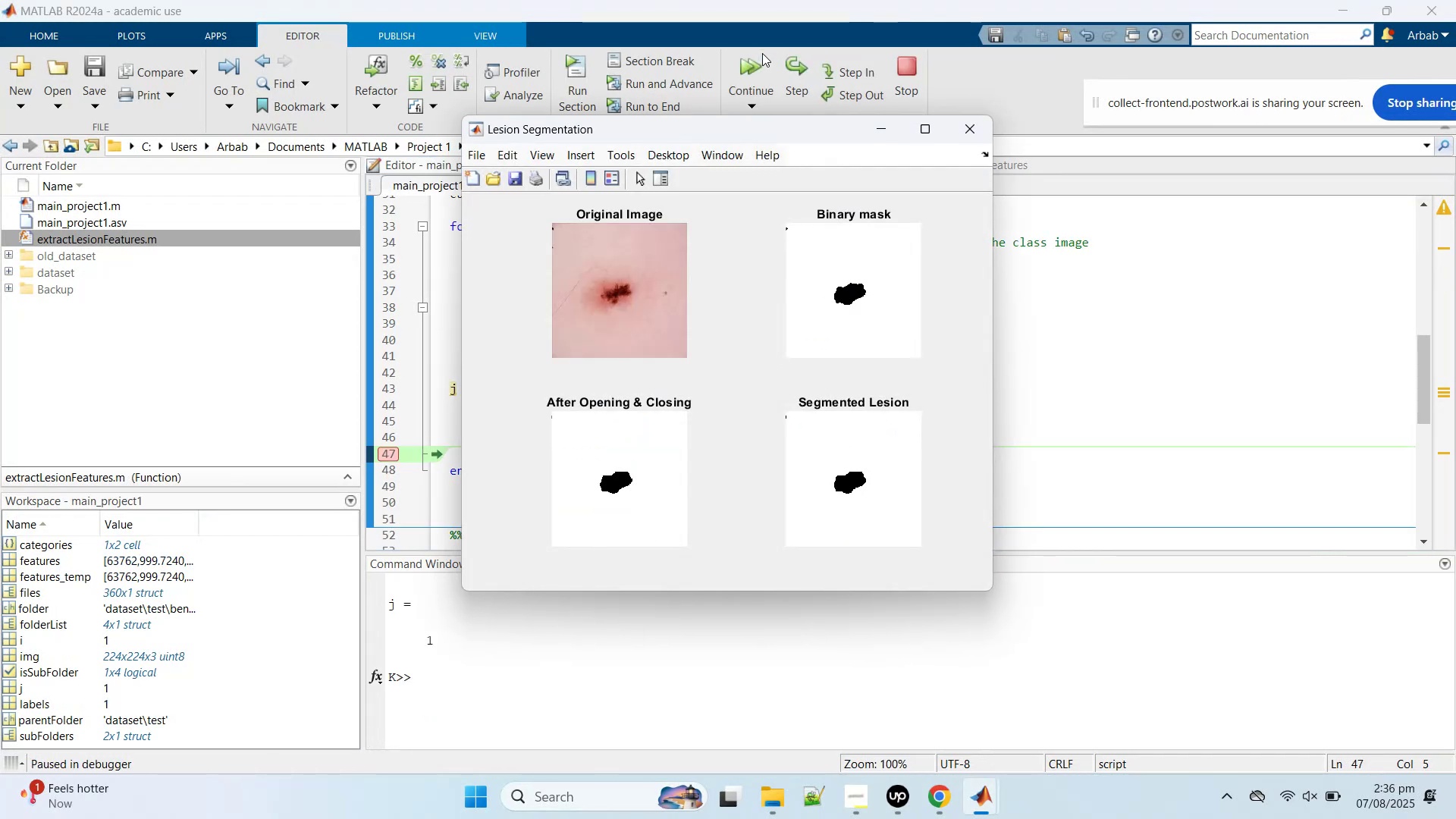 
left_click([726, 1])
 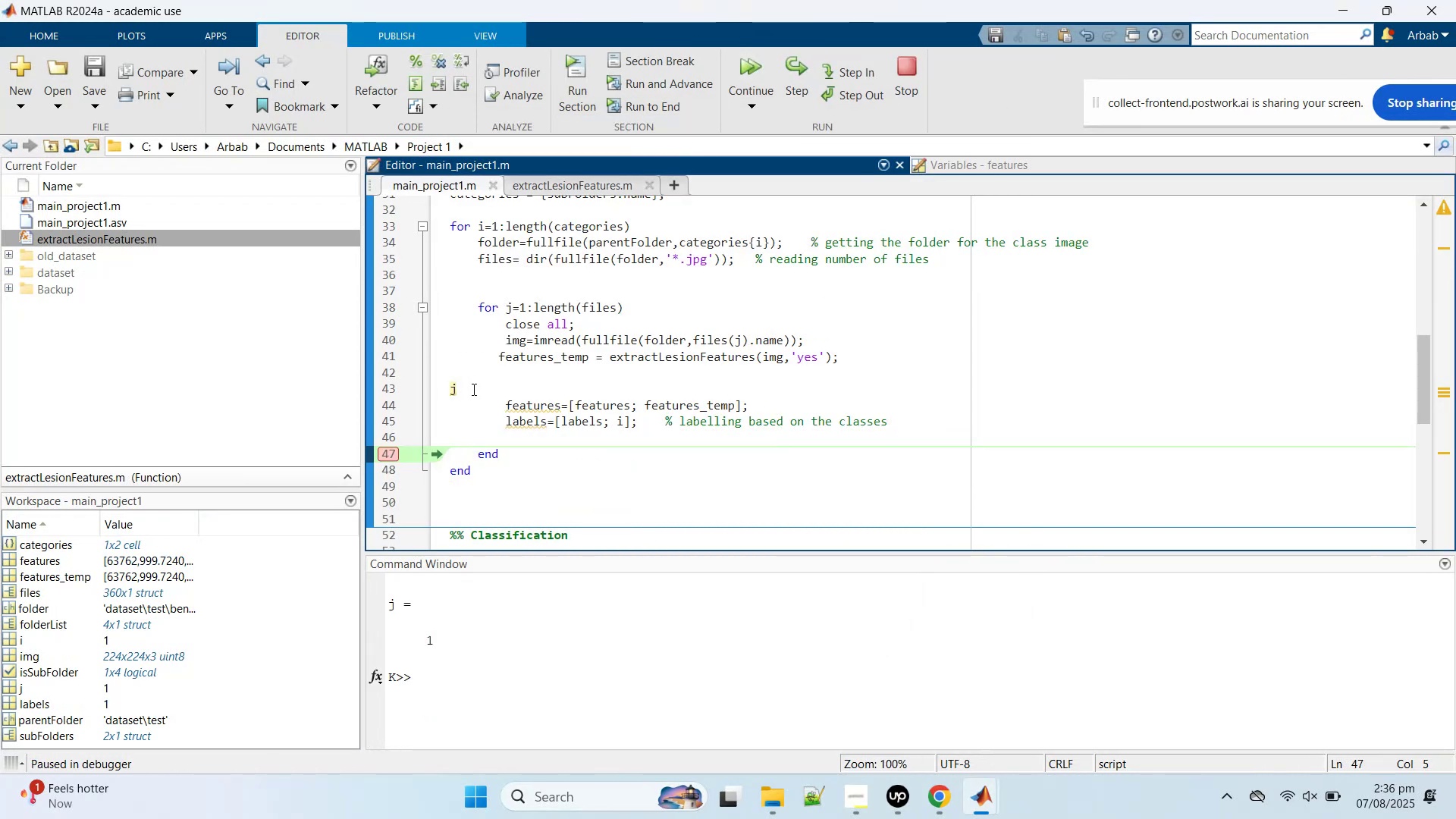 
left_click([912, 80])
 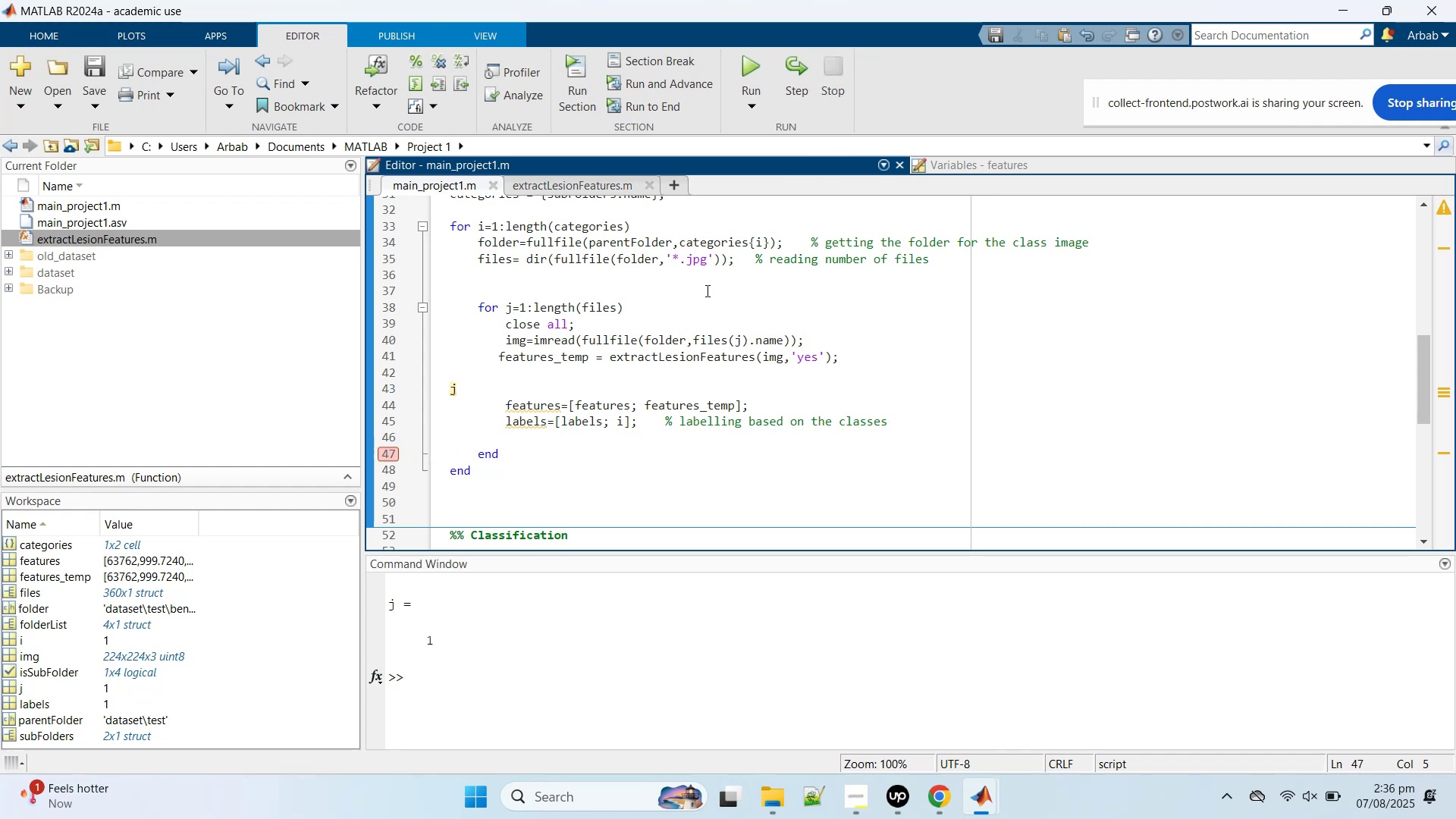 
scroll: coordinate [690, 350], scroll_direction: up, amount: 3.0
 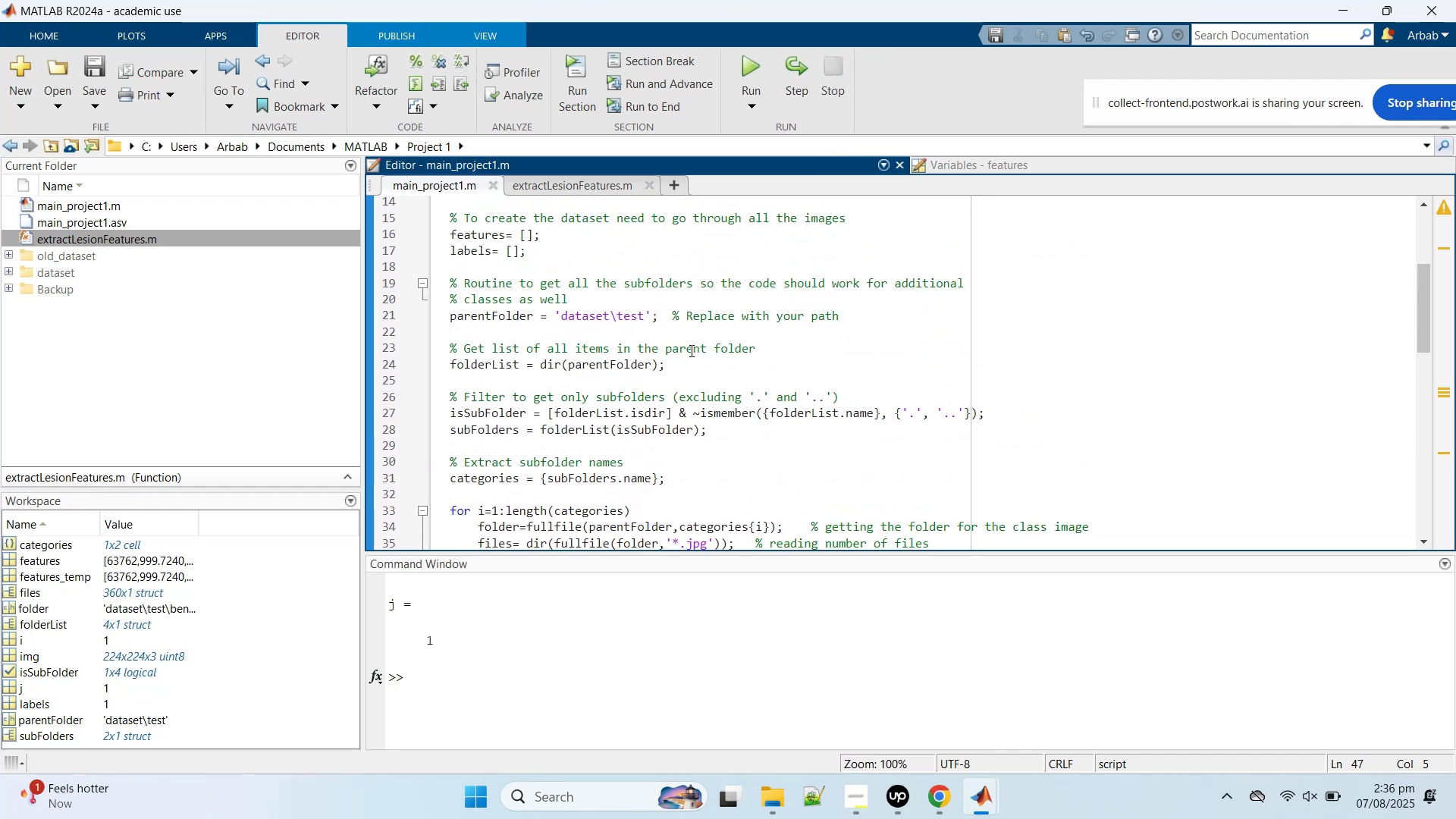 
scroll: coordinate [695, 347], scroll_direction: down, amount: 3.0
 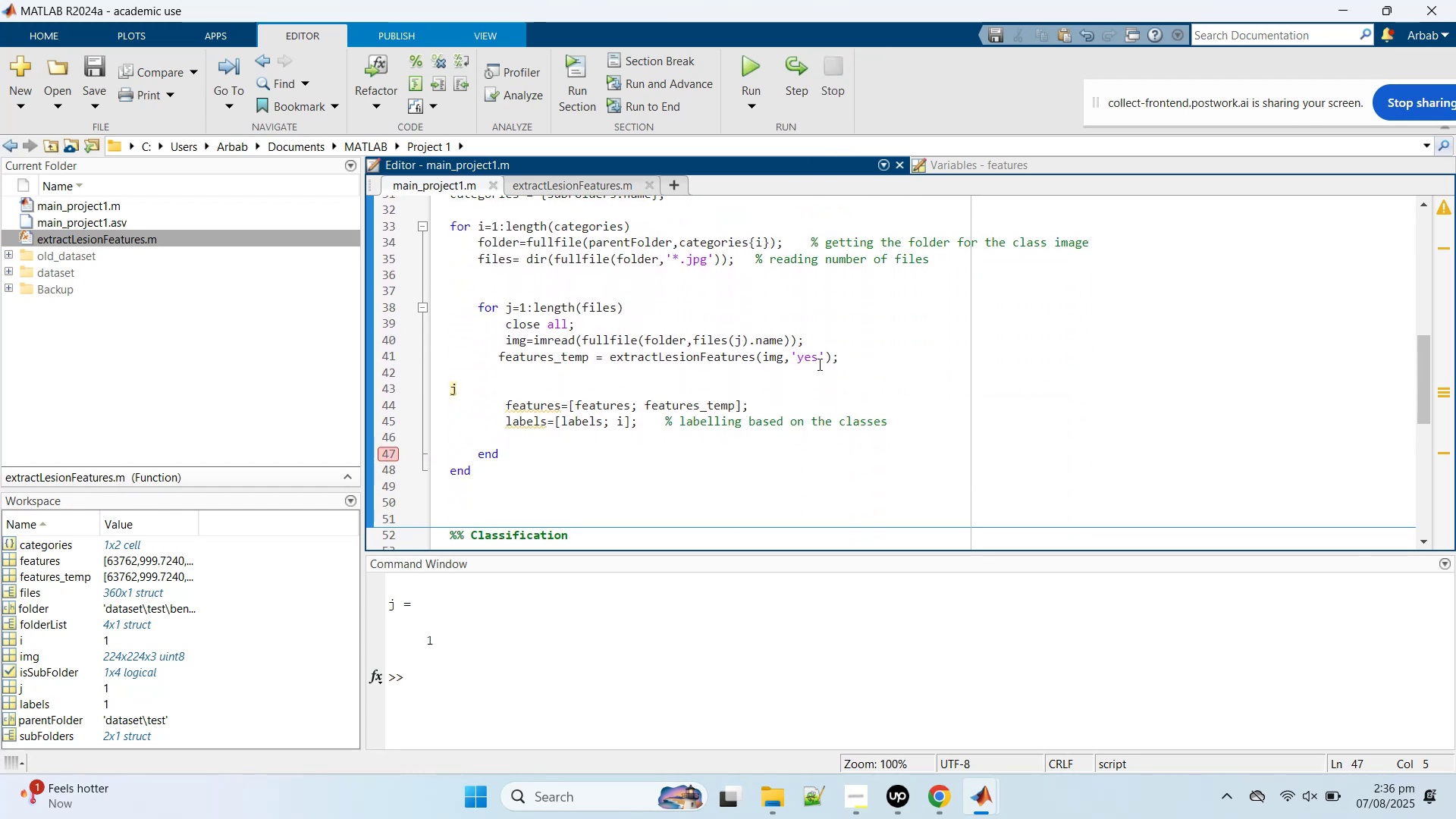 
double_click([815, 364])
 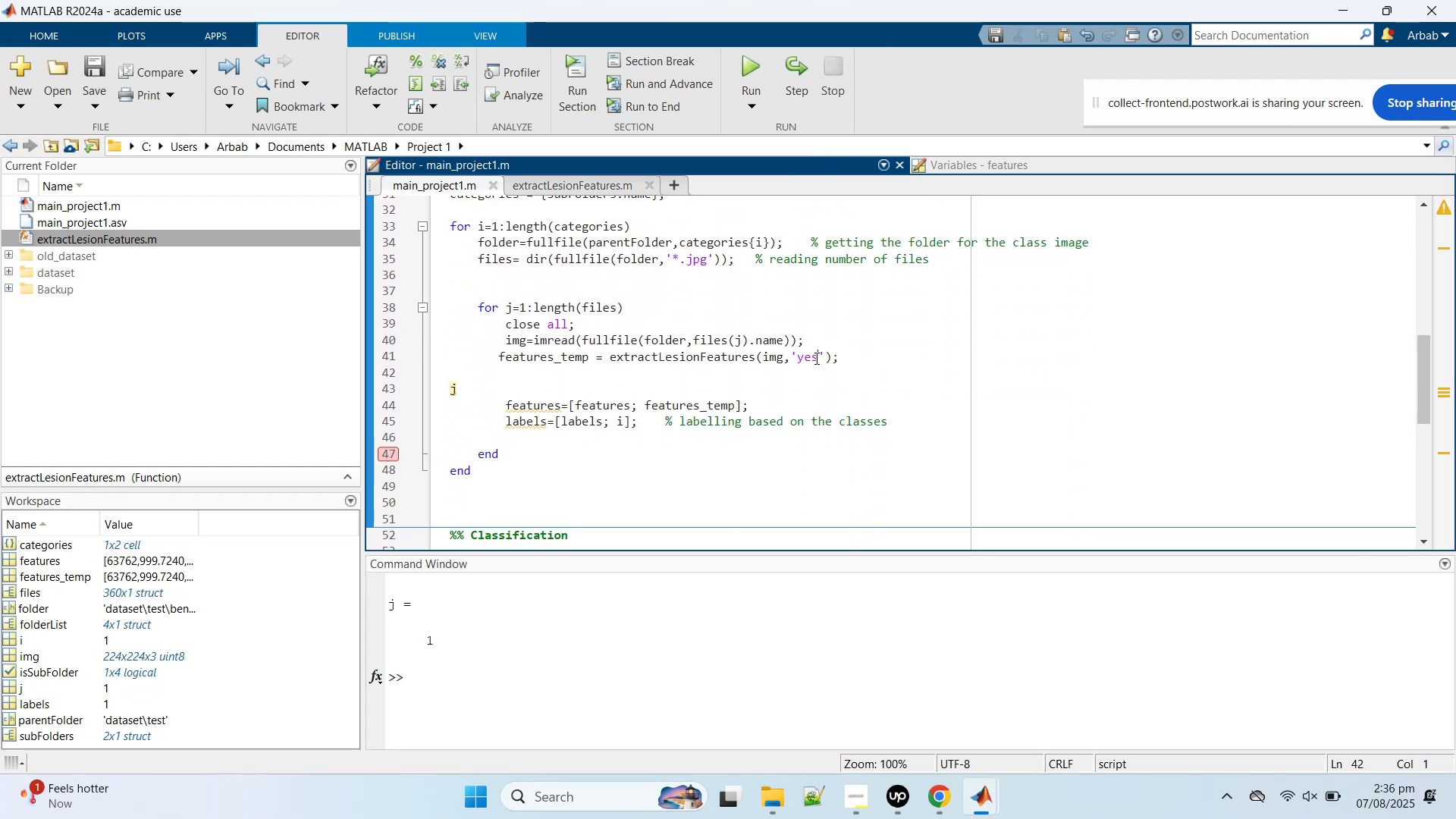 
double_click([811, 354])
 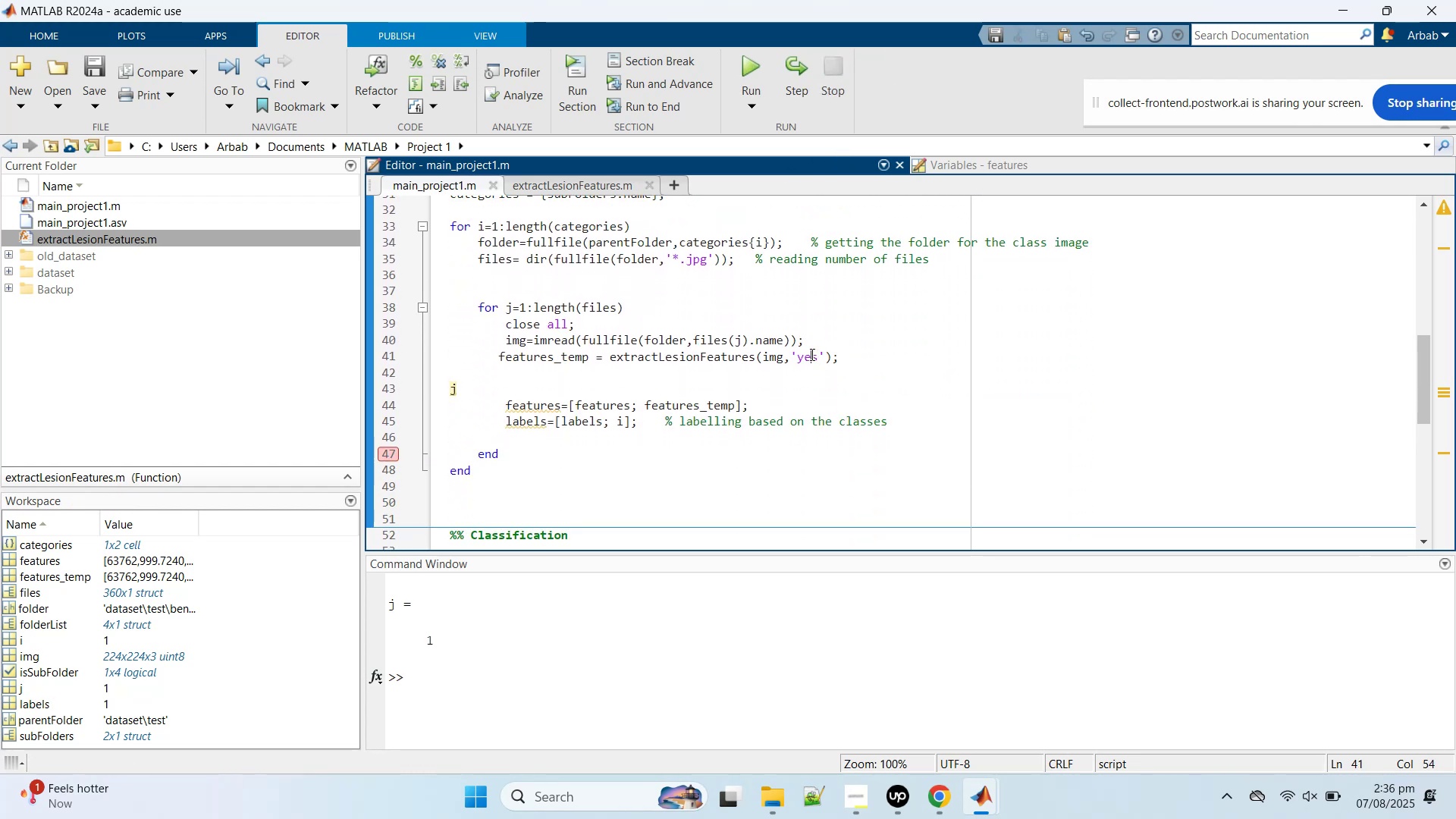 
triple_click([811, 354])
 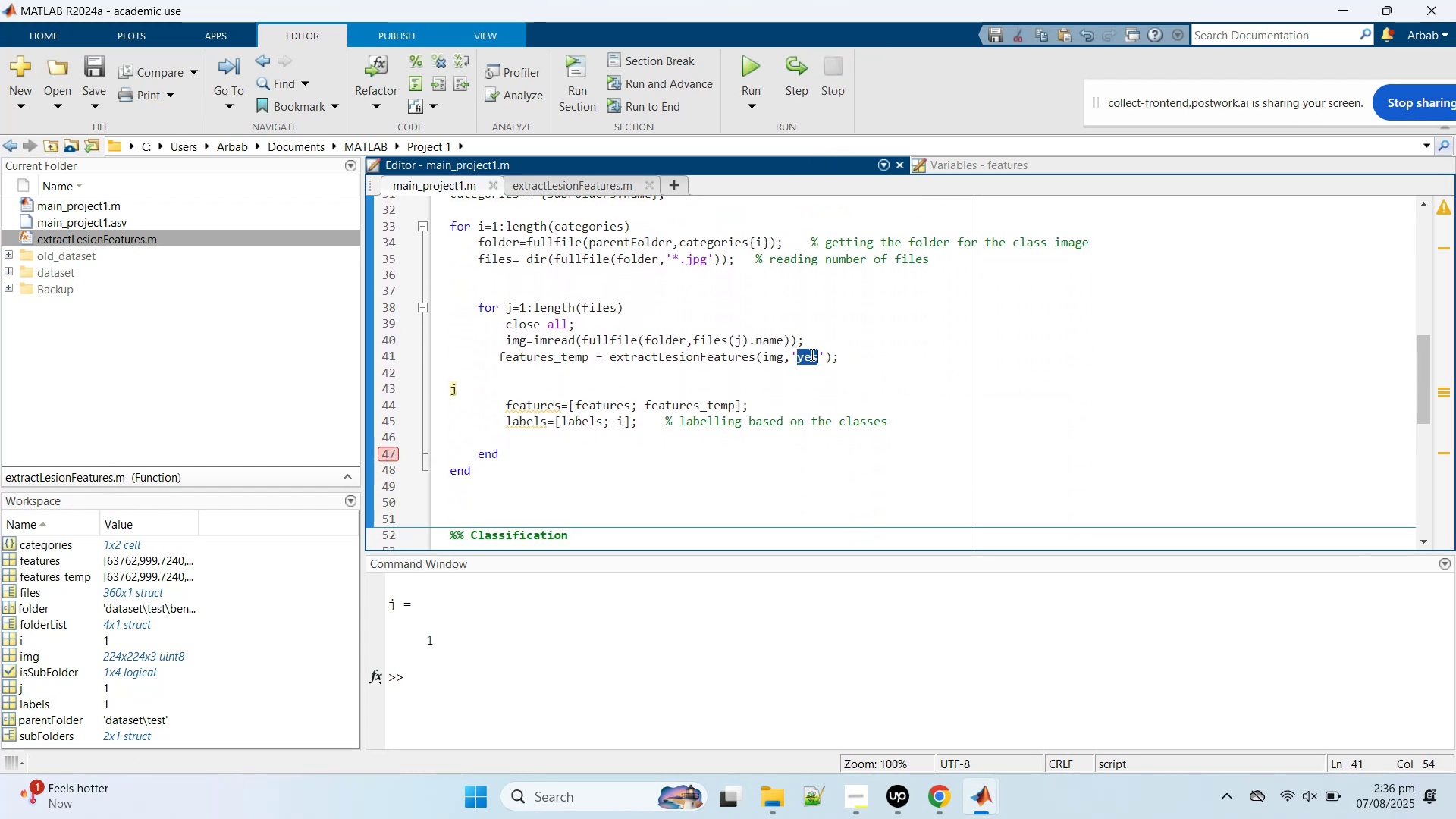 
type(no)
 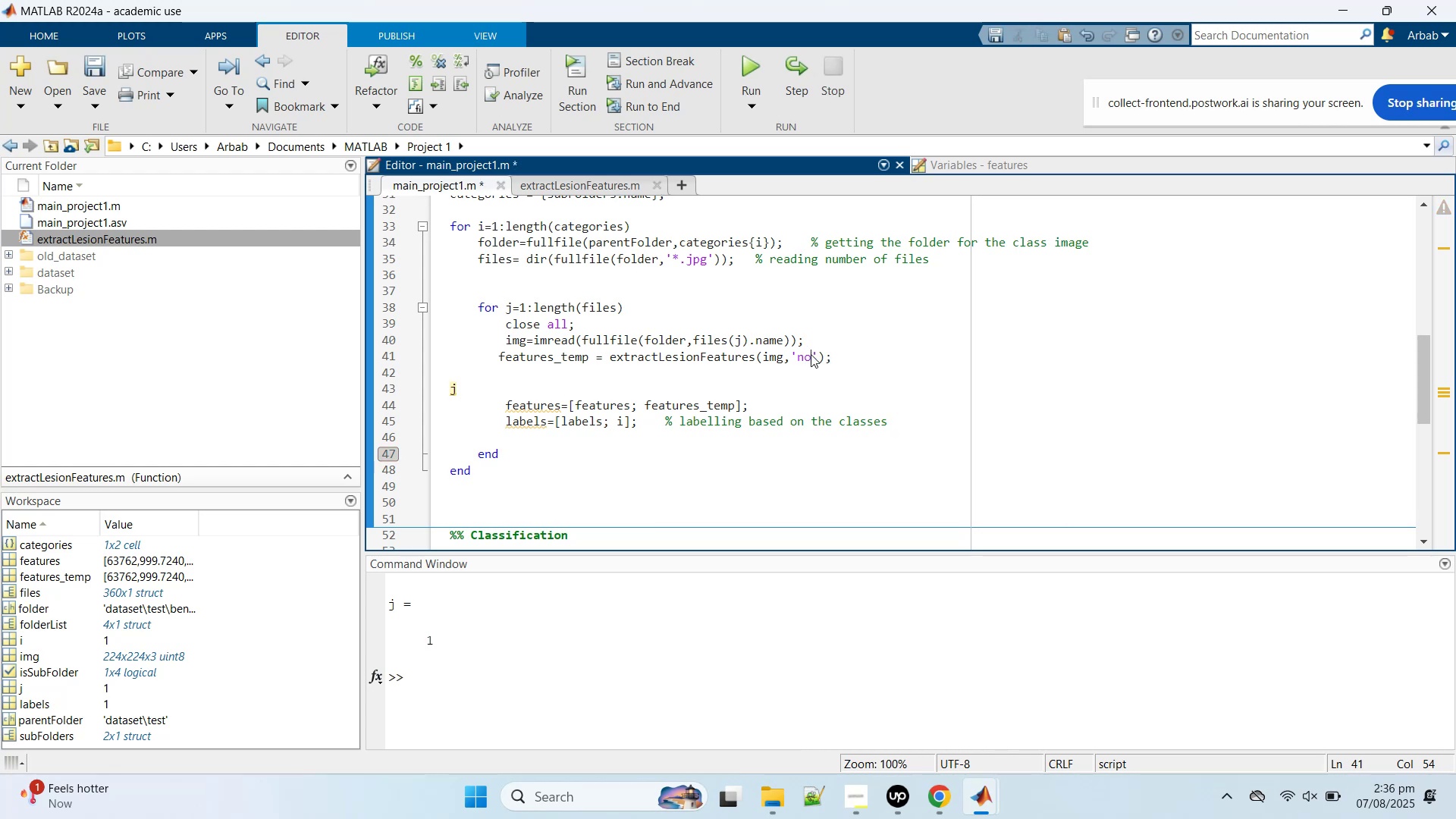 
key(Control+S)
 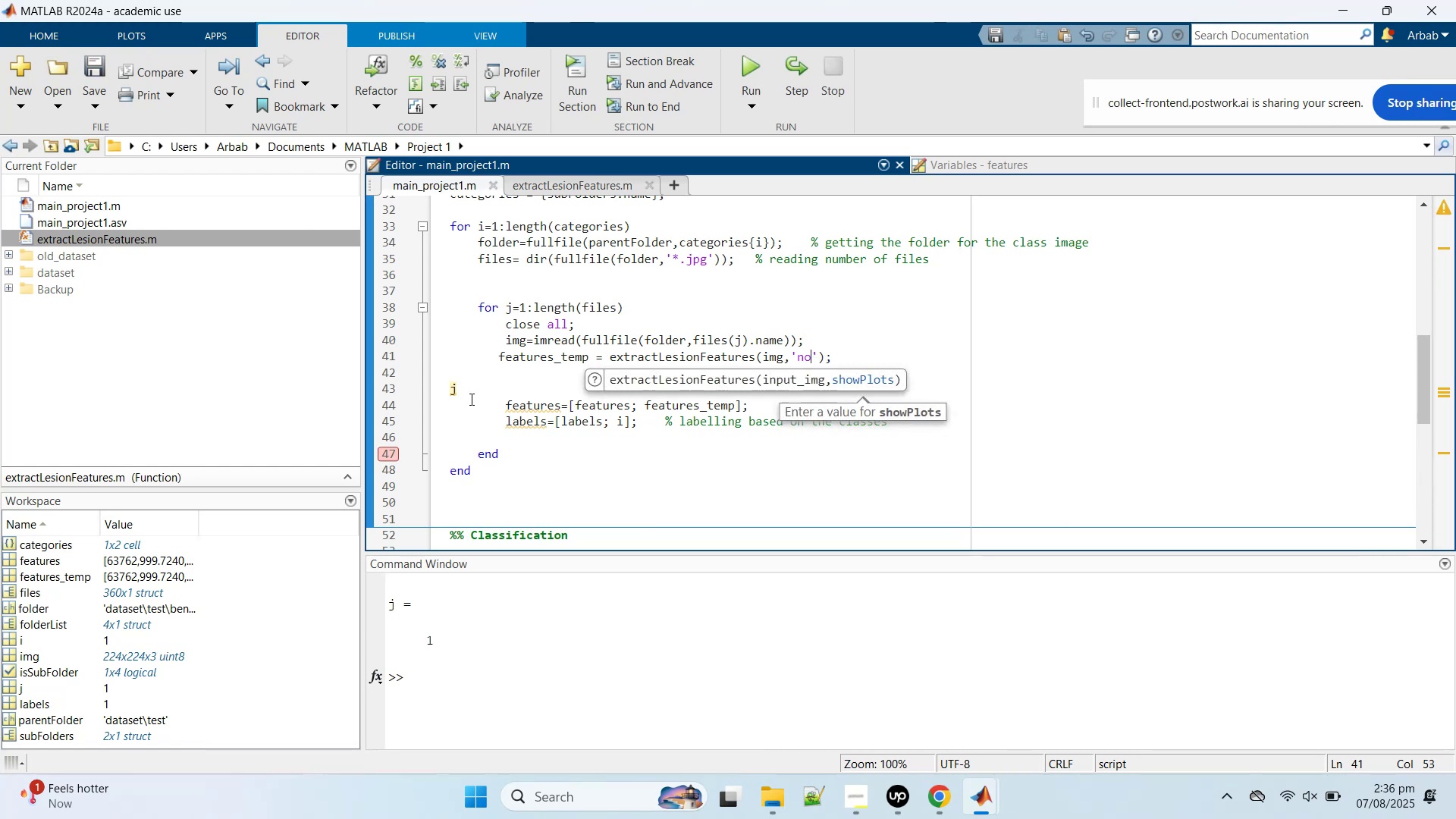 
left_click([482, 395])
 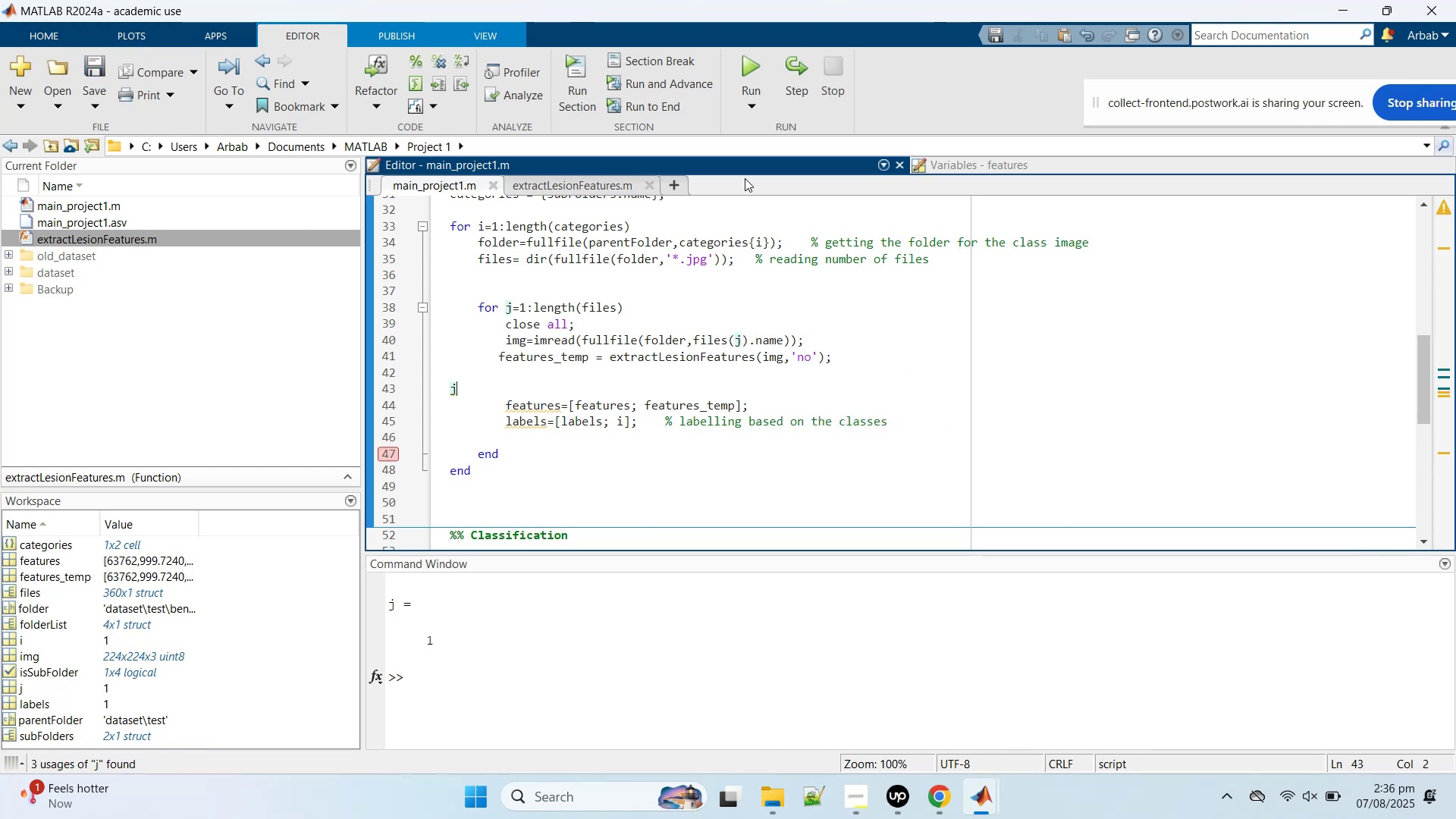 
scroll: coordinate [710, 298], scroll_direction: down, amount: 4.0
 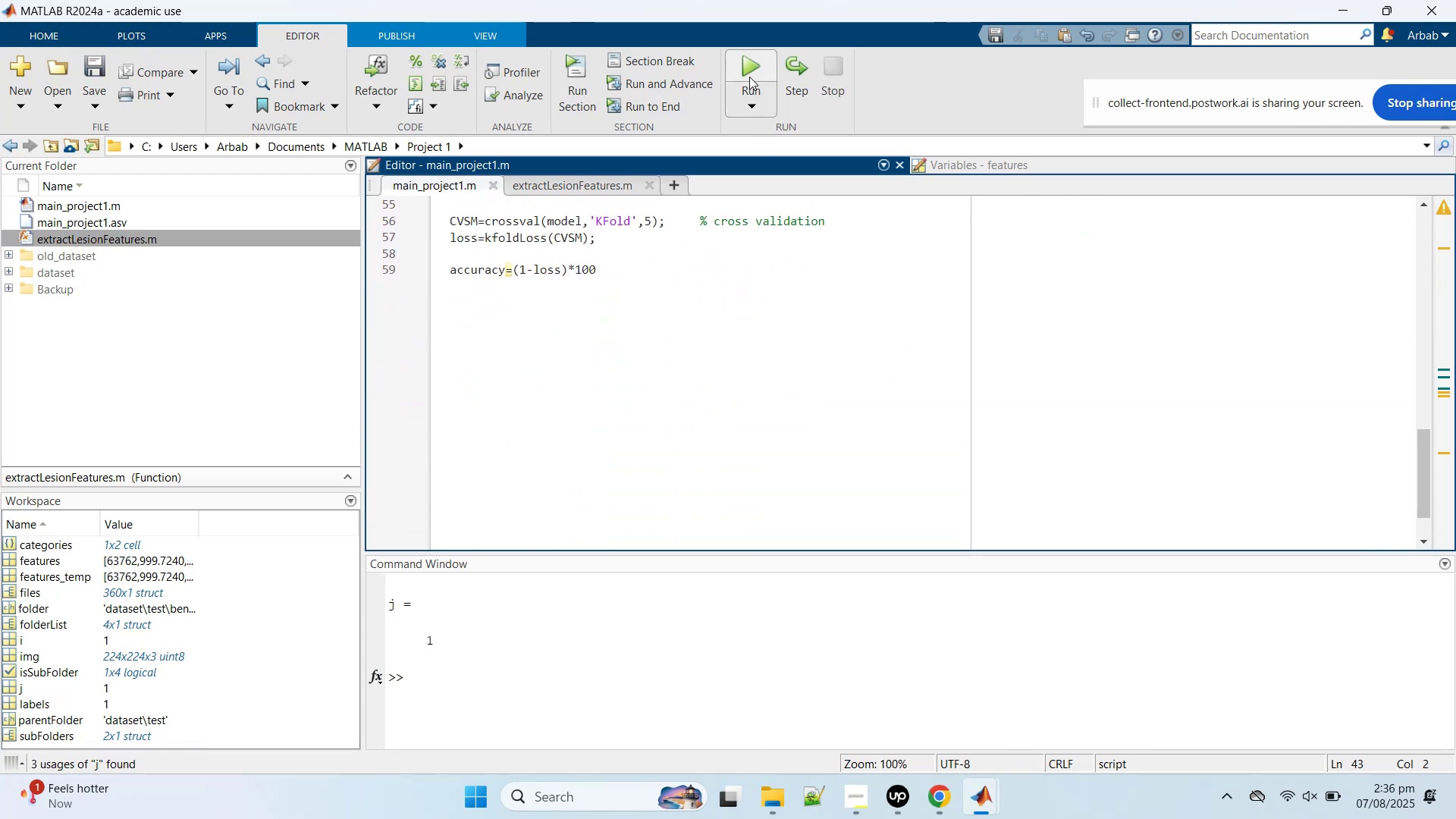 
left_click([749, 77])
 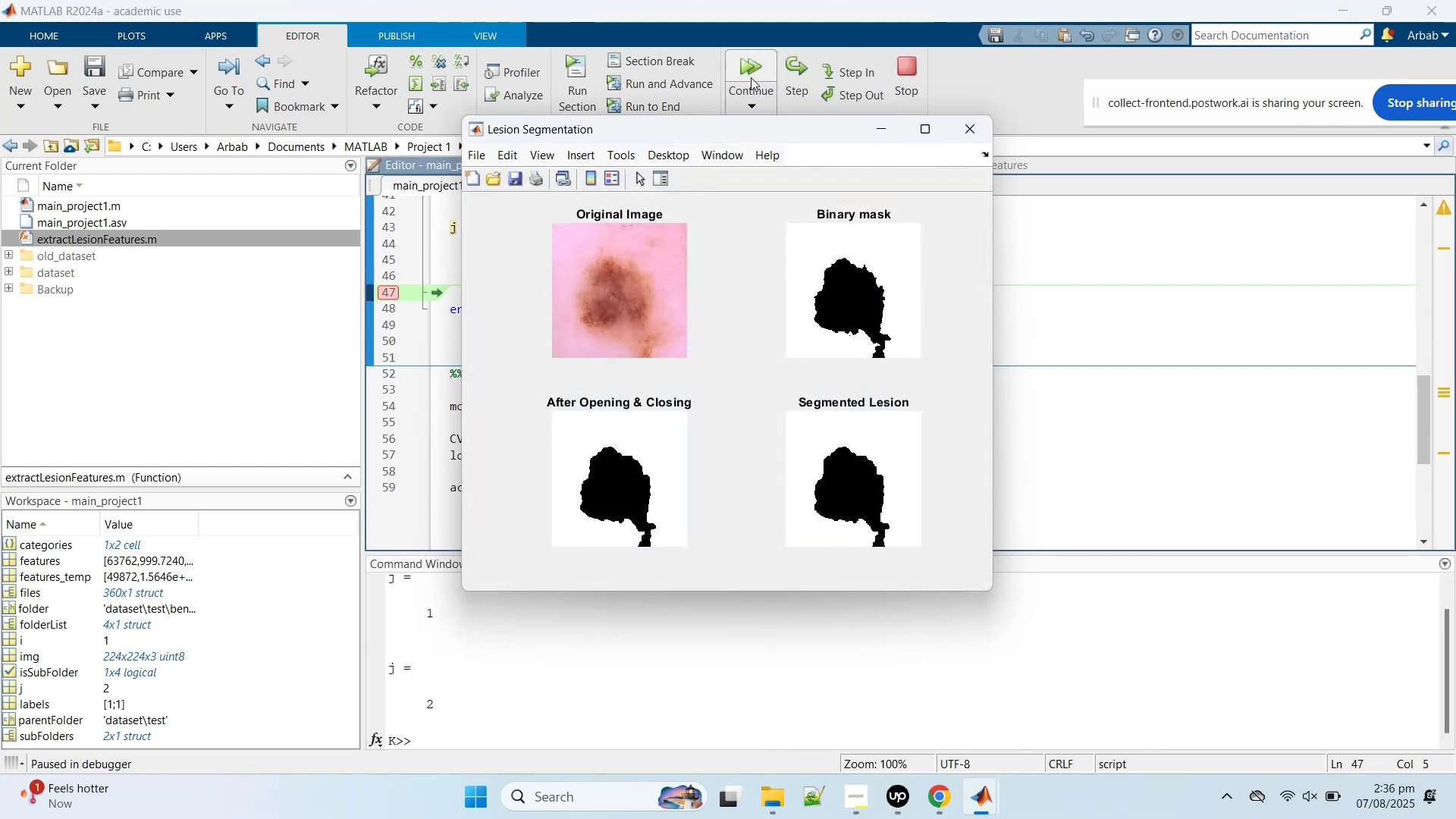 
wait(5.41)
 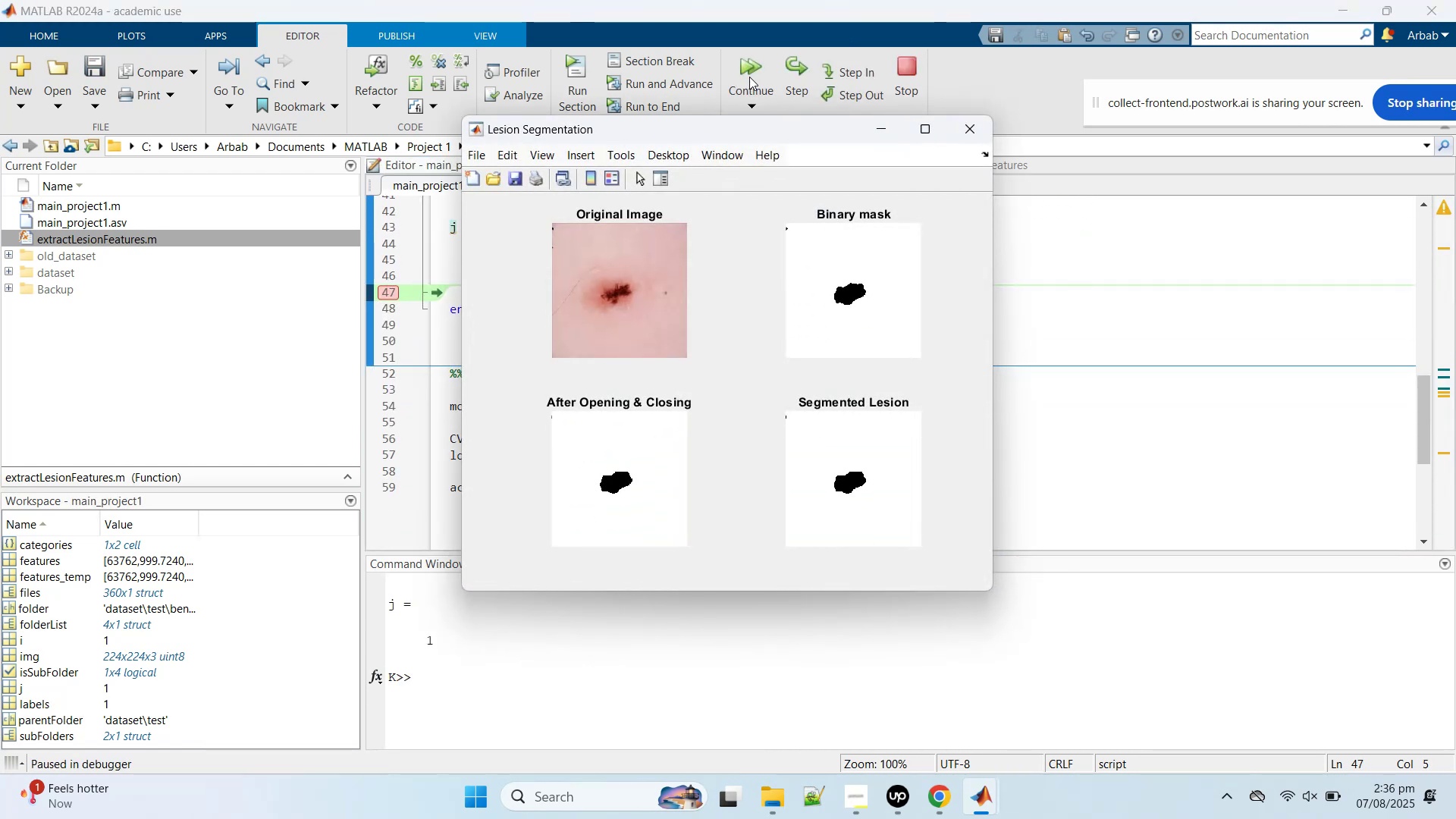 
left_click([1062, 381])
 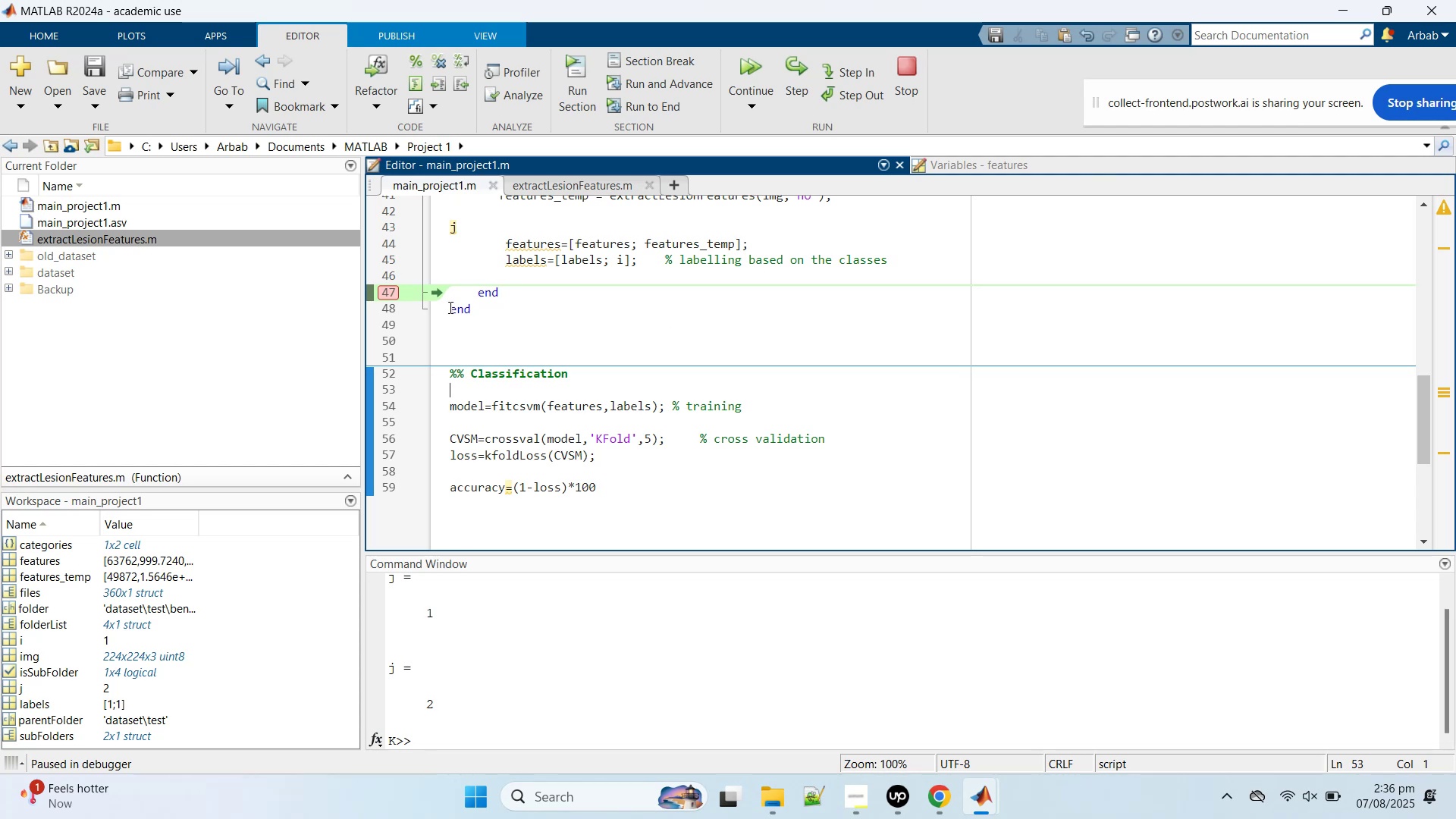 
left_click([383, 289])
 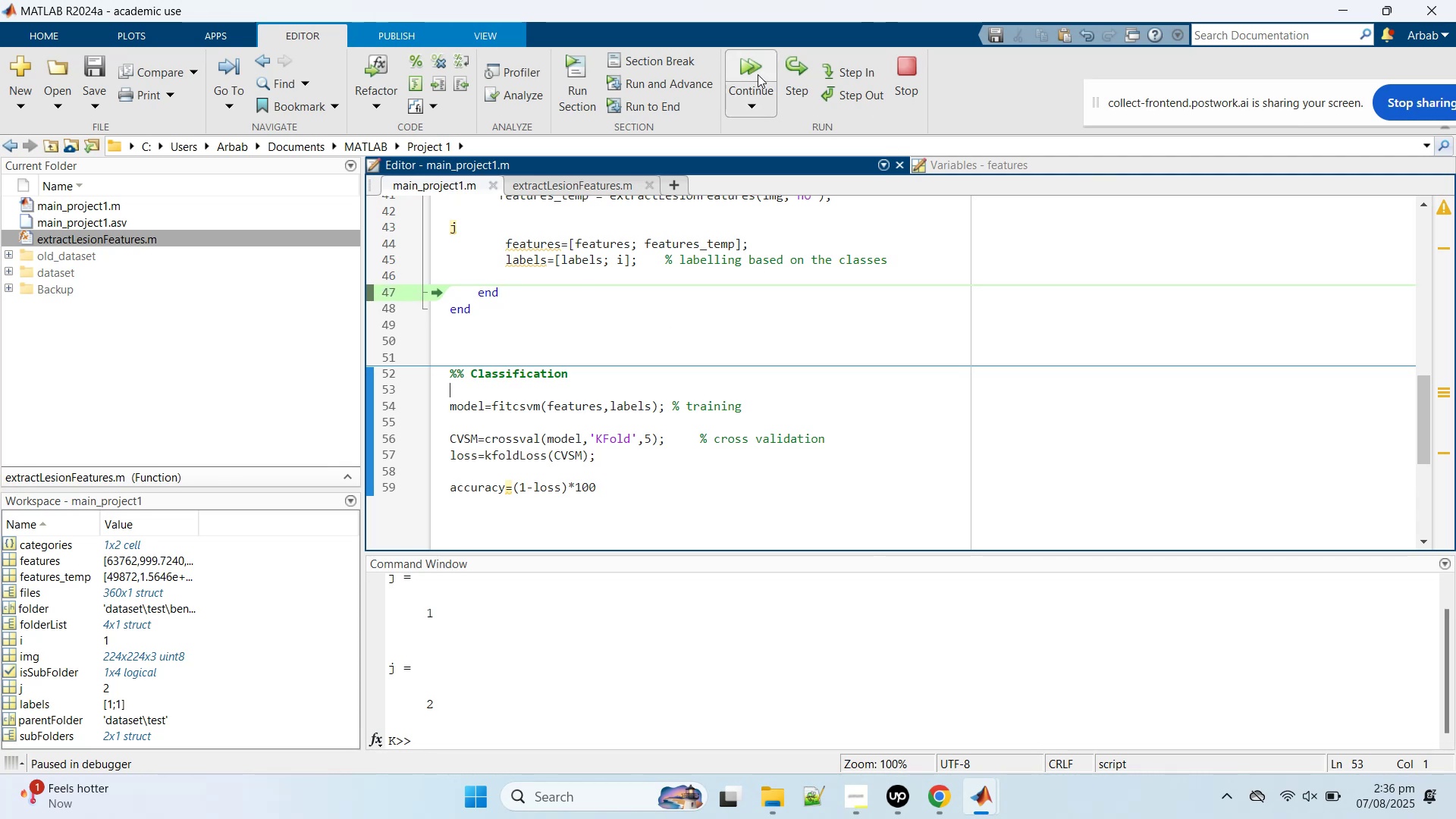 
scroll: coordinate [723, 232], scroll_direction: up, amount: 1.0
 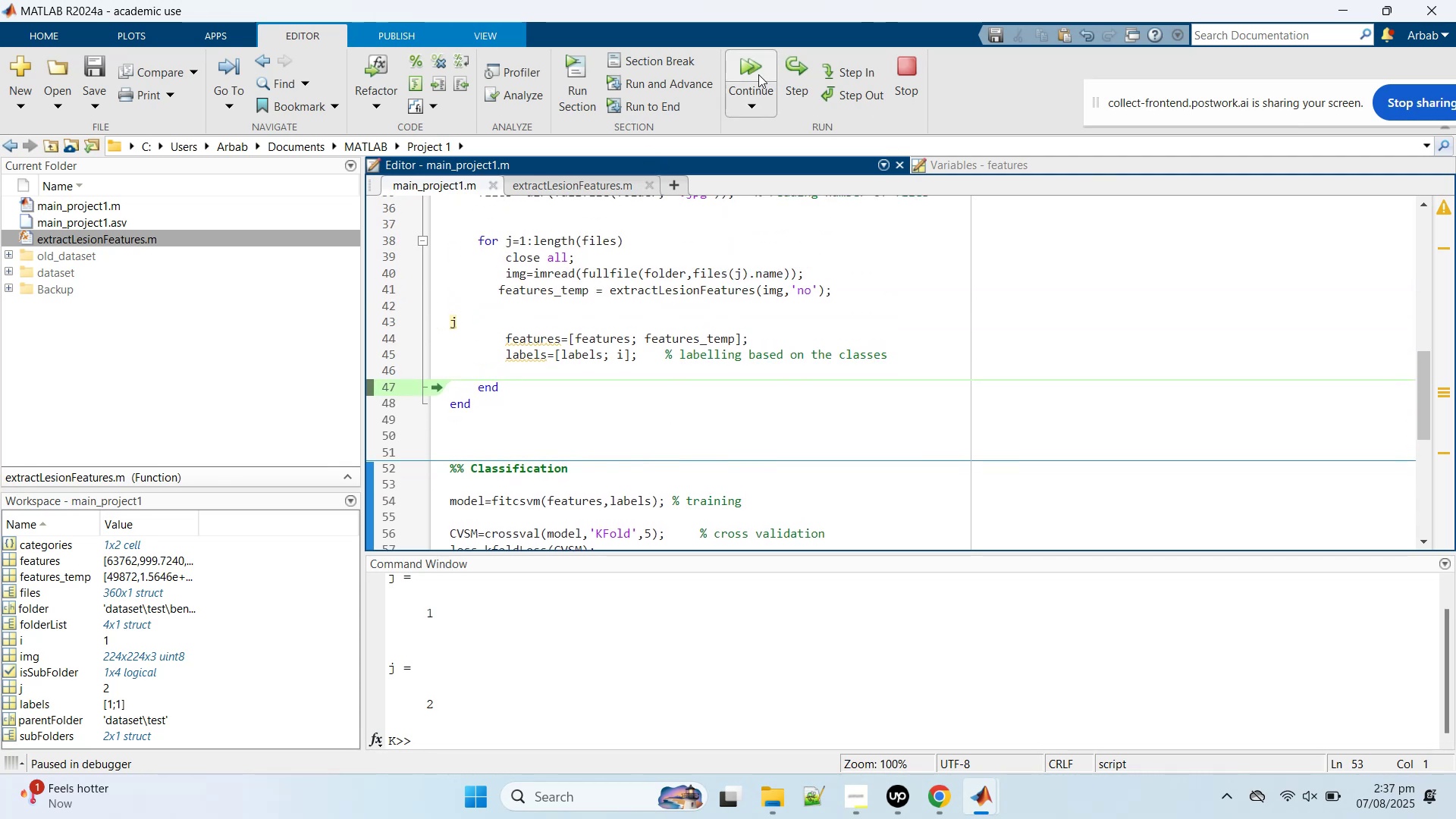 
left_click([758, 74])
 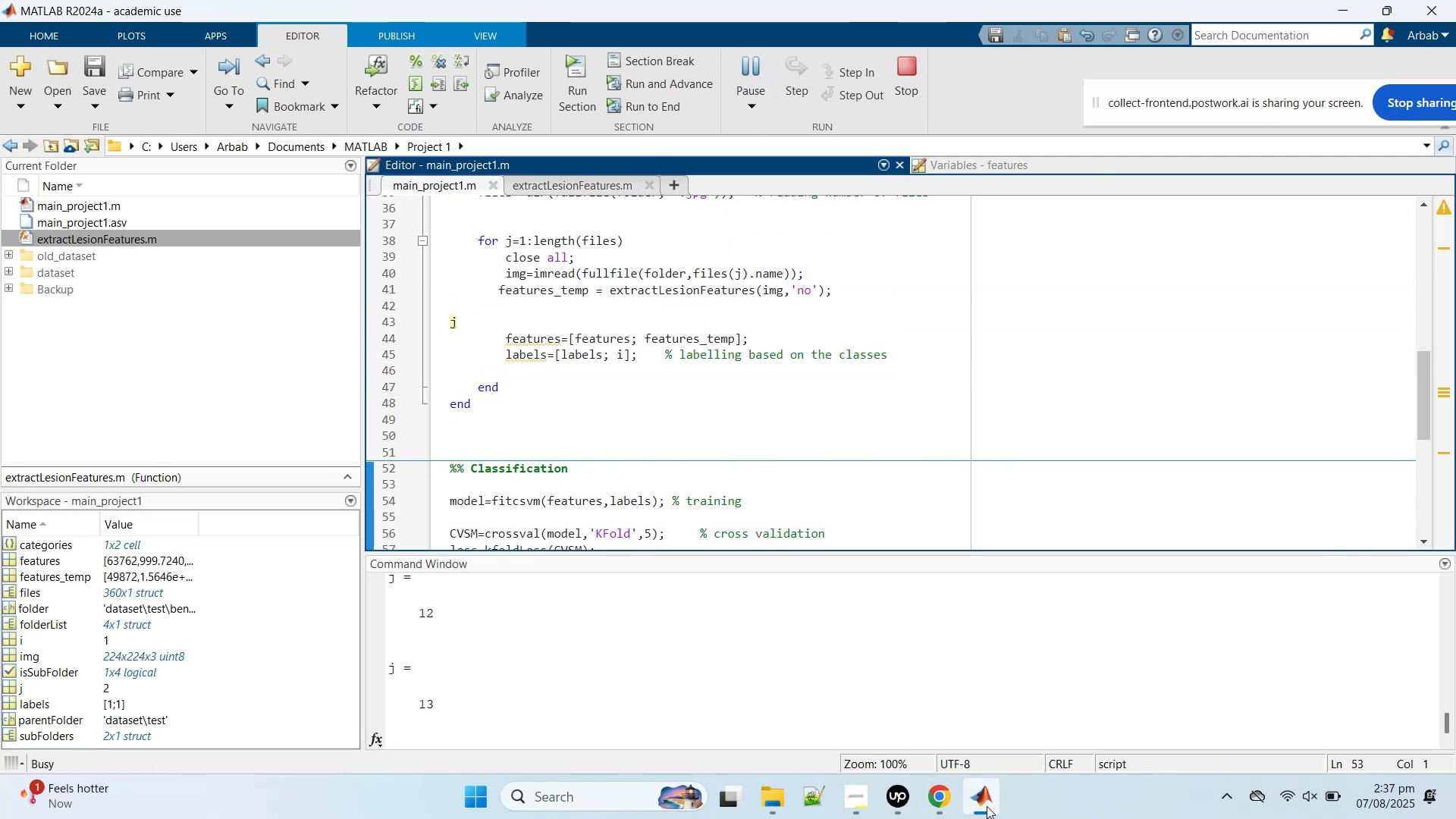 
left_click([982, 805])
 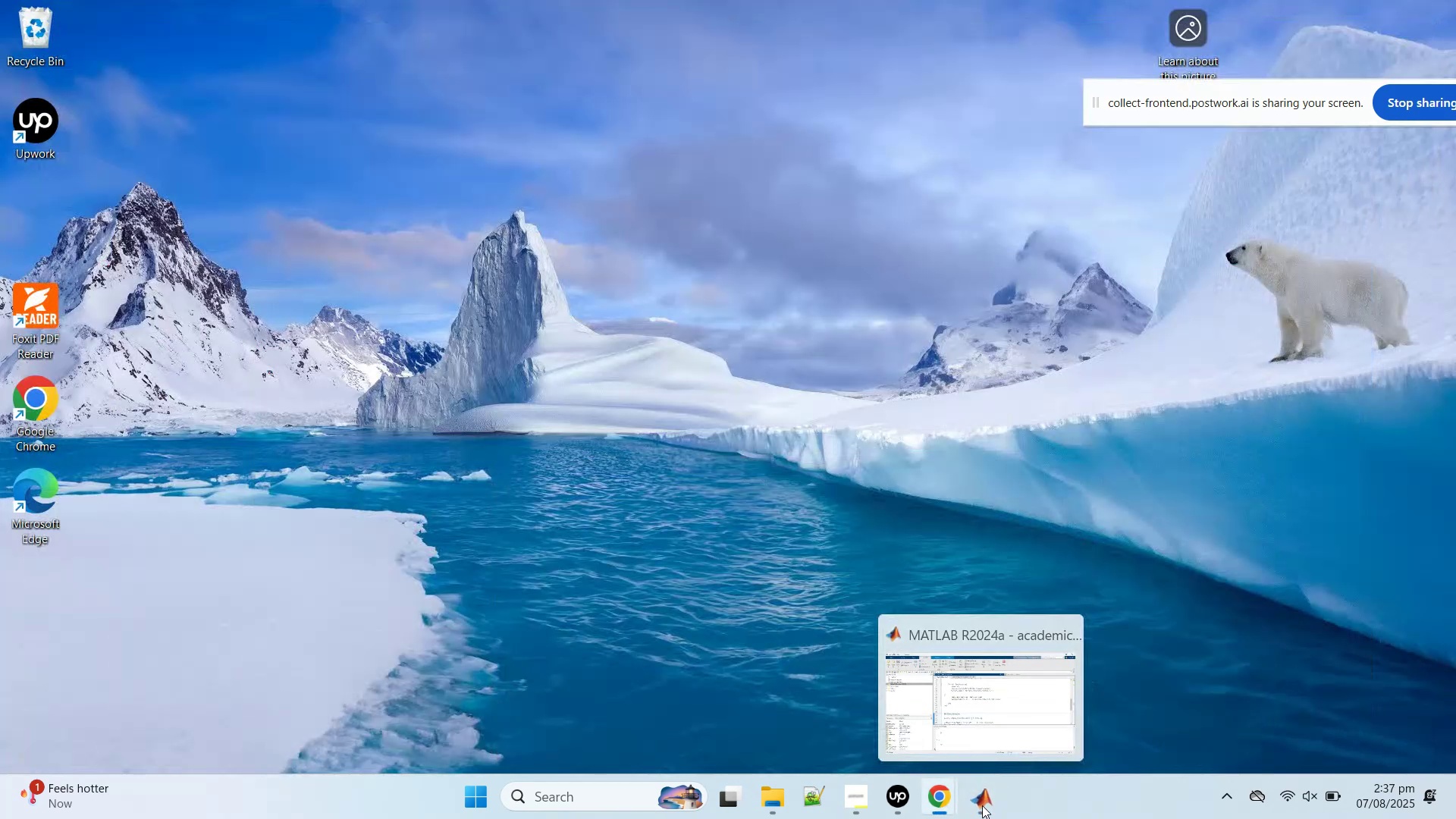 
left_click([982, 805])
 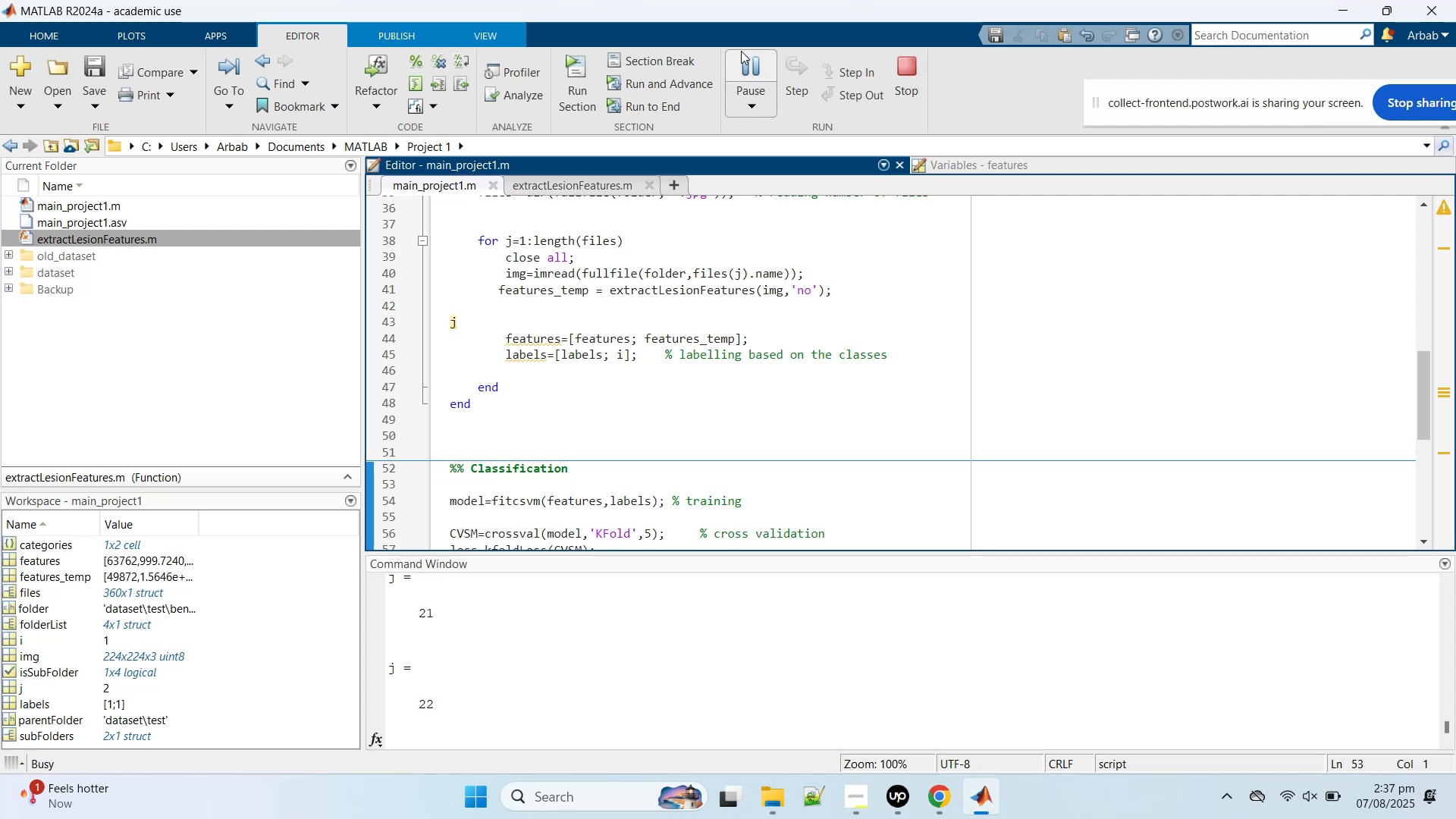 
left_click([765, 72])
 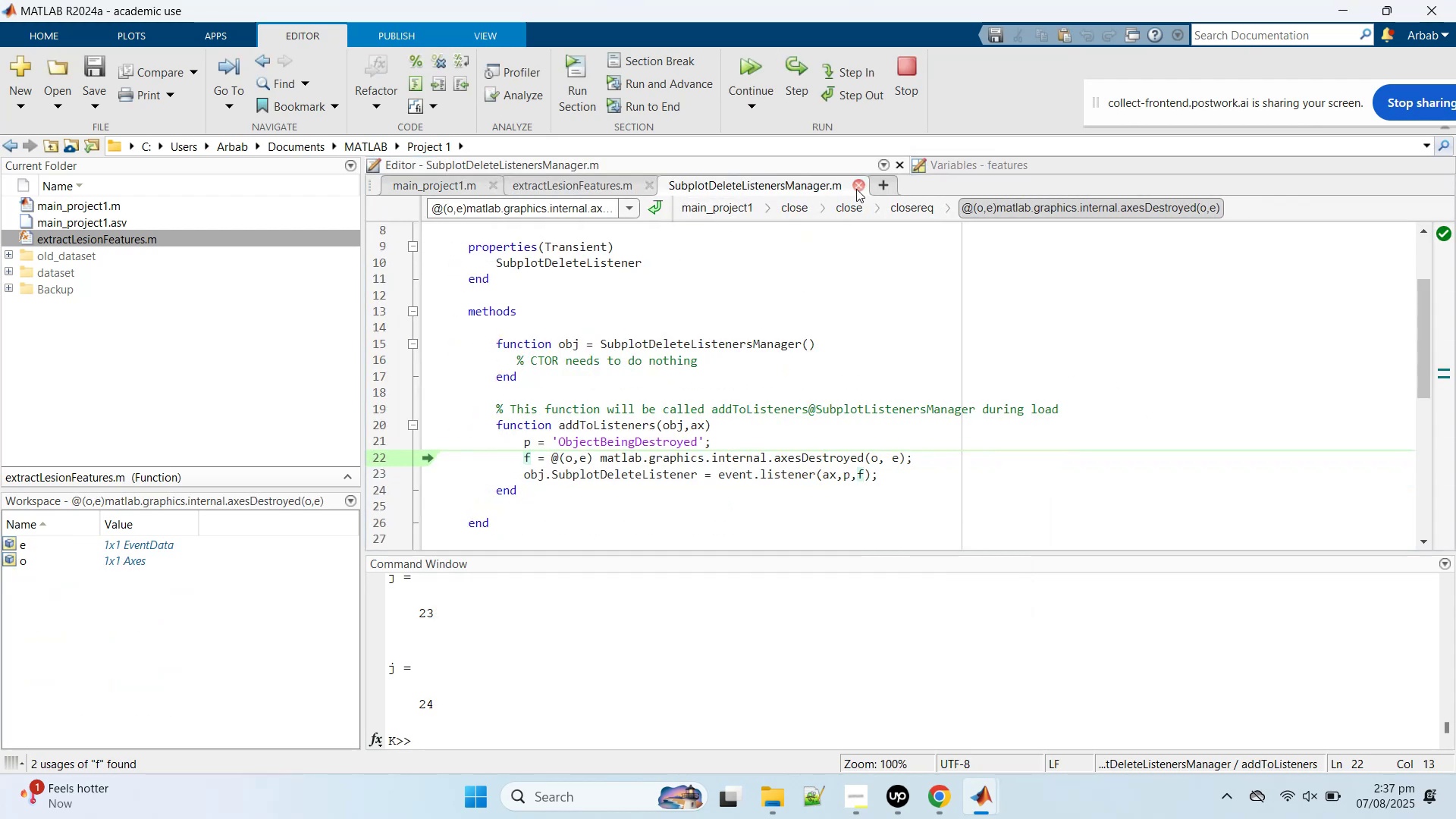 
wait(5.09)
 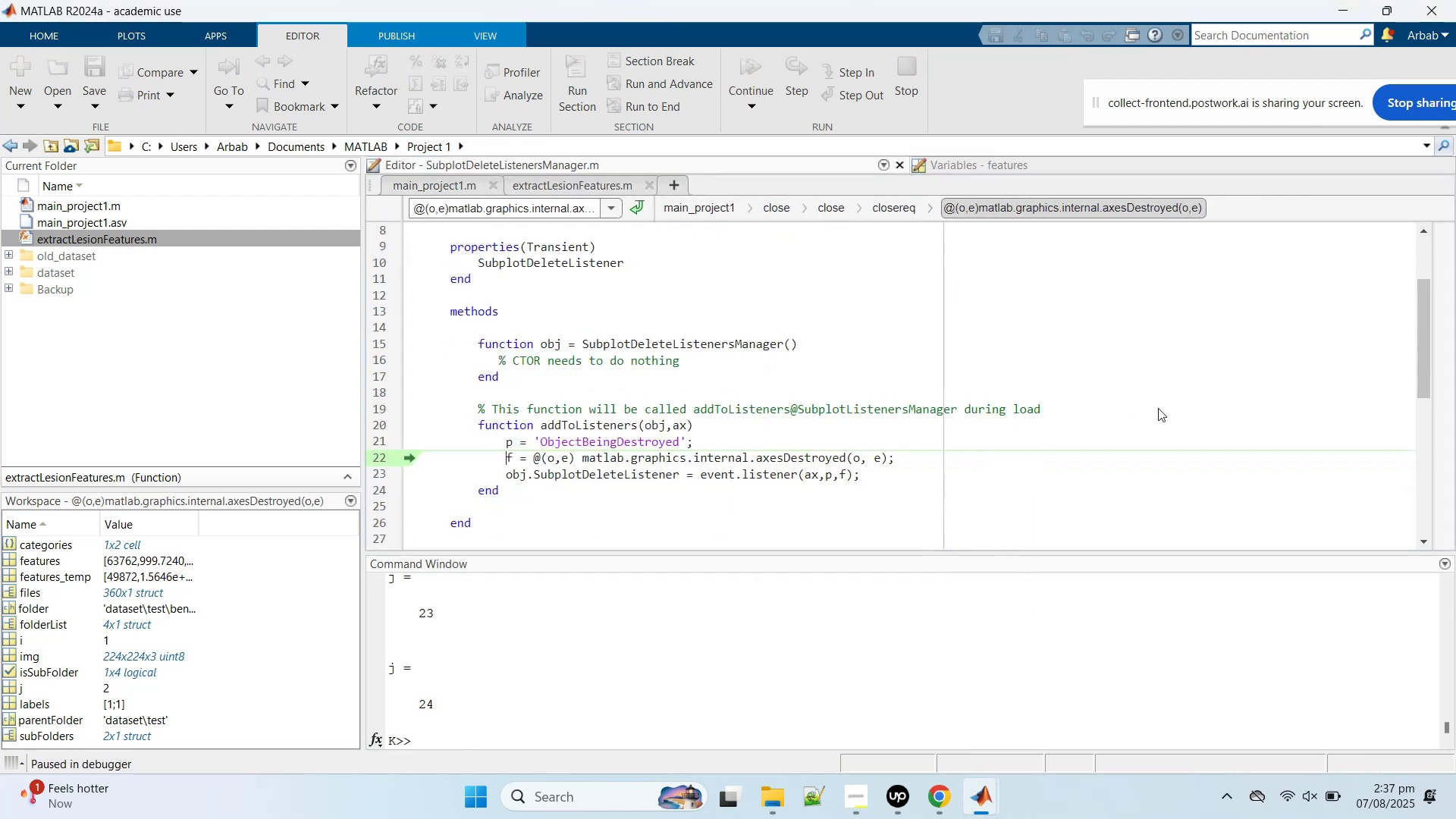 
left_click([856, 189])
 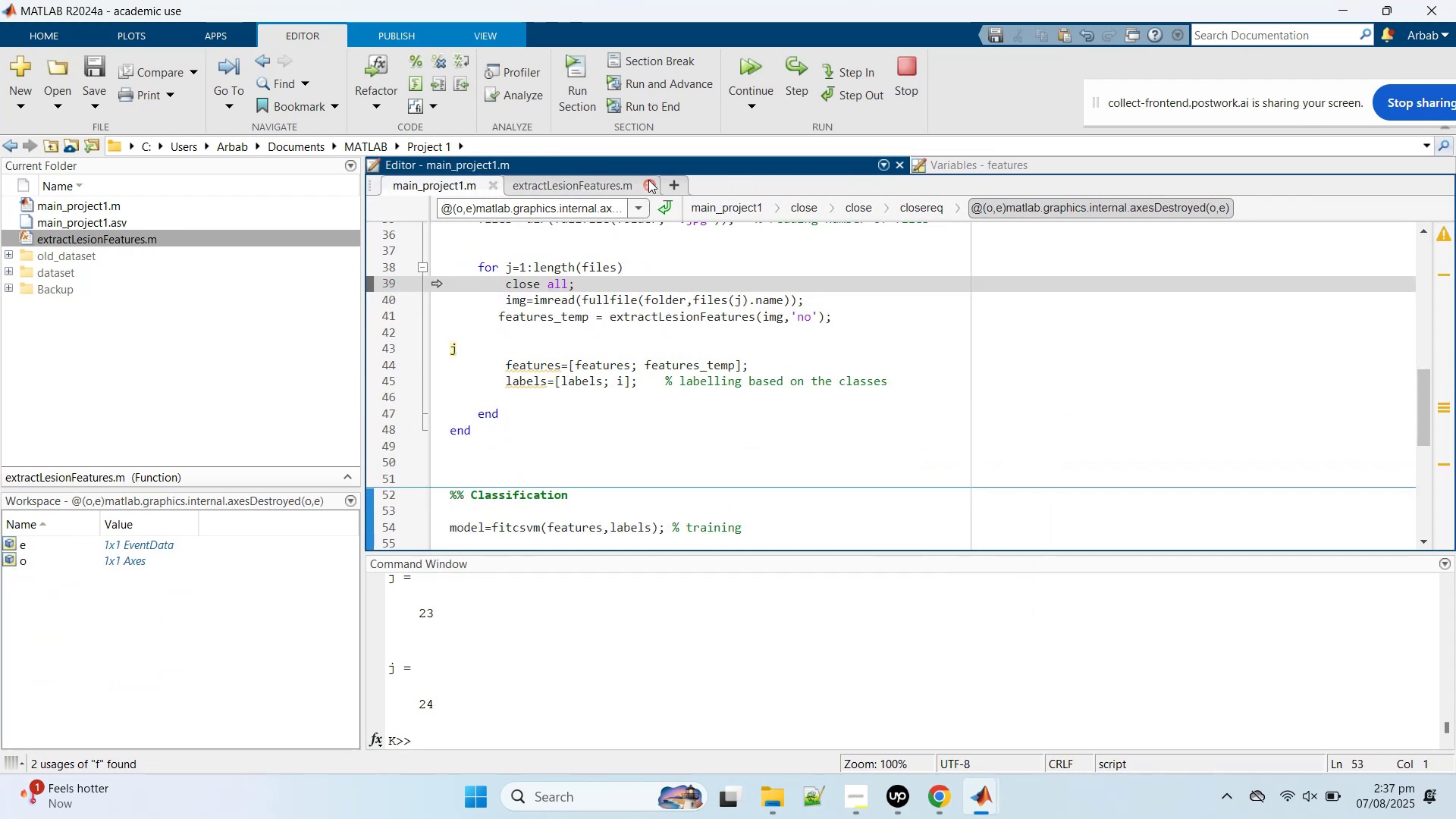 
left_click([650, 179])
 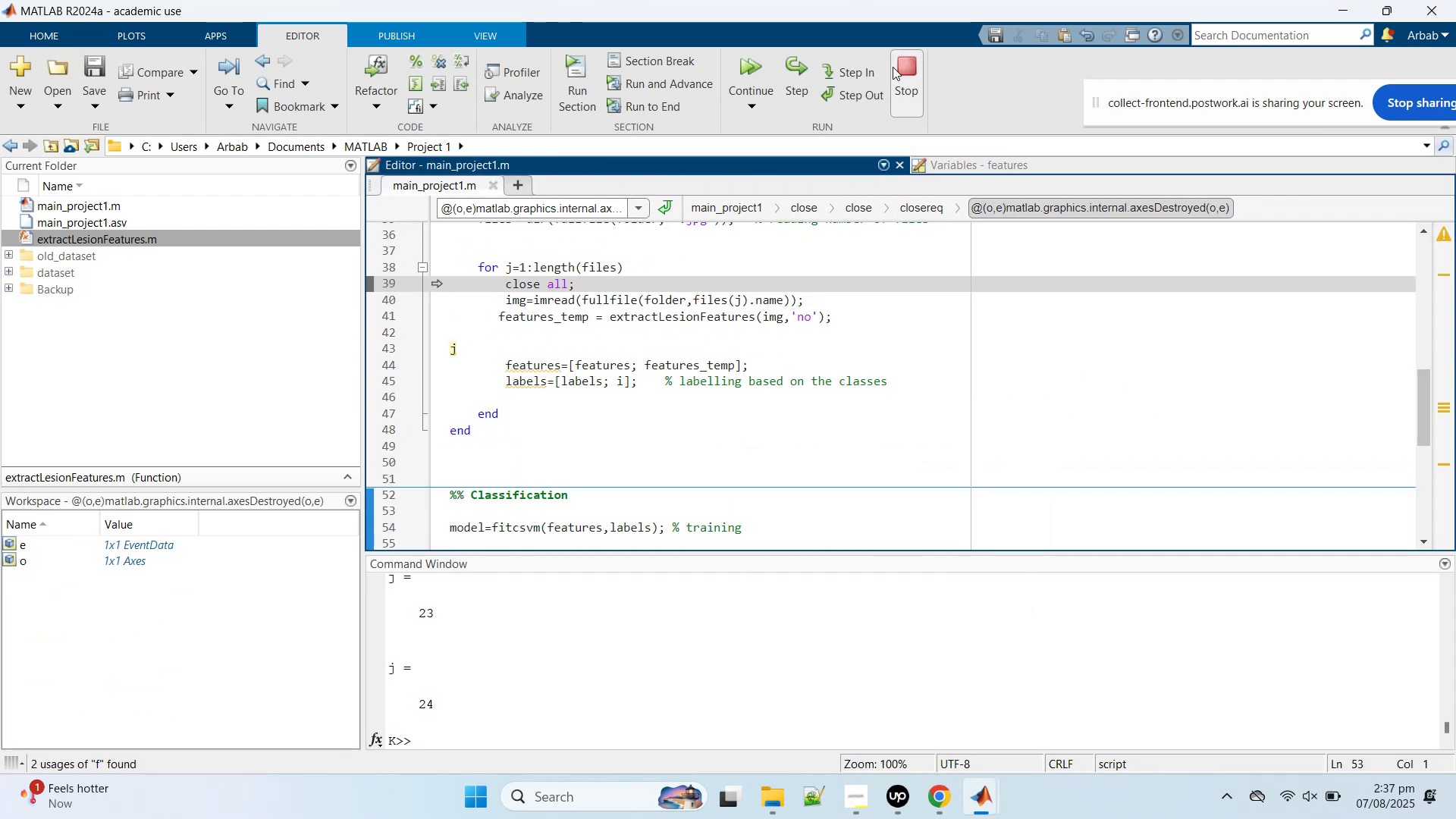 
left_click([900, 72])
 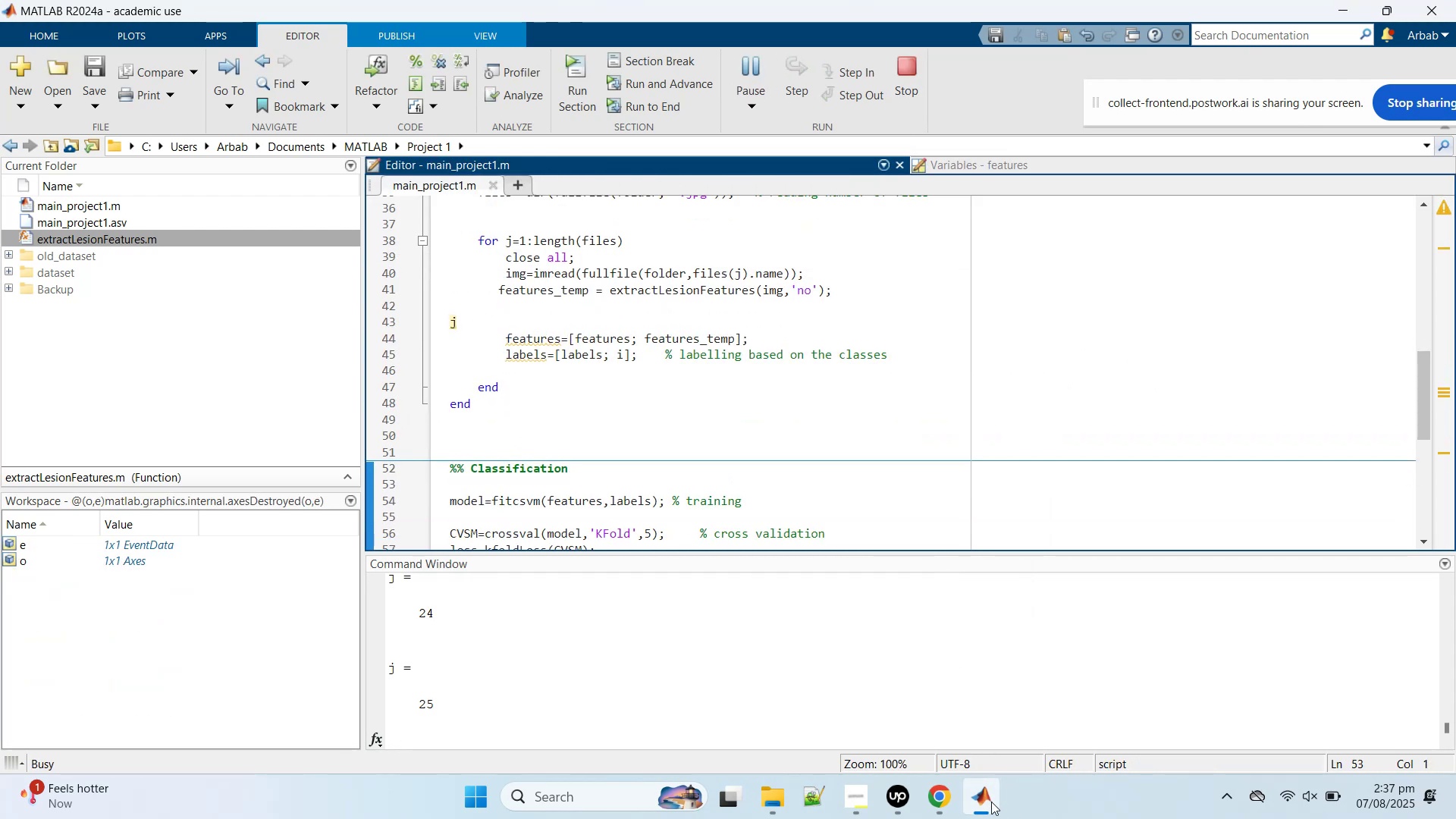 
double_click([991, 802])
 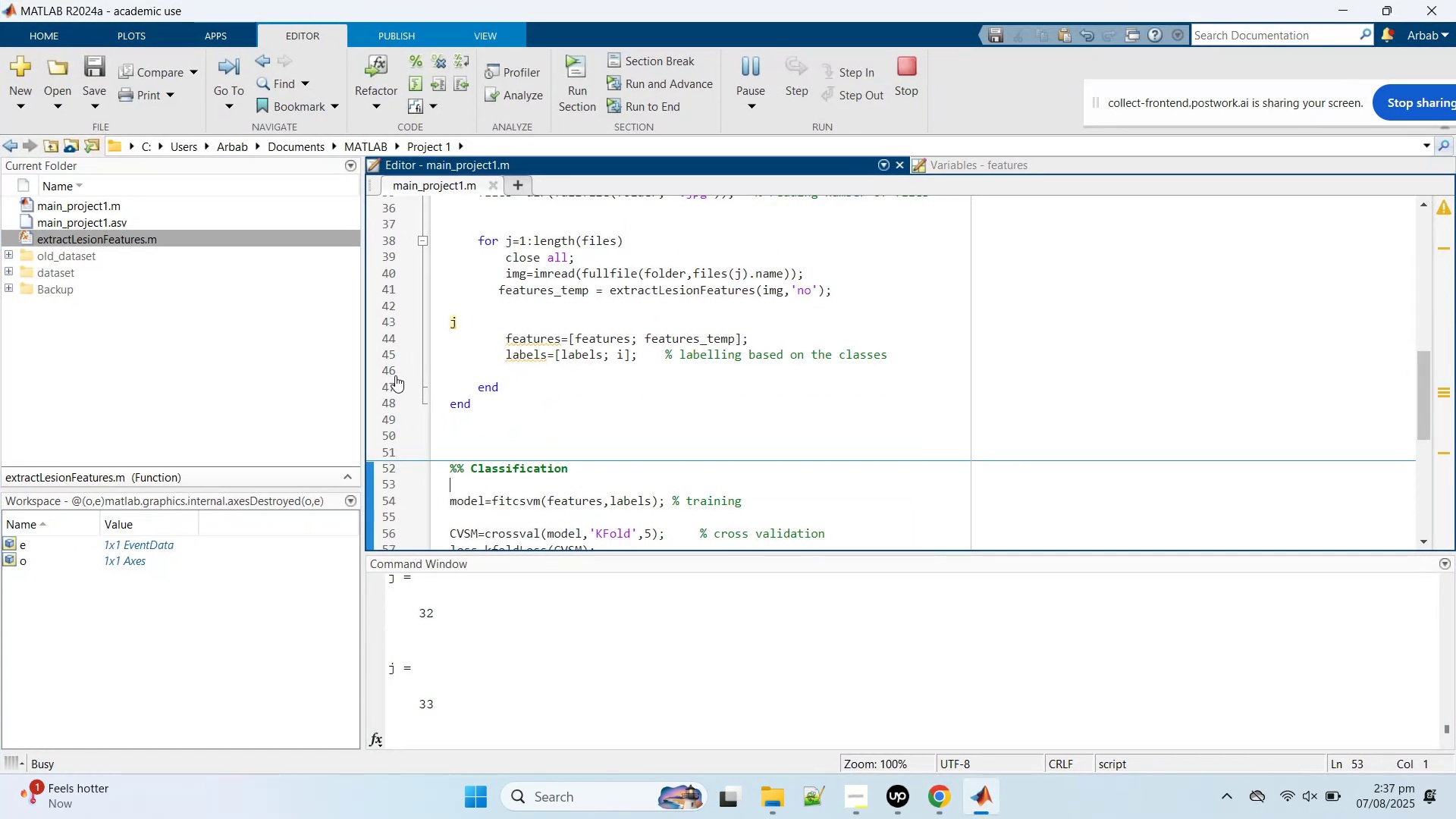 
scroll: coordinate [434, 375], scroll_direction: up, amount: 2.0
 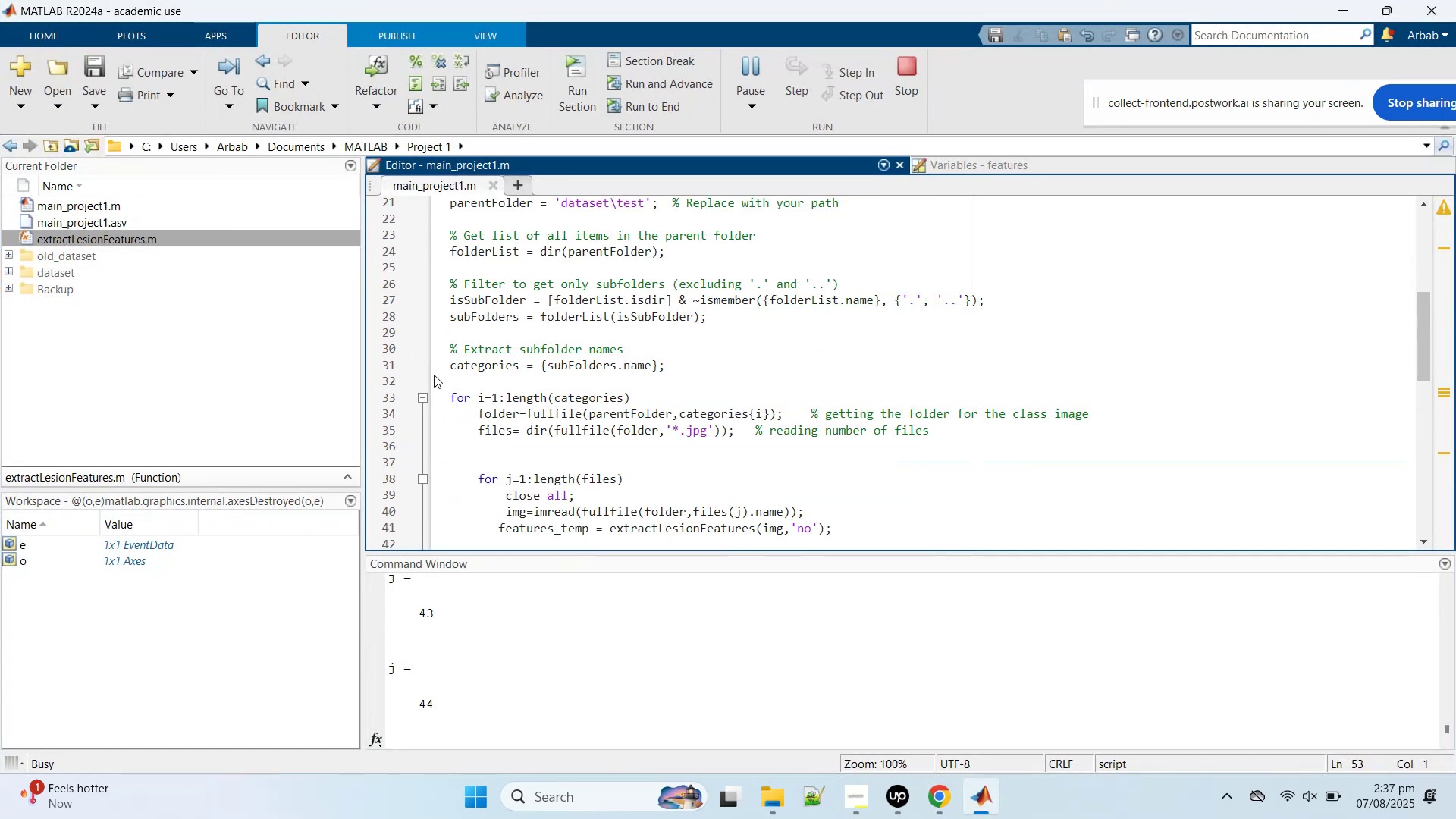 
scroll: coordinate [434, 375], scroll_direction: down, amount: 1.0
 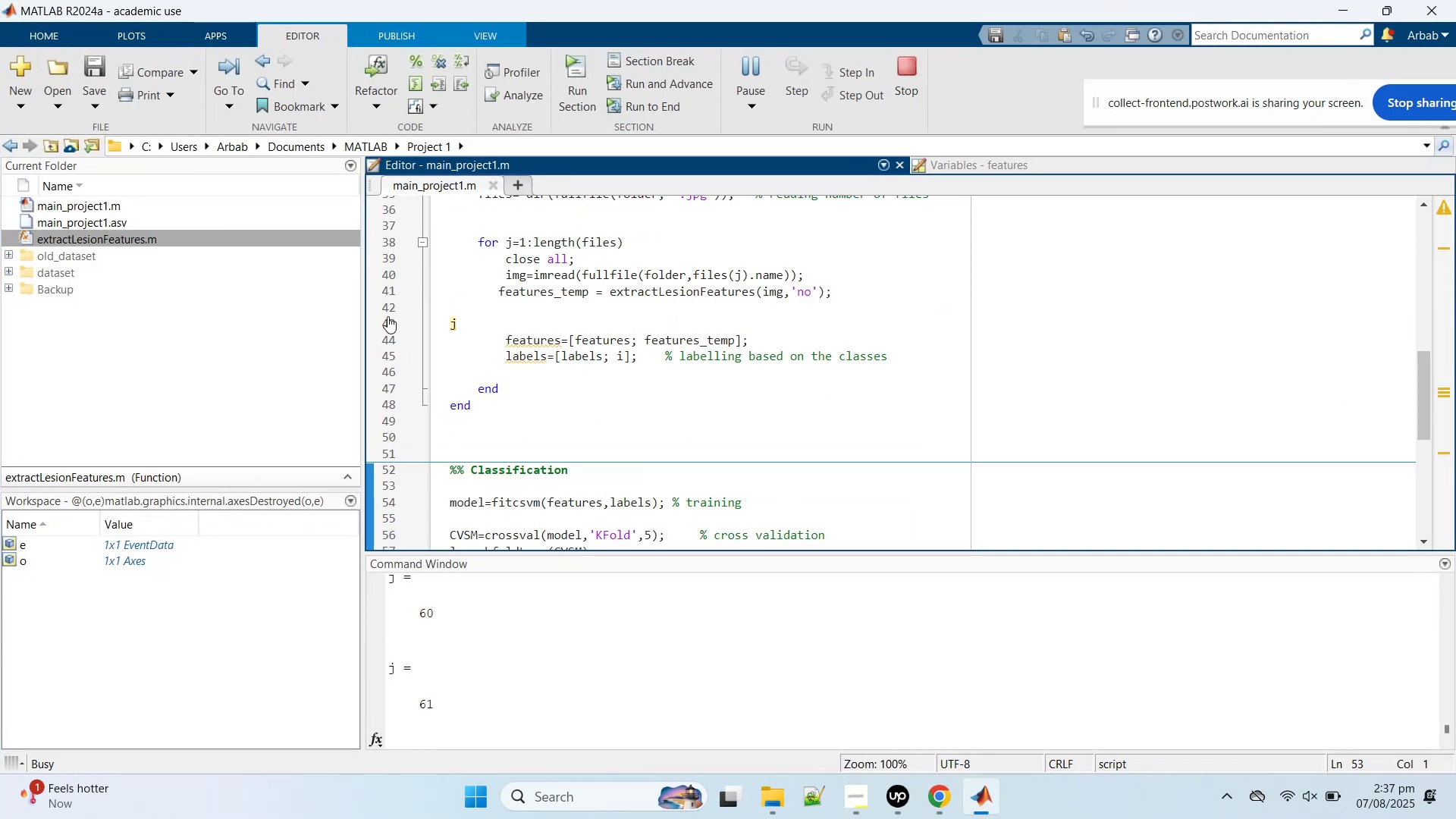 
left_click([394, 384])
 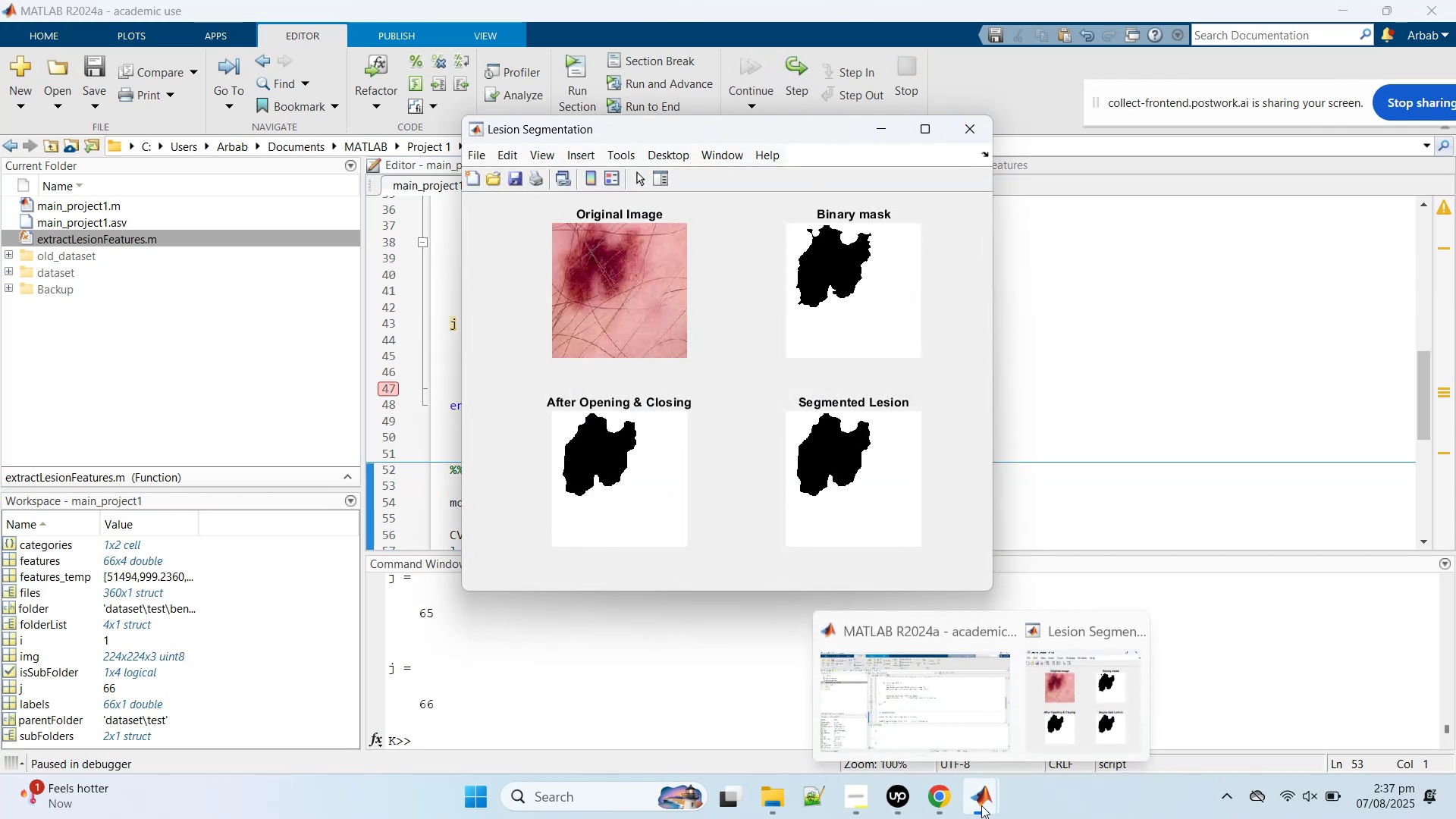 
wait(5.07)
 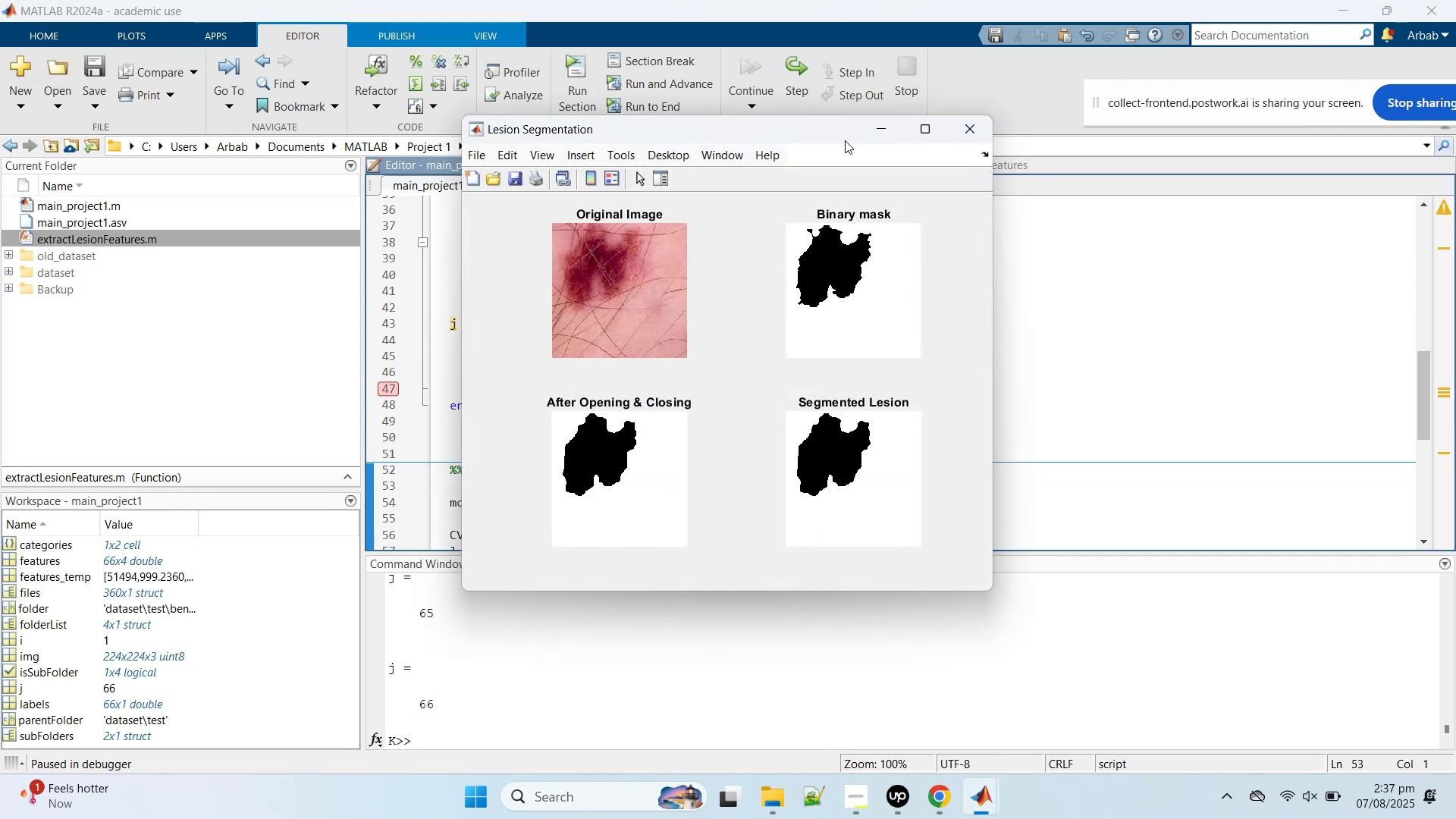 
middle_click([1062, 682])
 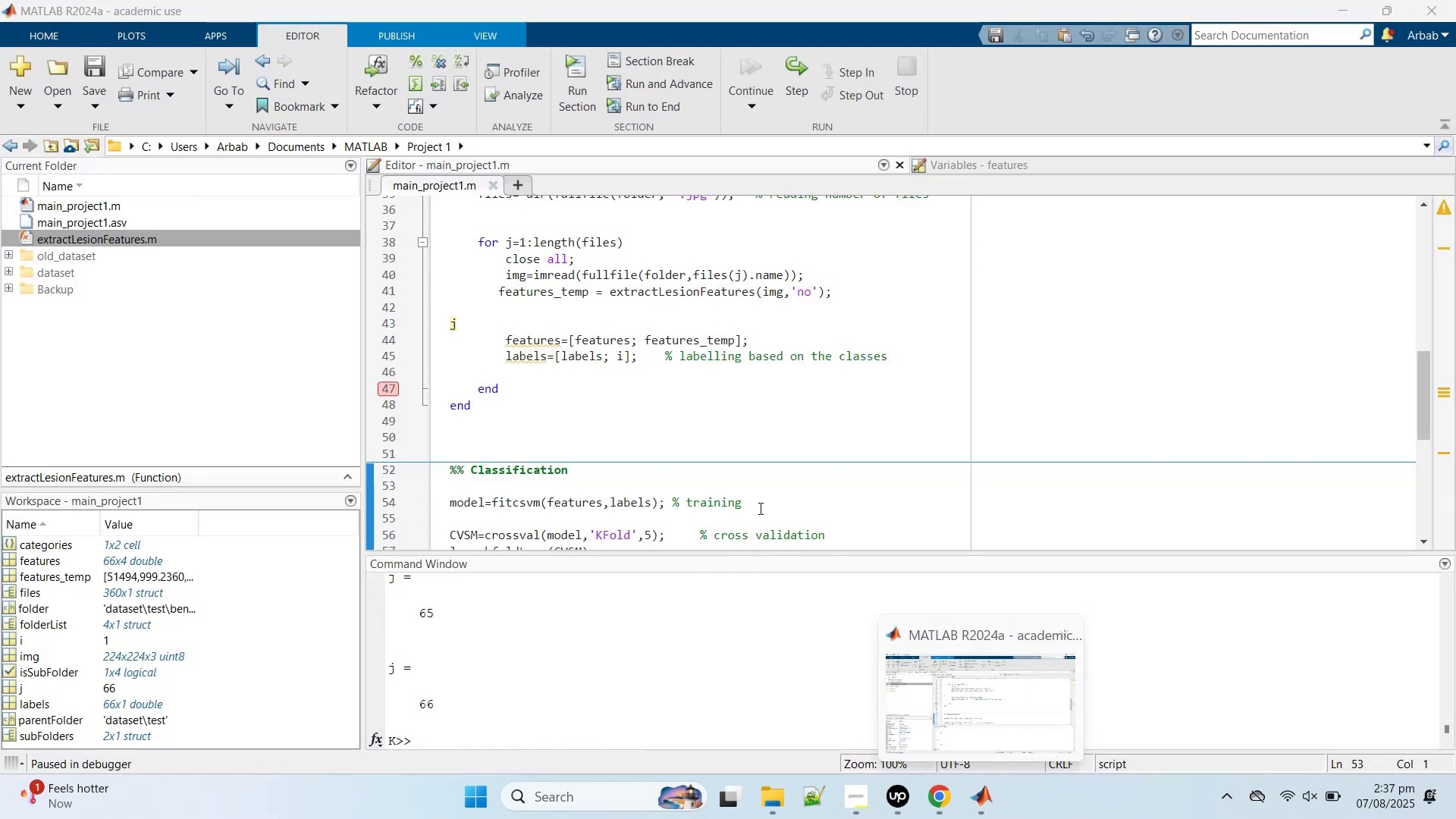 
left_click([682, 339])
 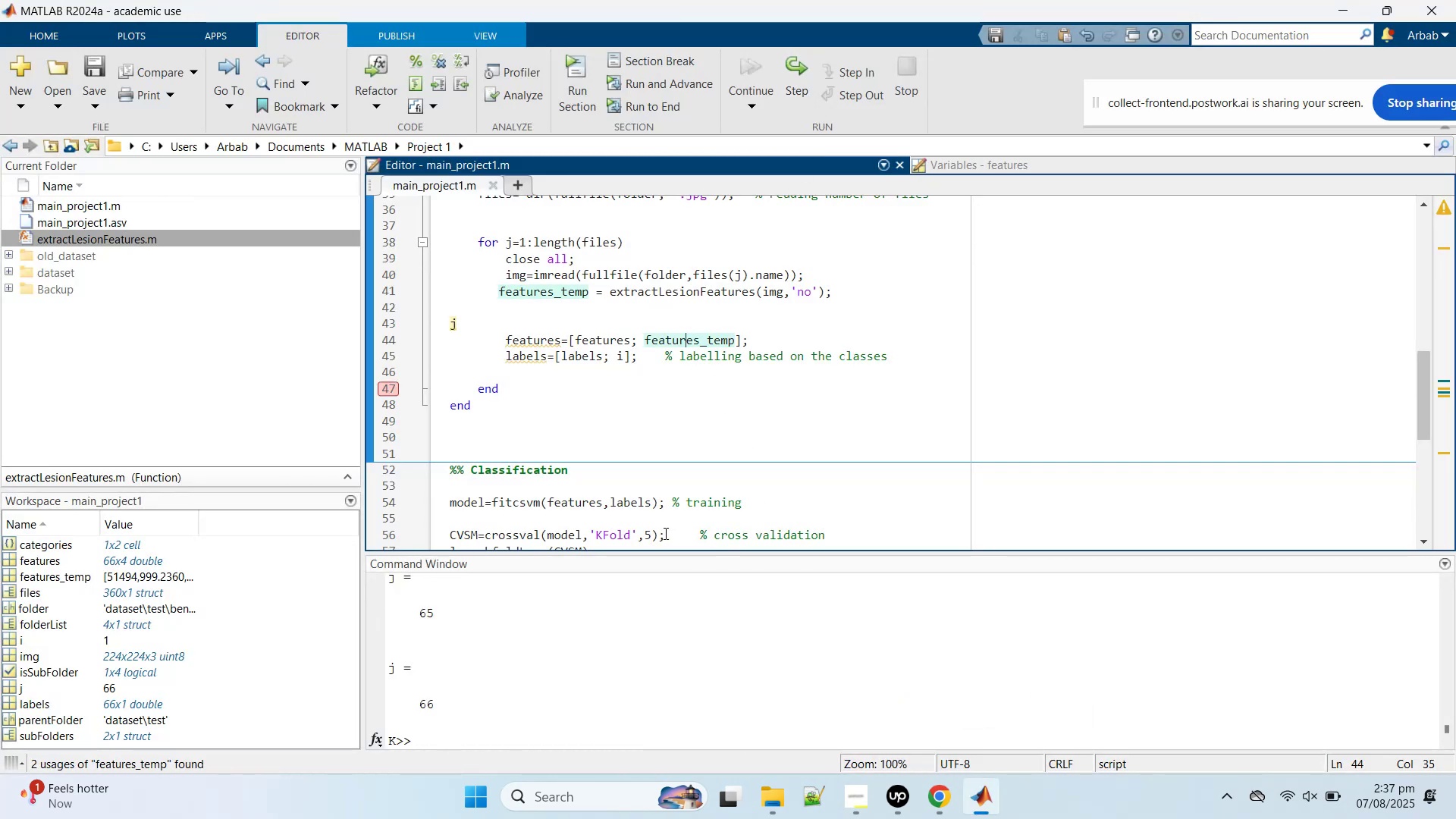 
left_click([585, 624])
 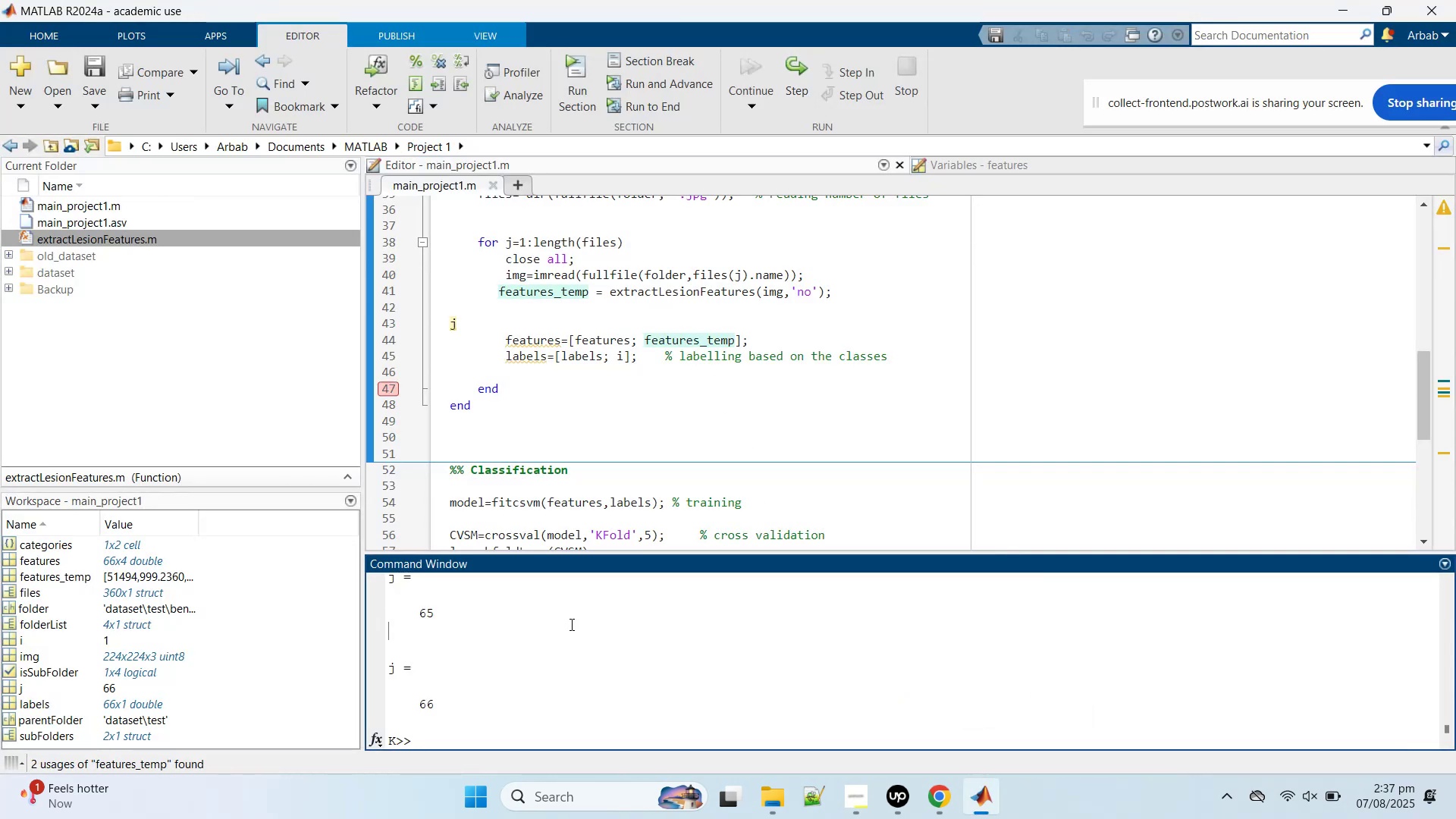 
left_click([570, 638])
 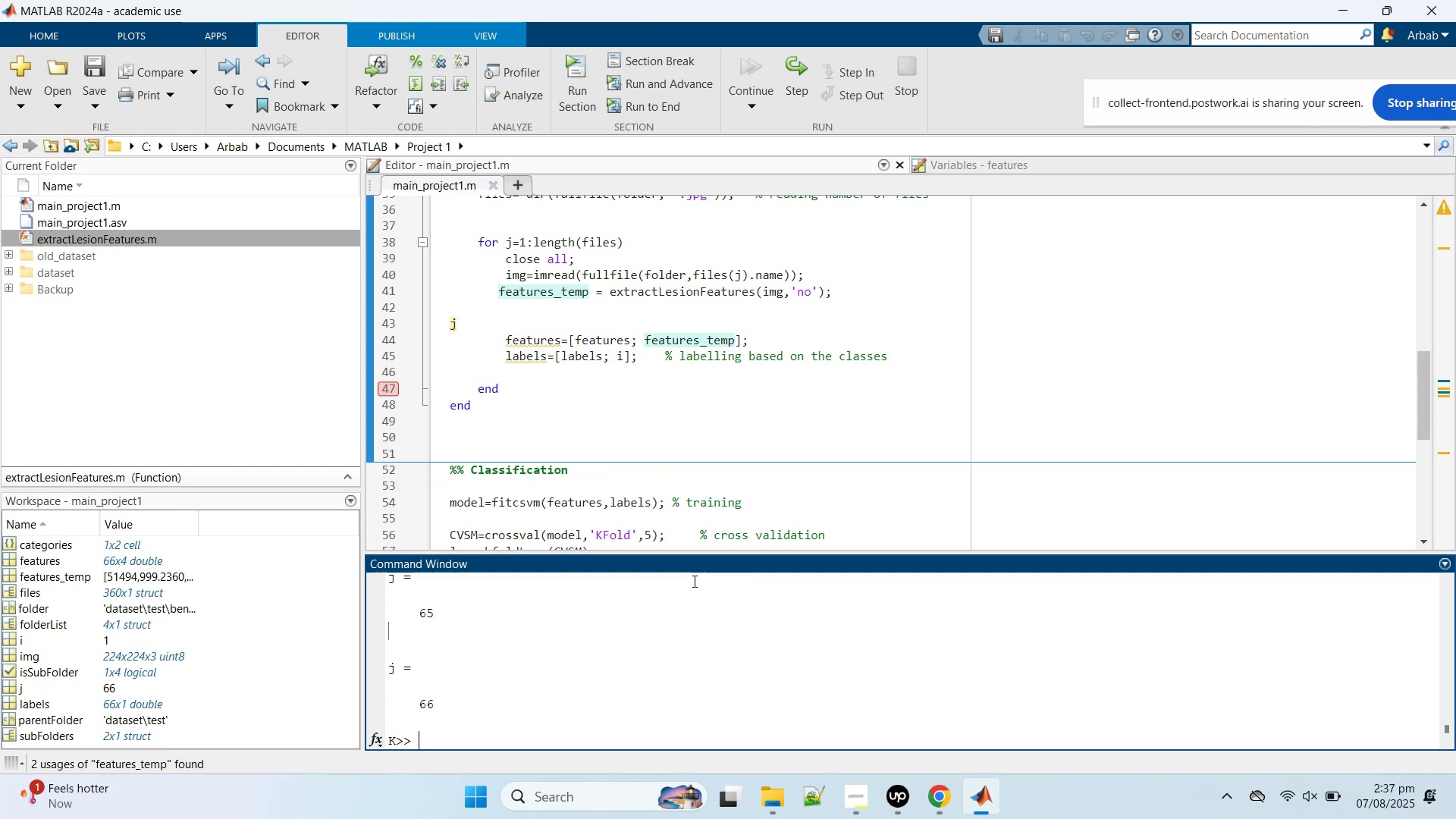 
left_click([540, 360])
 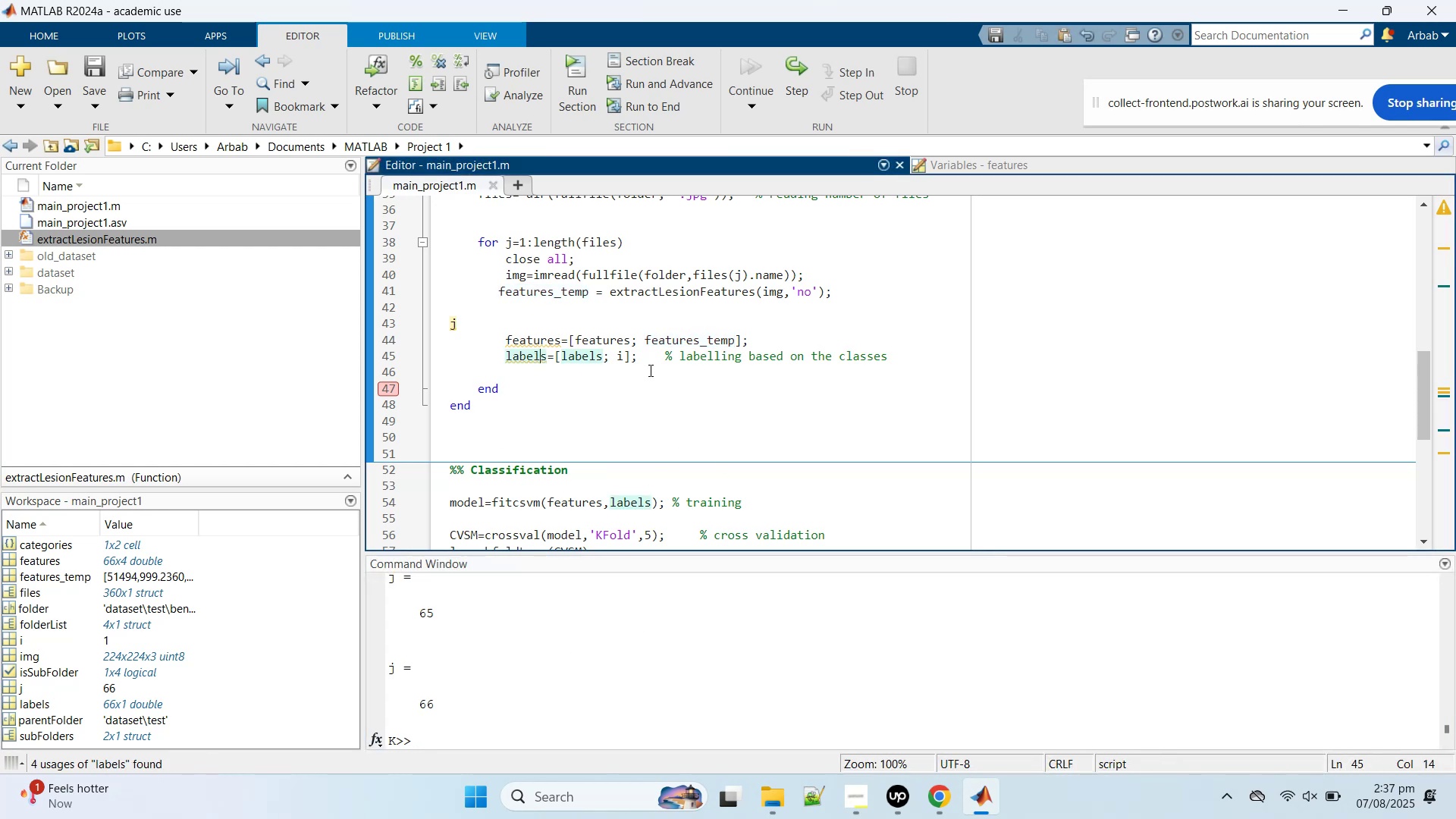 
hold_key(key=ControlLeft, duration=0.8)
 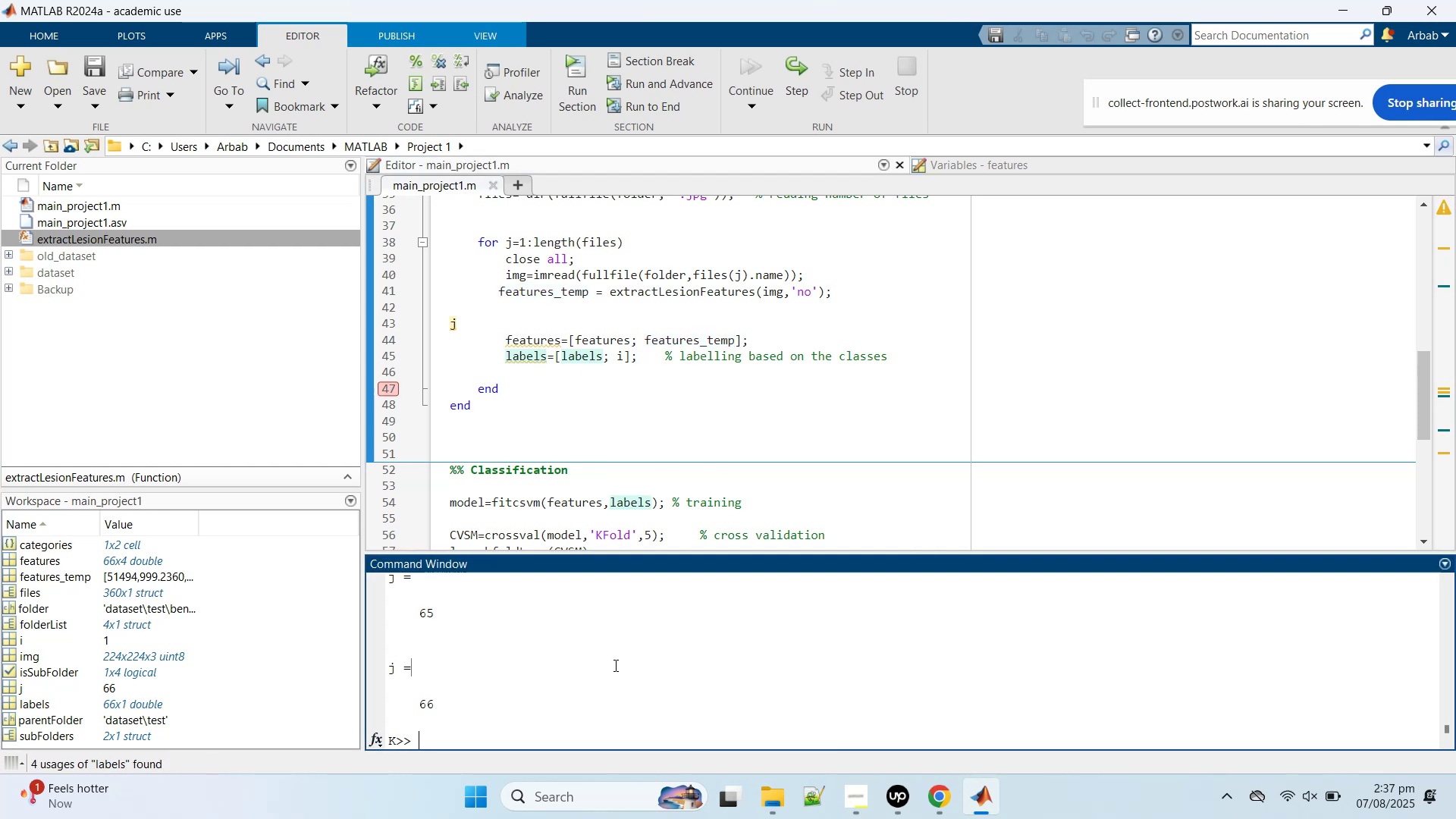 
hold_key(key=S, duration=0.33)
 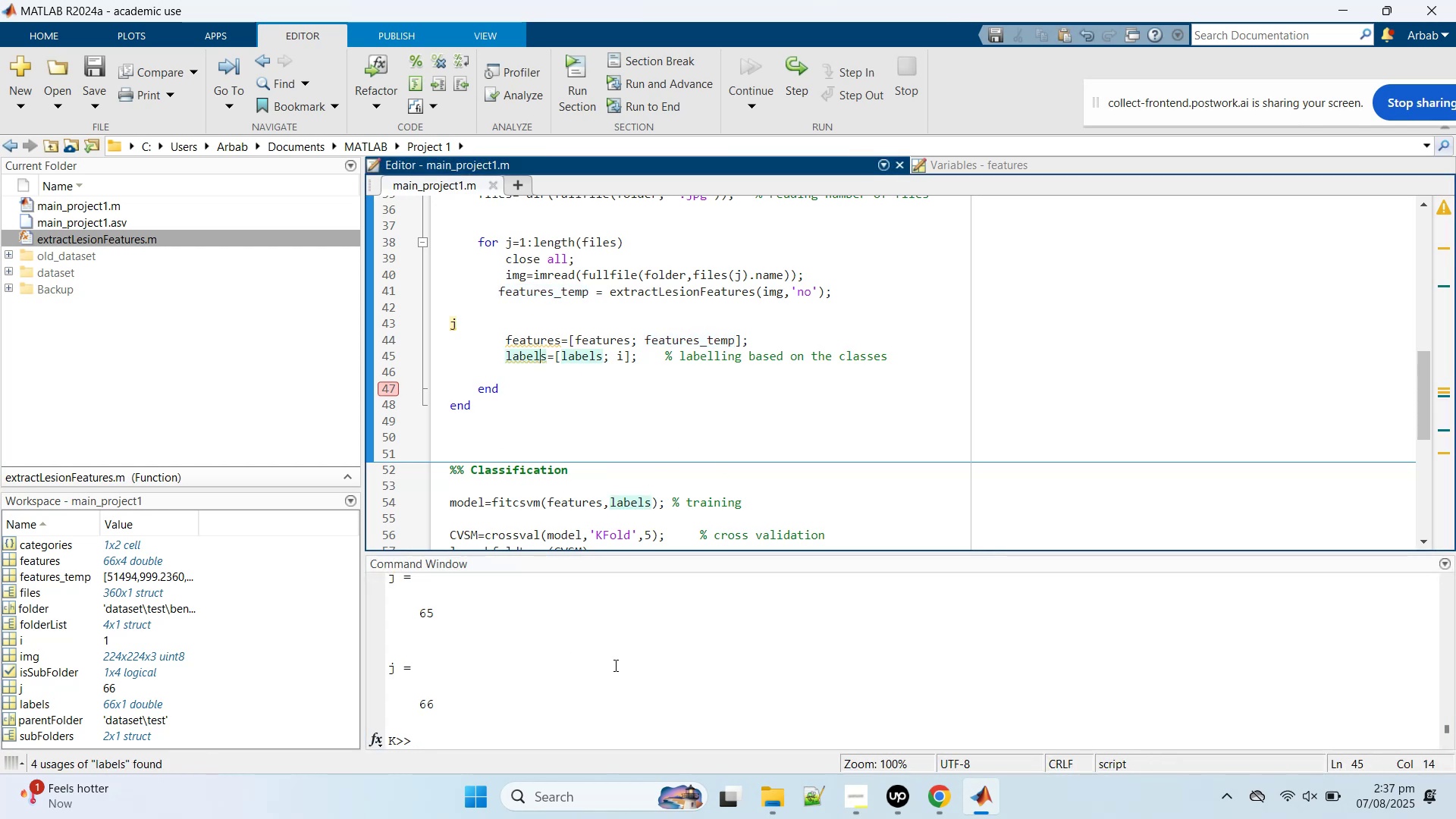 
left_click([614, 665])
 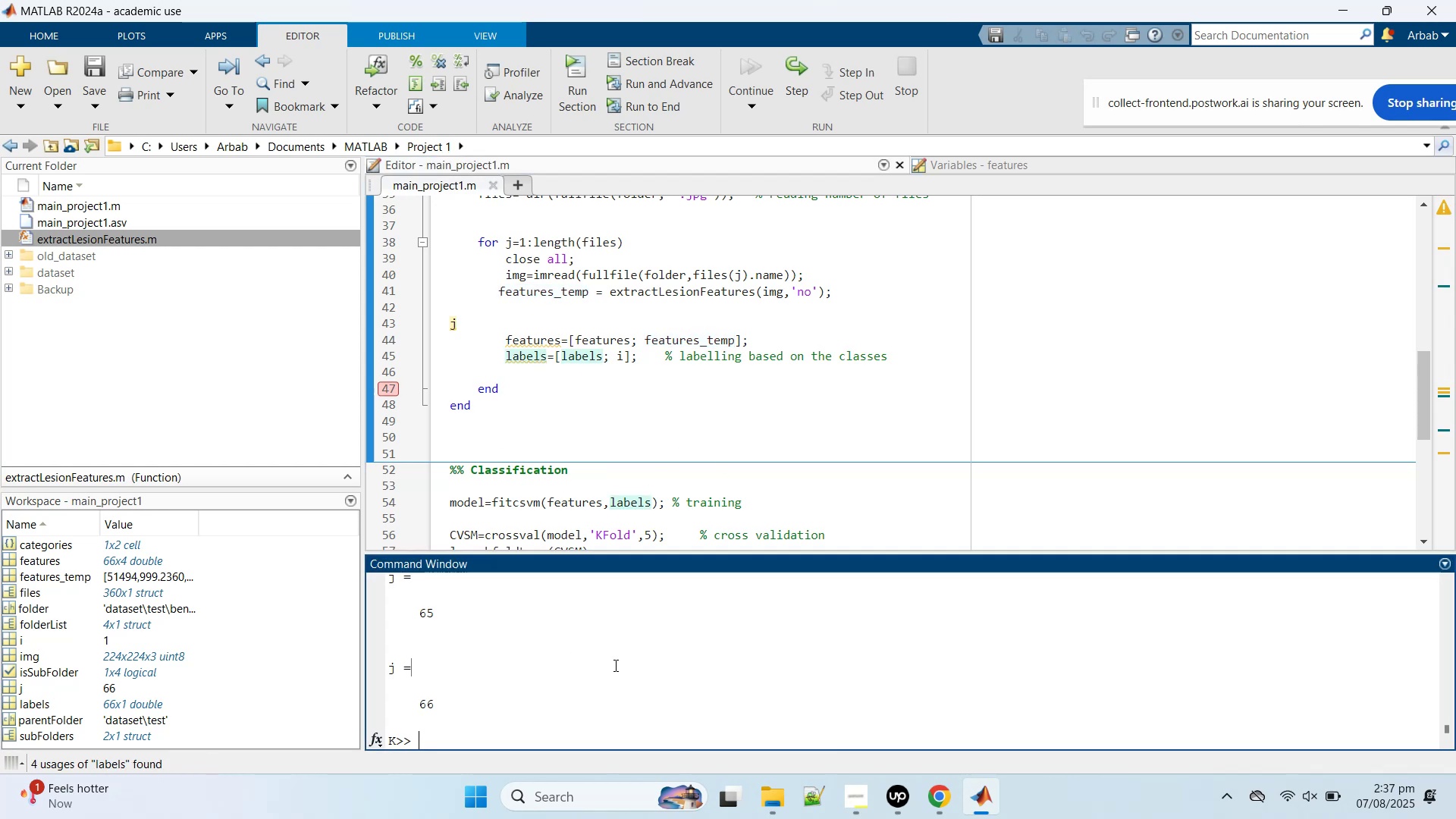 
key(Control+C)
 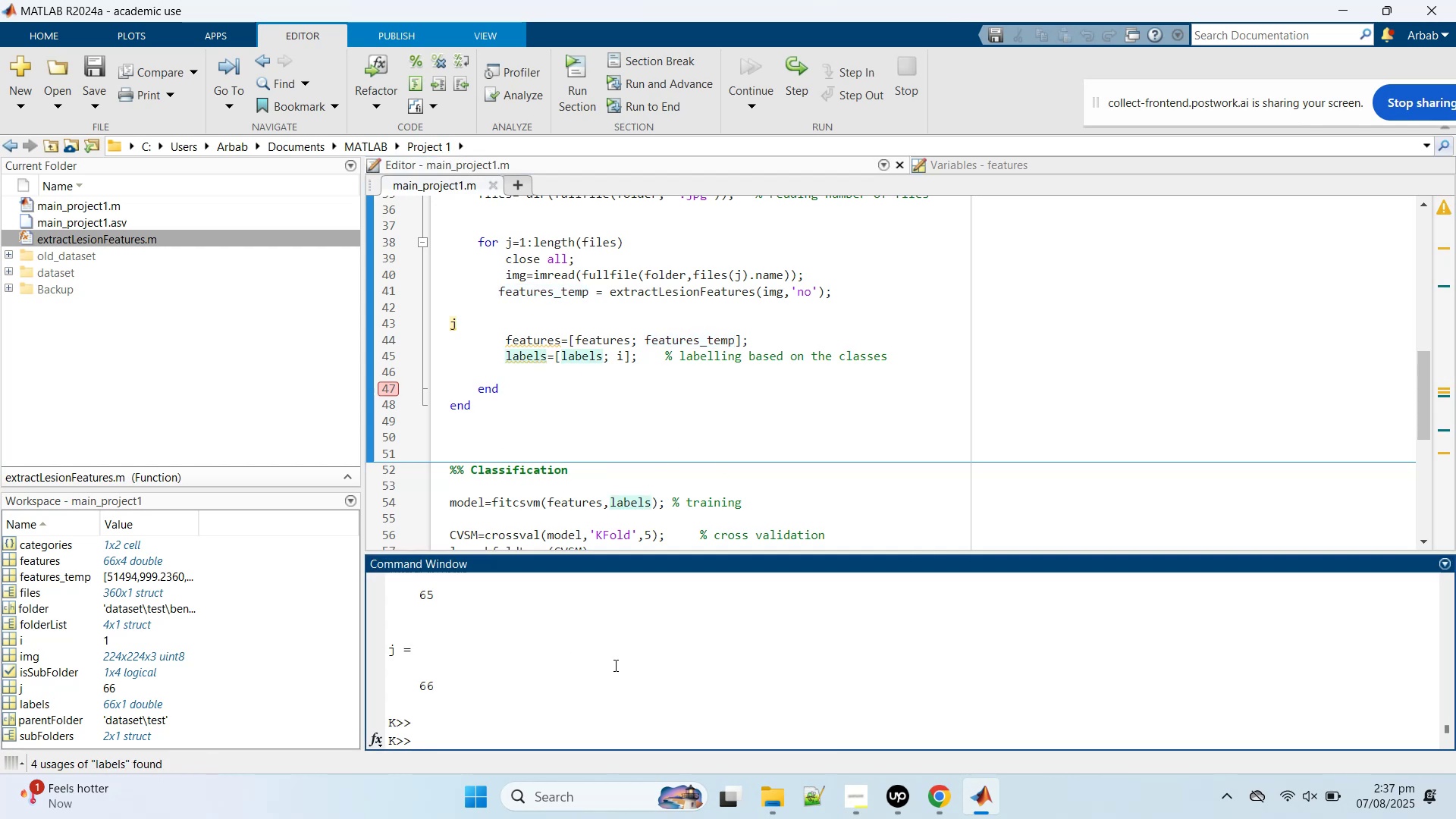 
key(Control+C)
 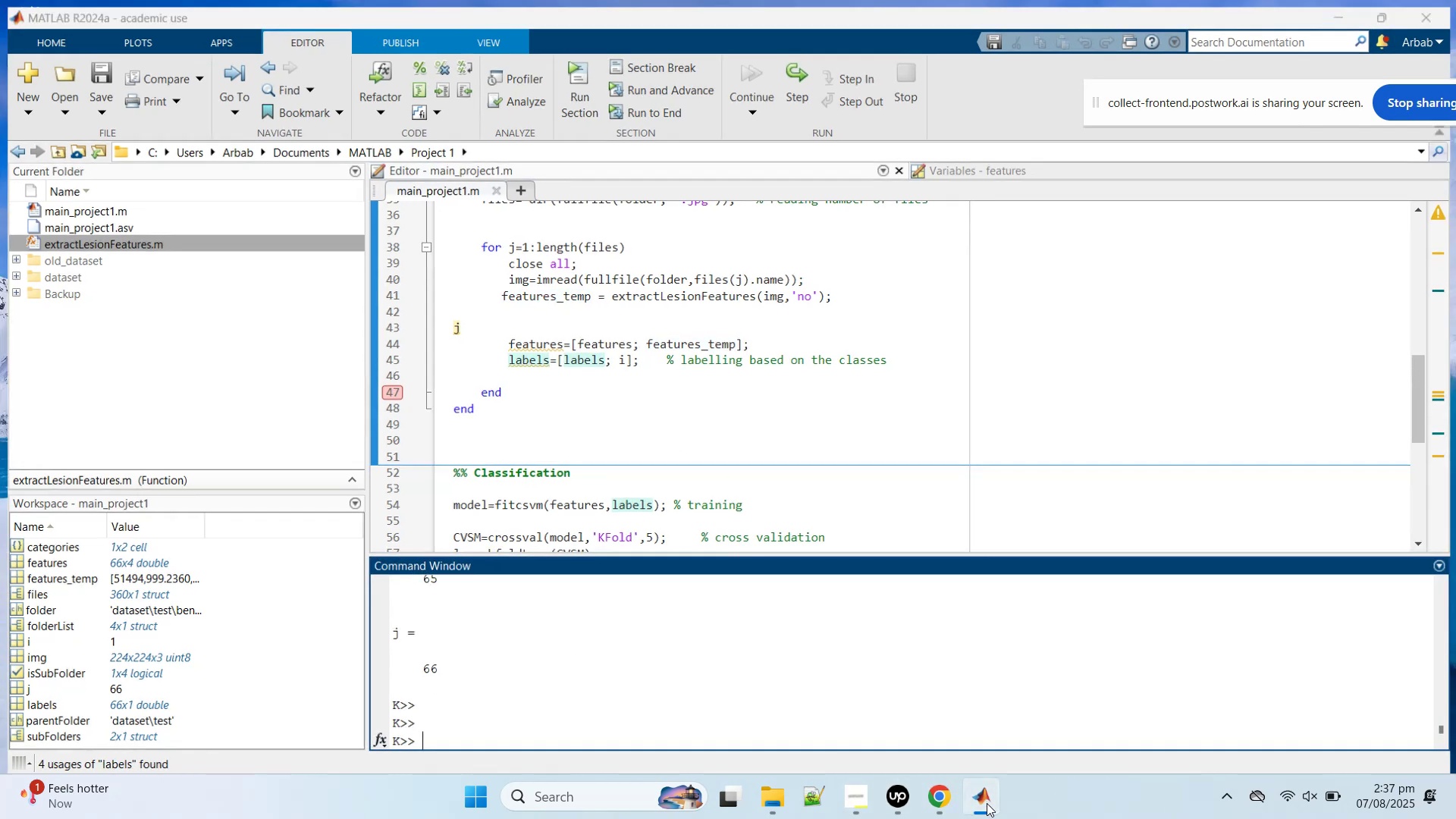 
double_click([987, 803])
 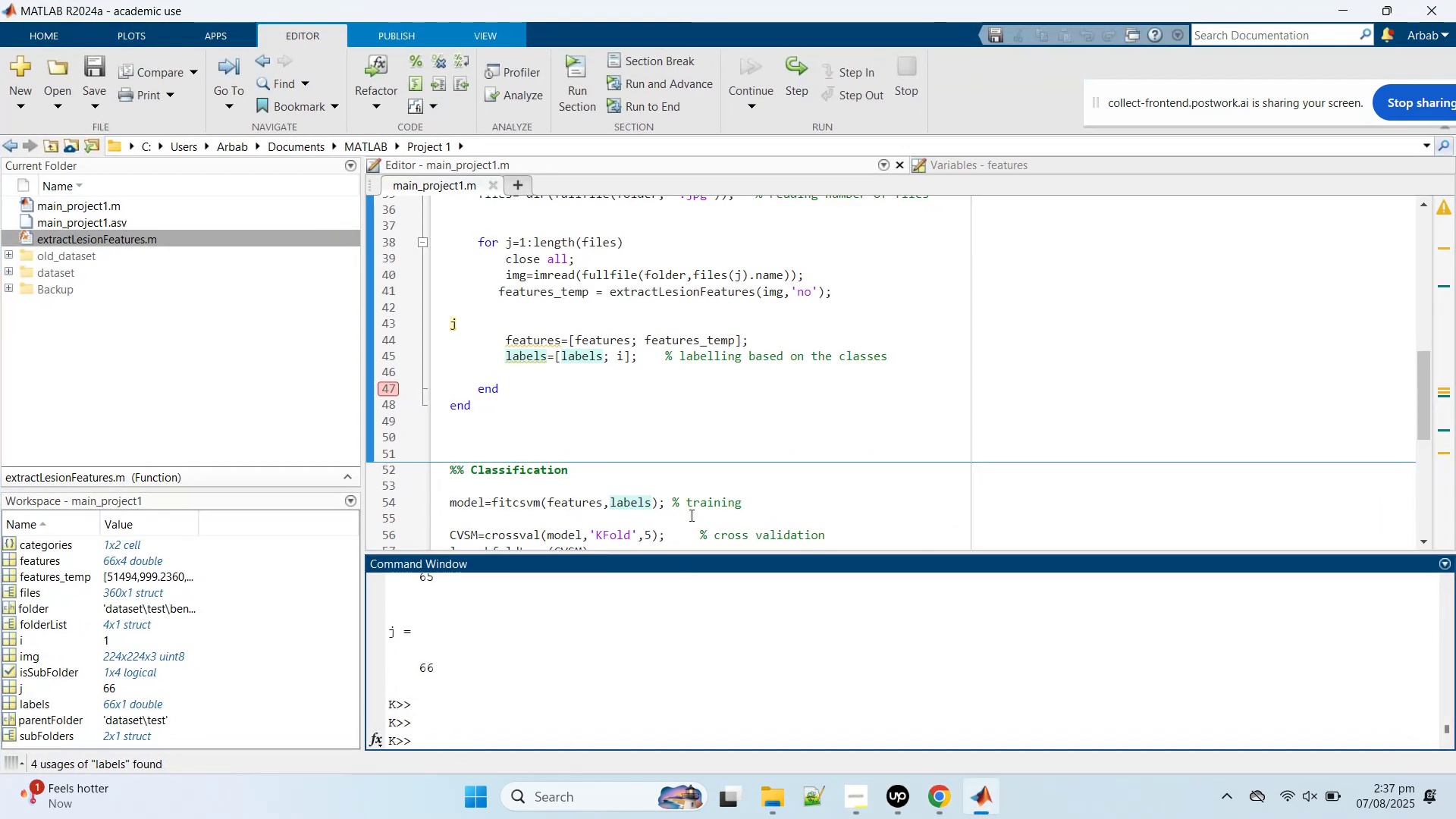 
scroll: coordinate [692, 441], scroll_direction: up, amount: 2.0
 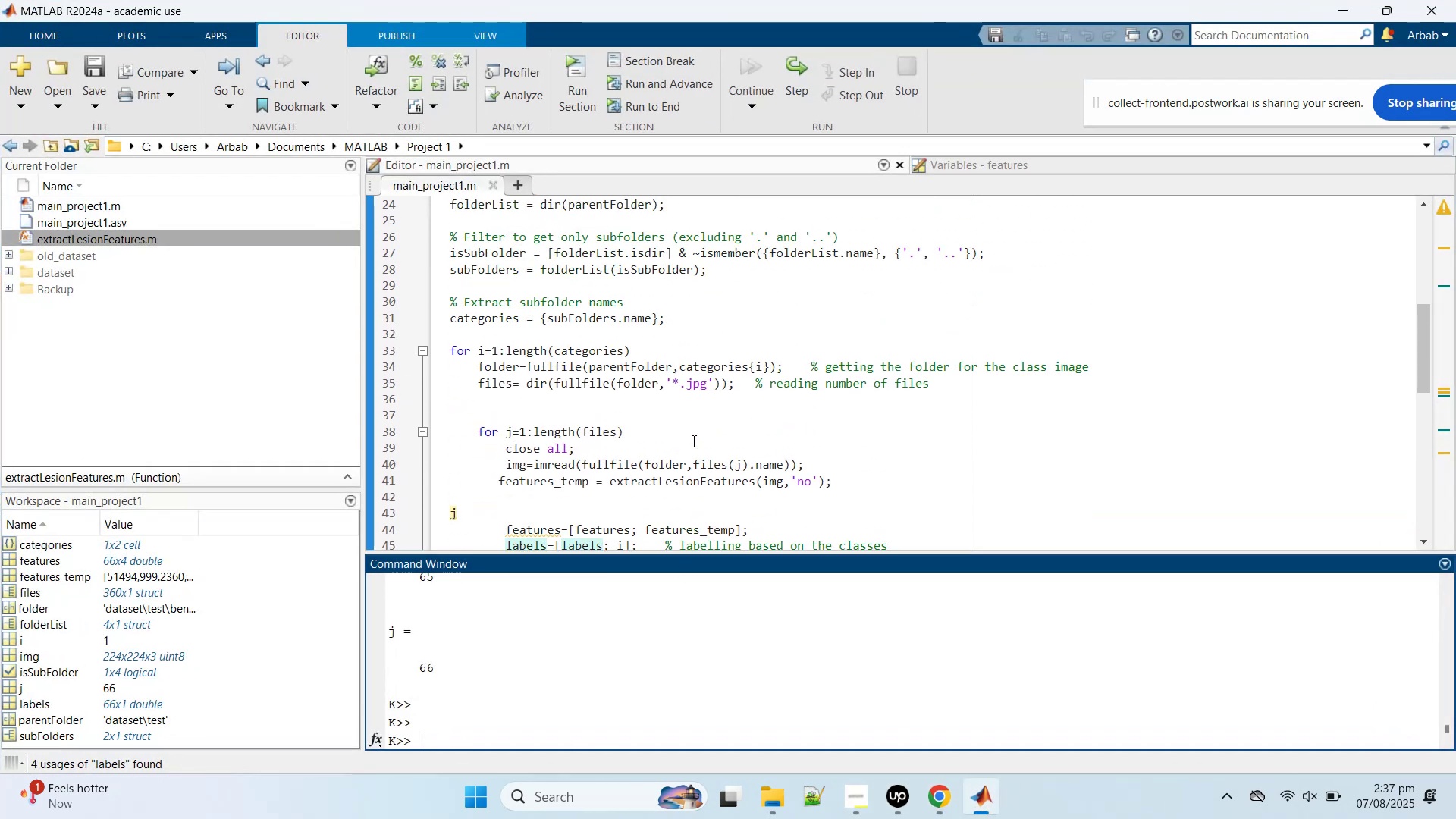 
left_click([569, 448])
 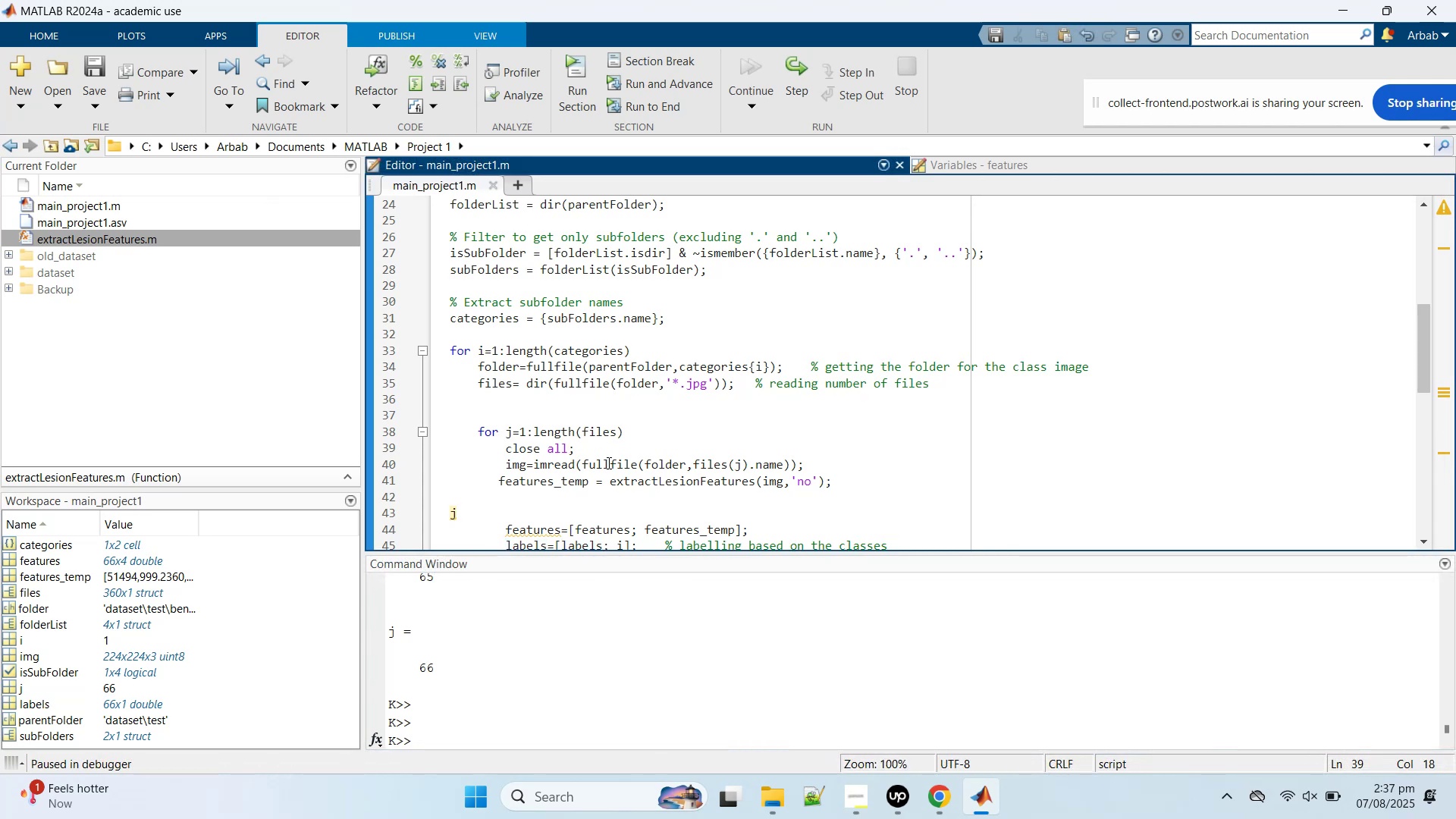 
key(Control+R)
 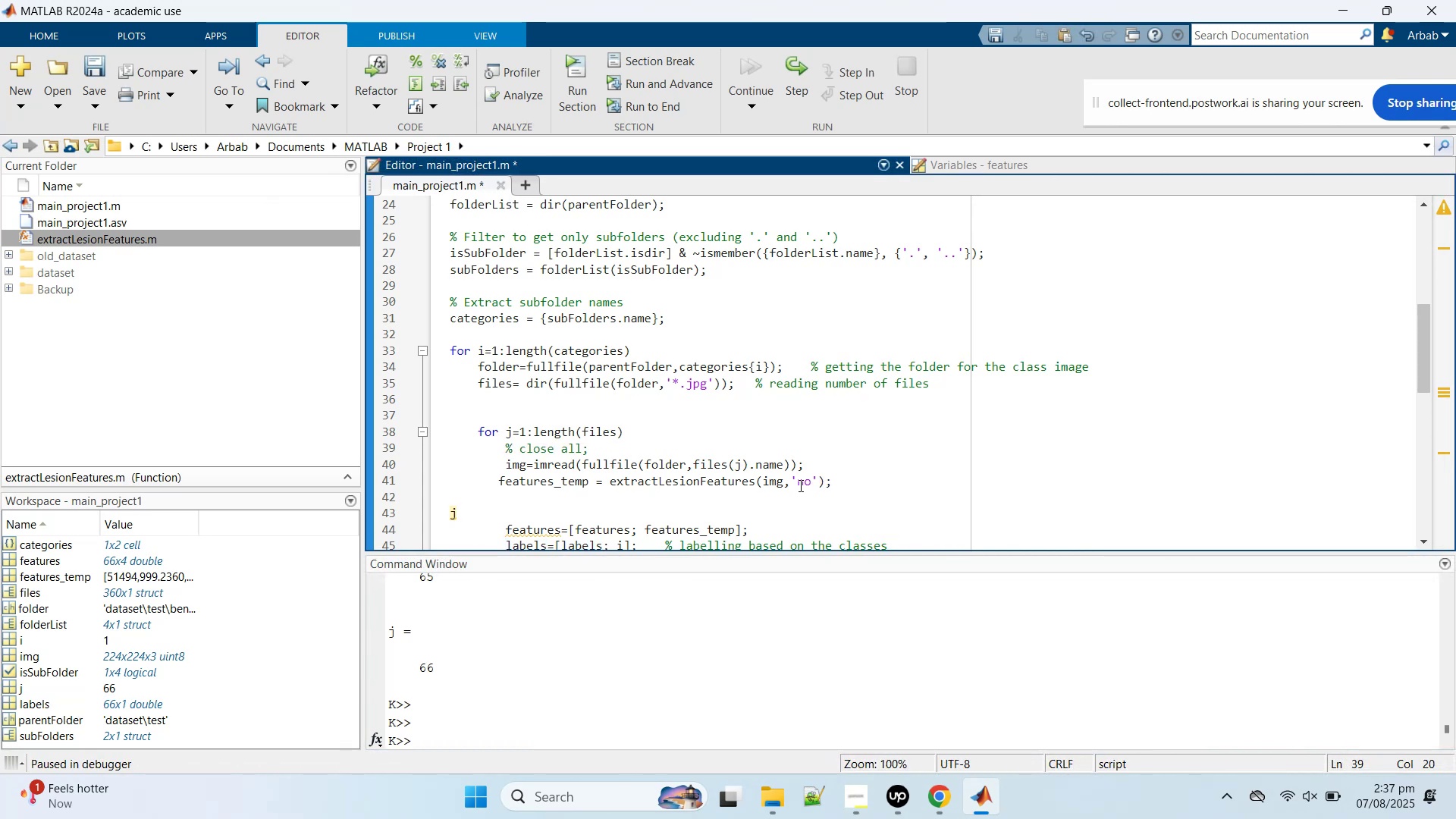 
double_click([799, 485])
 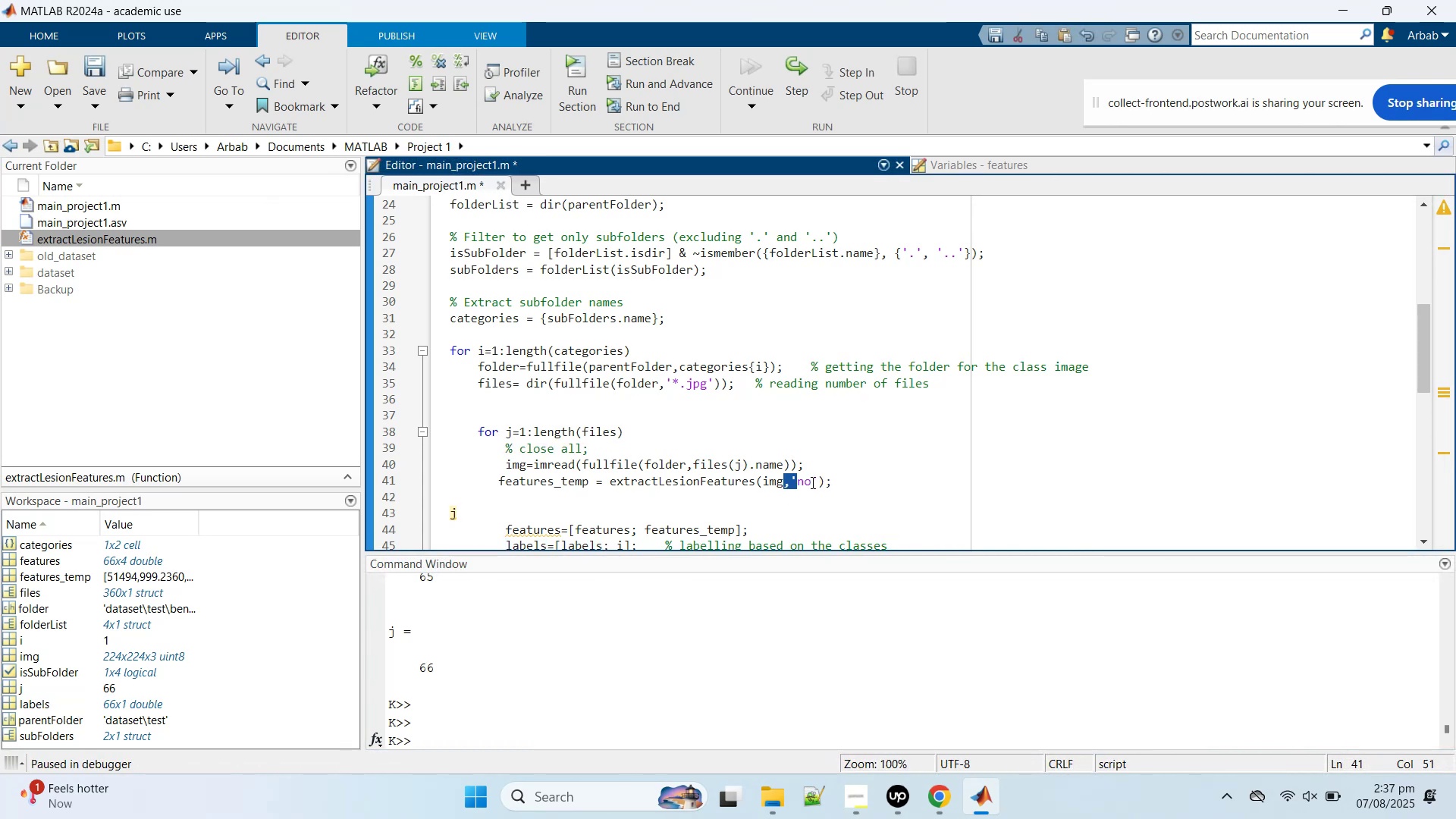 
left_click([814, 482])
 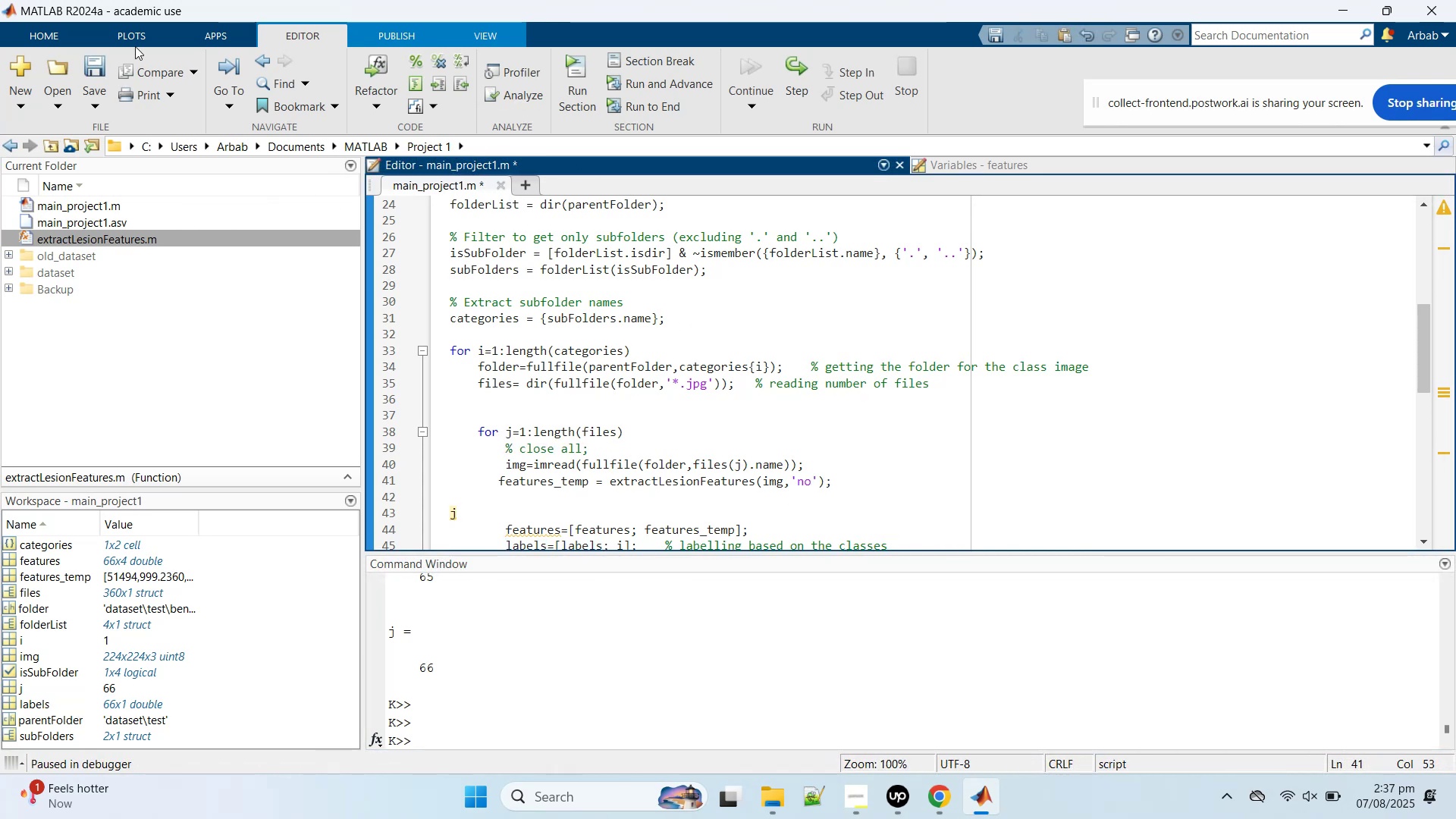 
left_click([105, 61])
 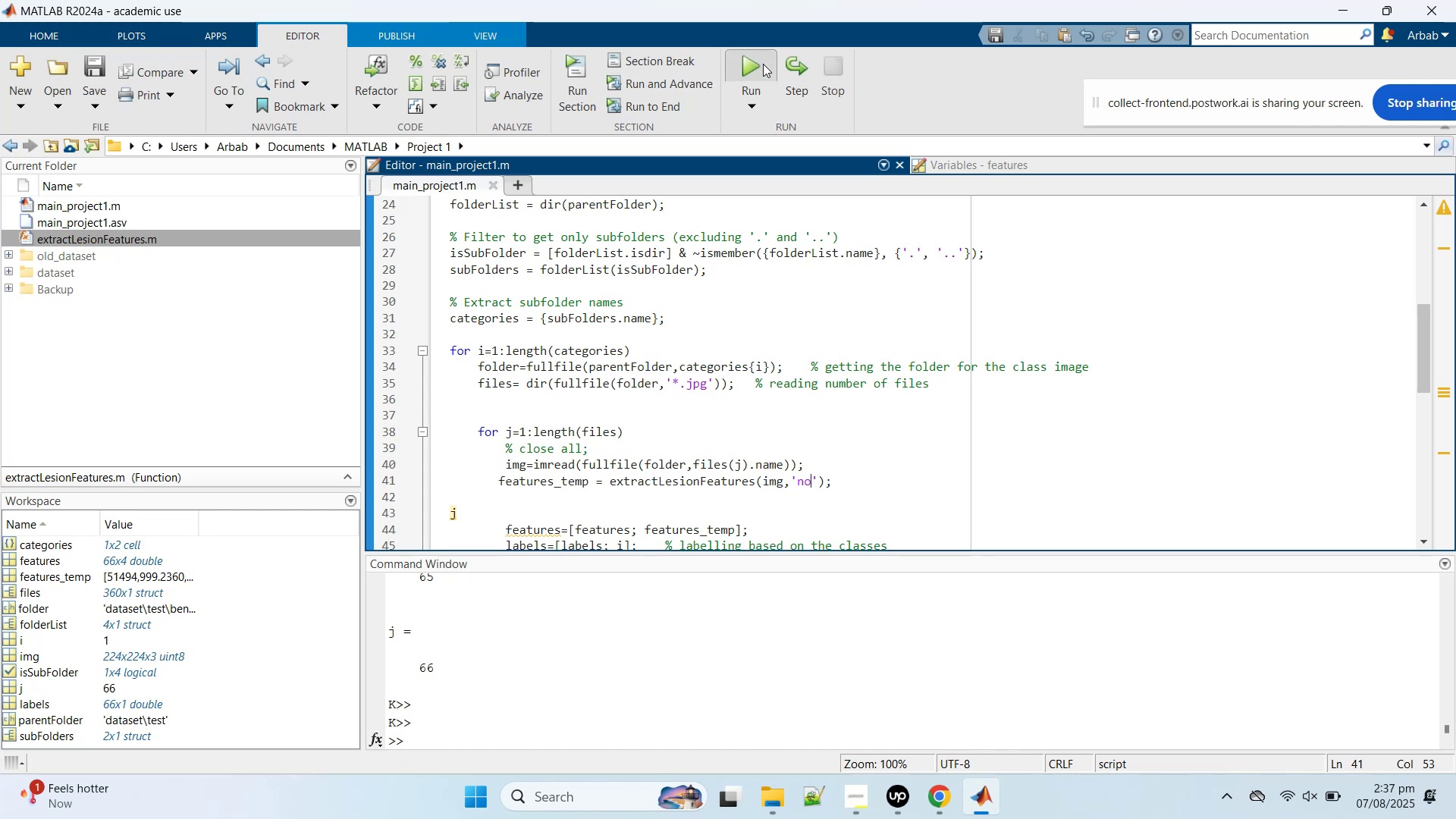 
left_click([763, 64])
 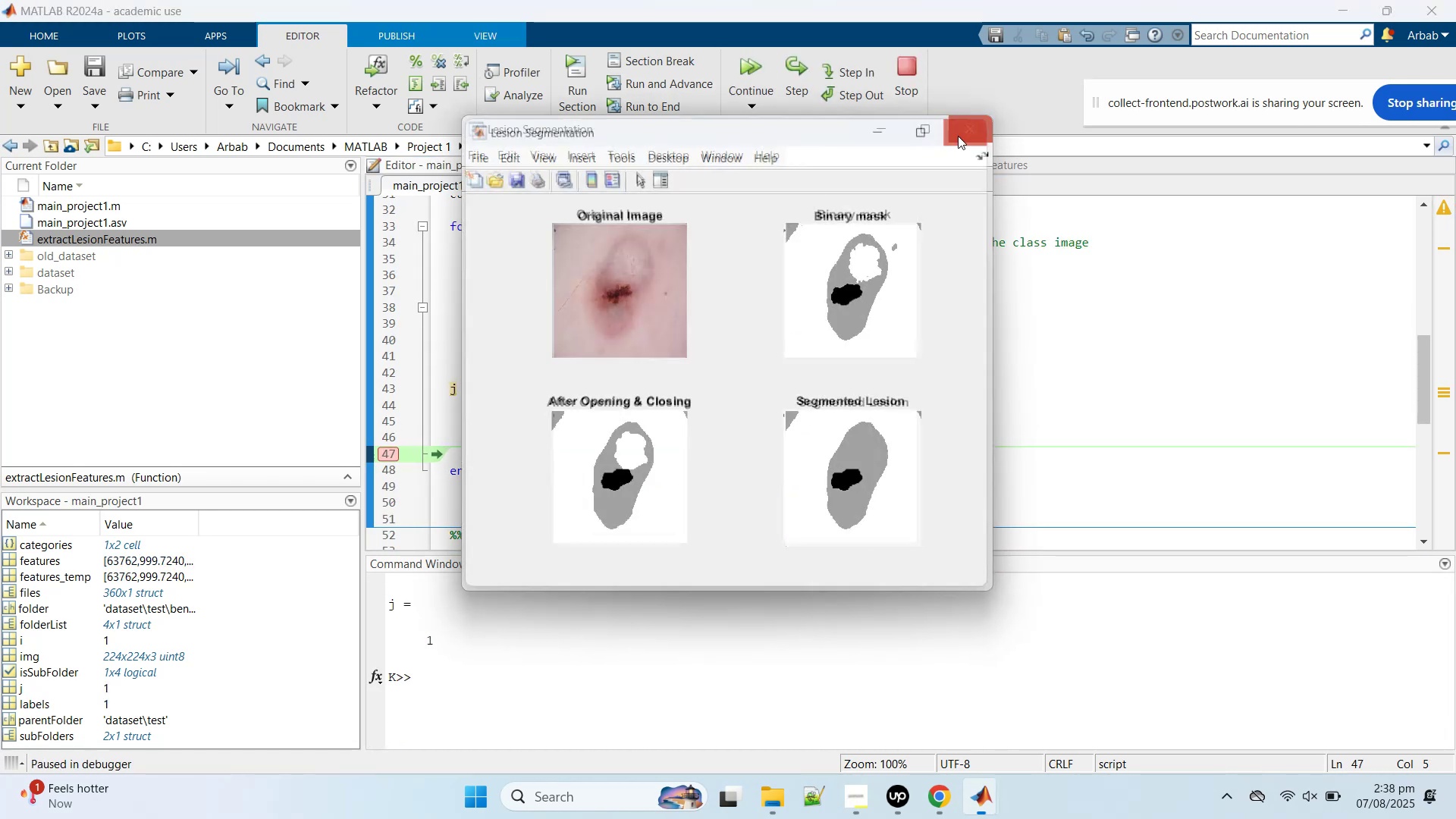 
left_click([957, 132])
 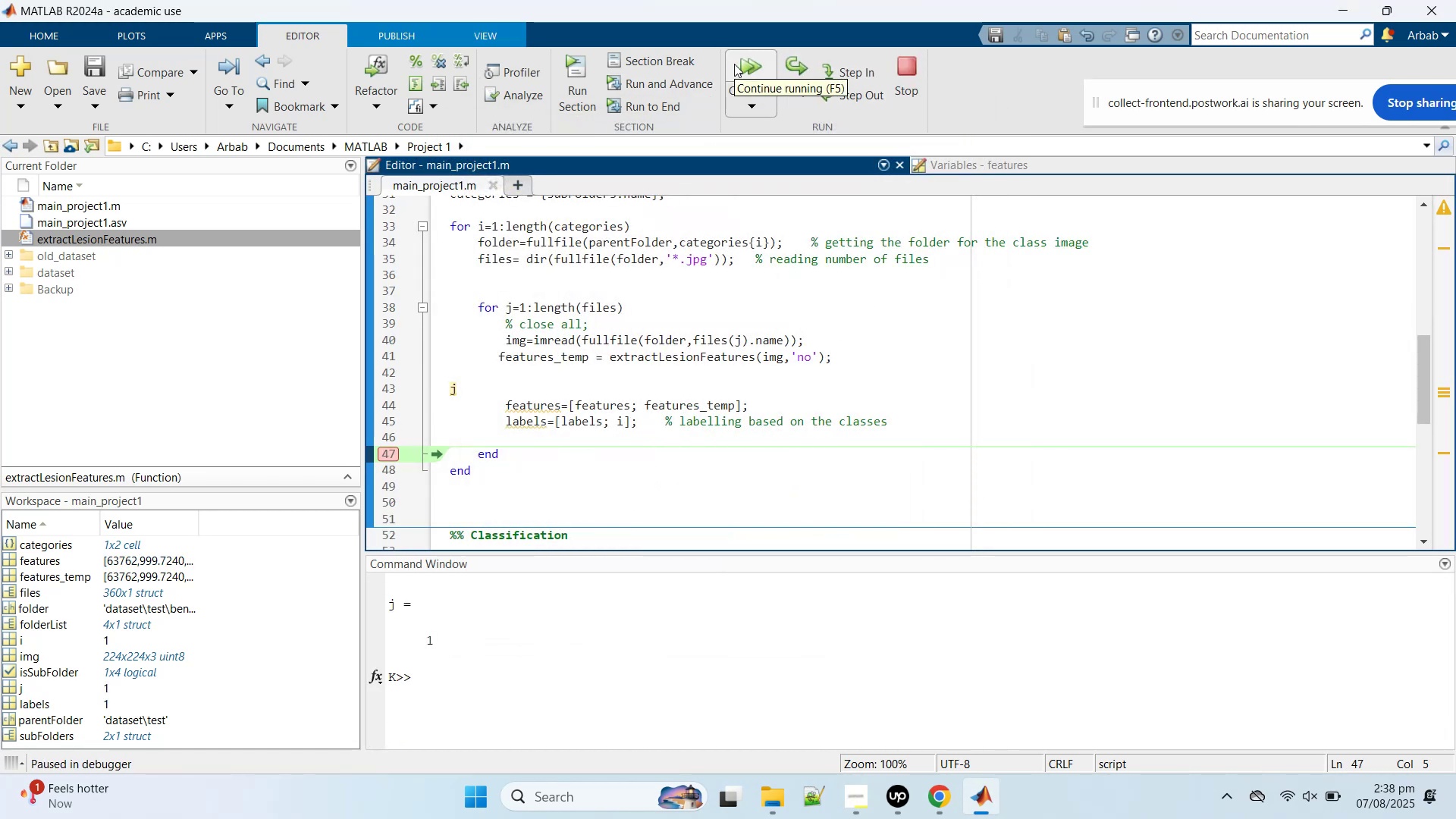 
left_click([734, 63])
 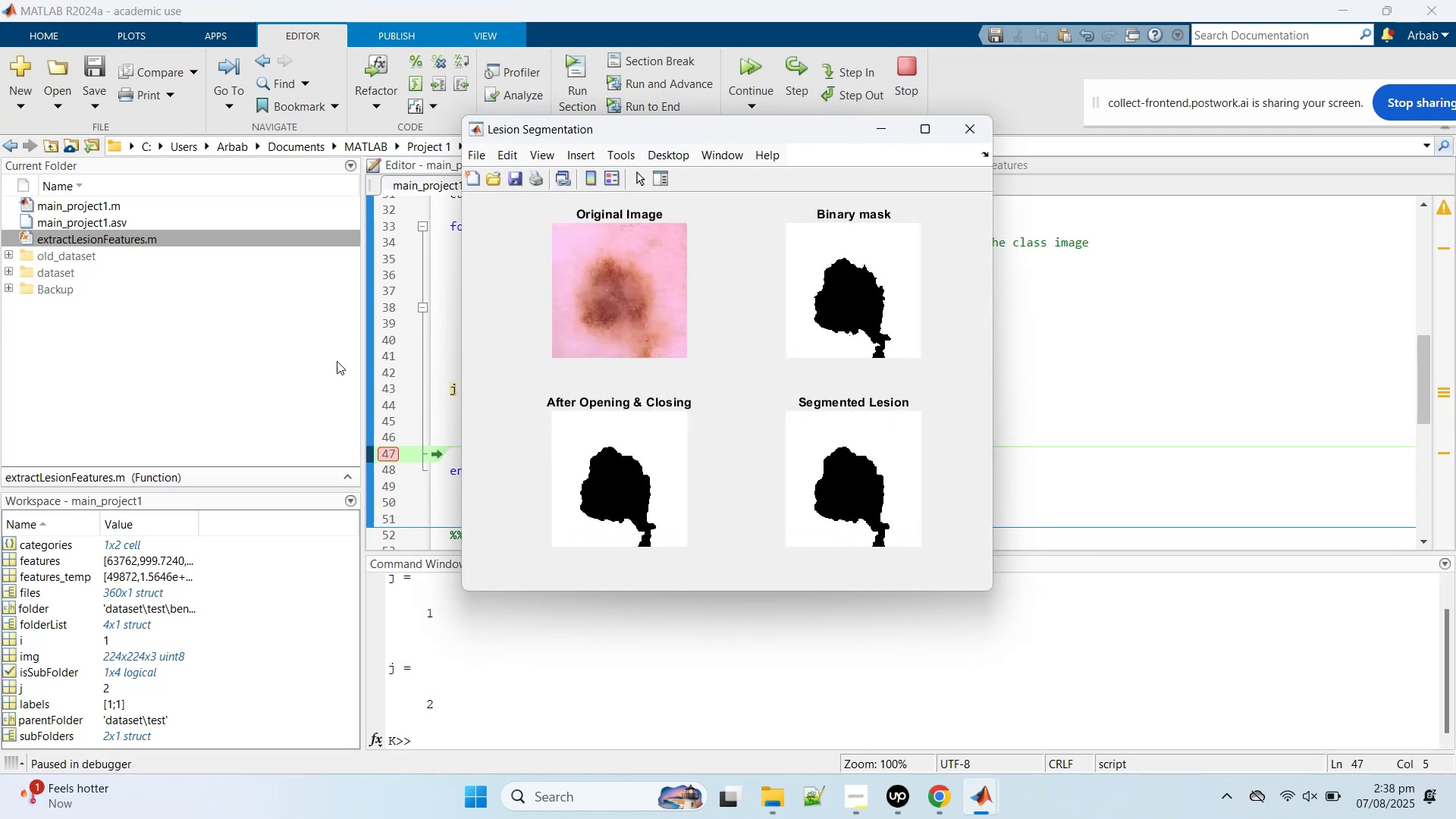 
left_click([445, 268])
 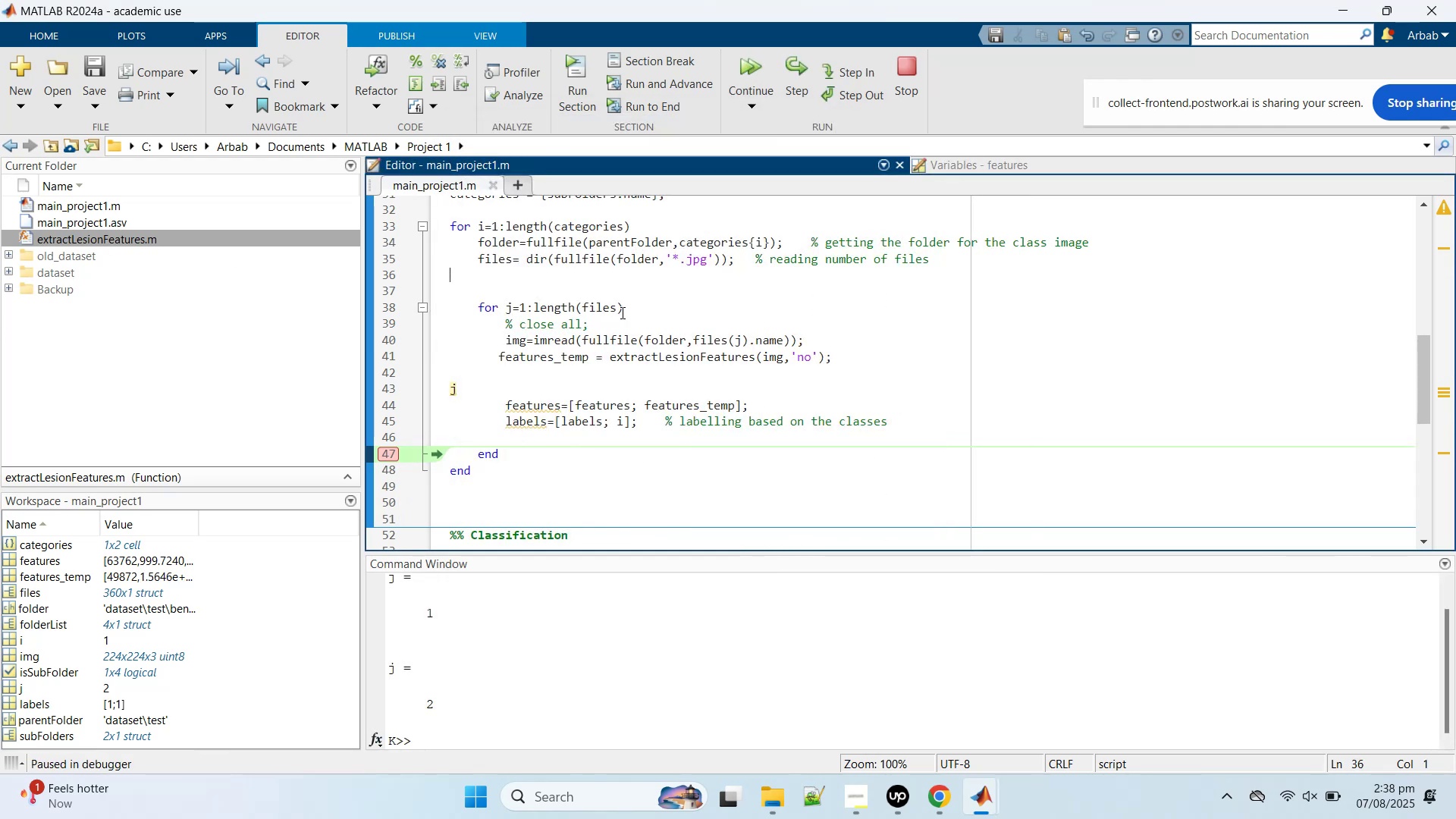 
scroll: coordinate [621, 312], scroll_direction: up, amount: 1.0
 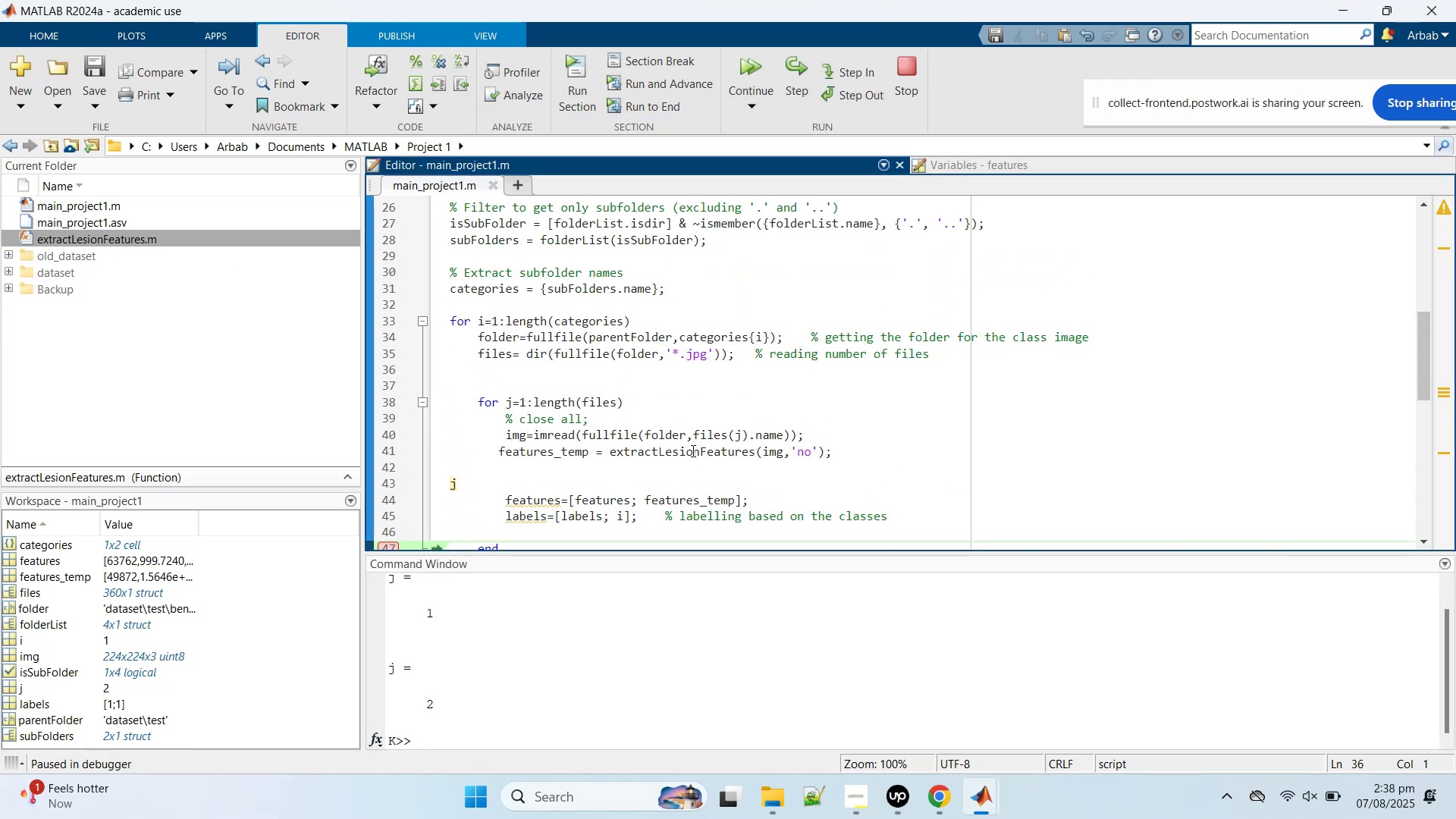 
double_click([692, 450])
 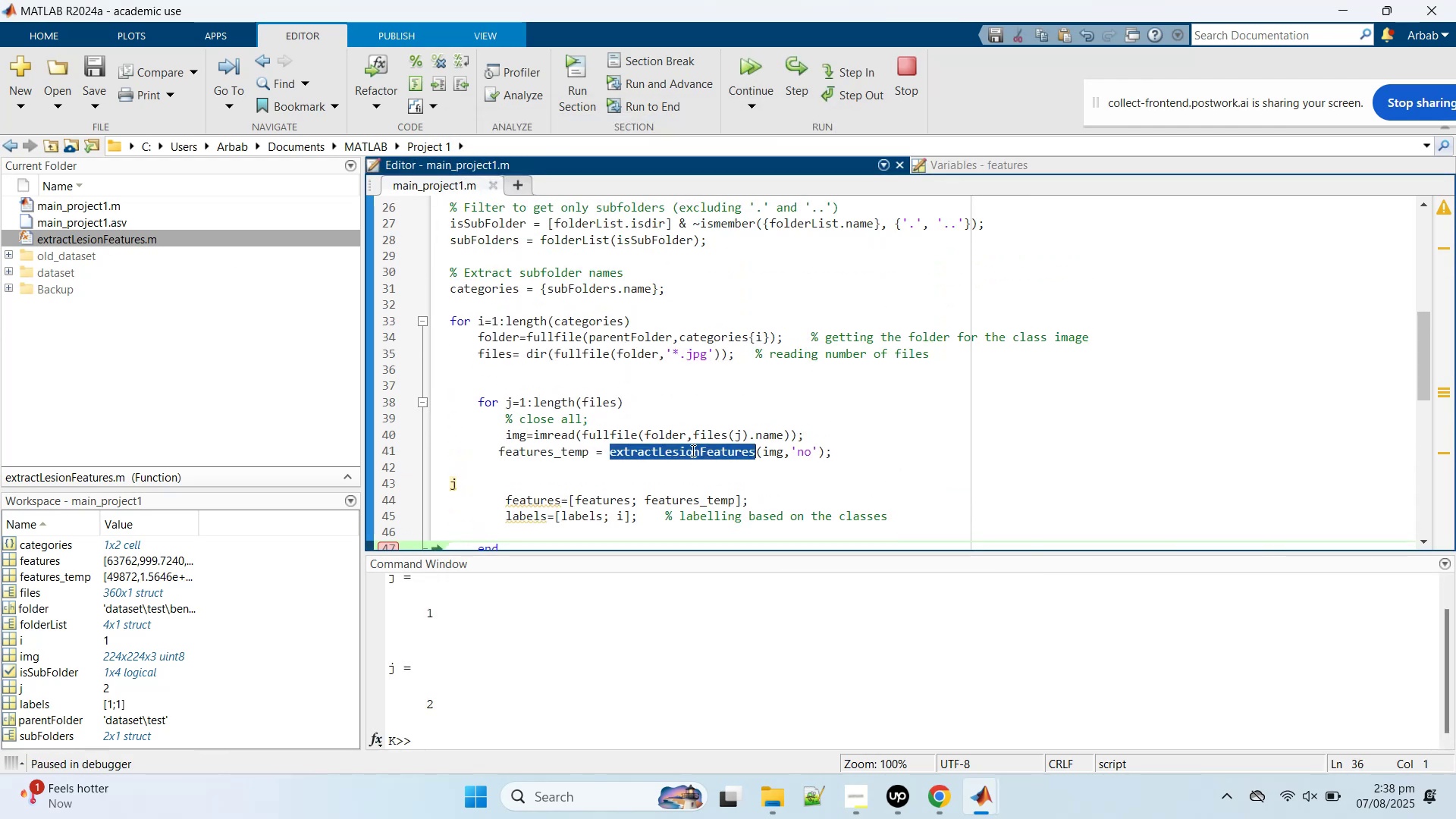 
right_click([692, 450])
 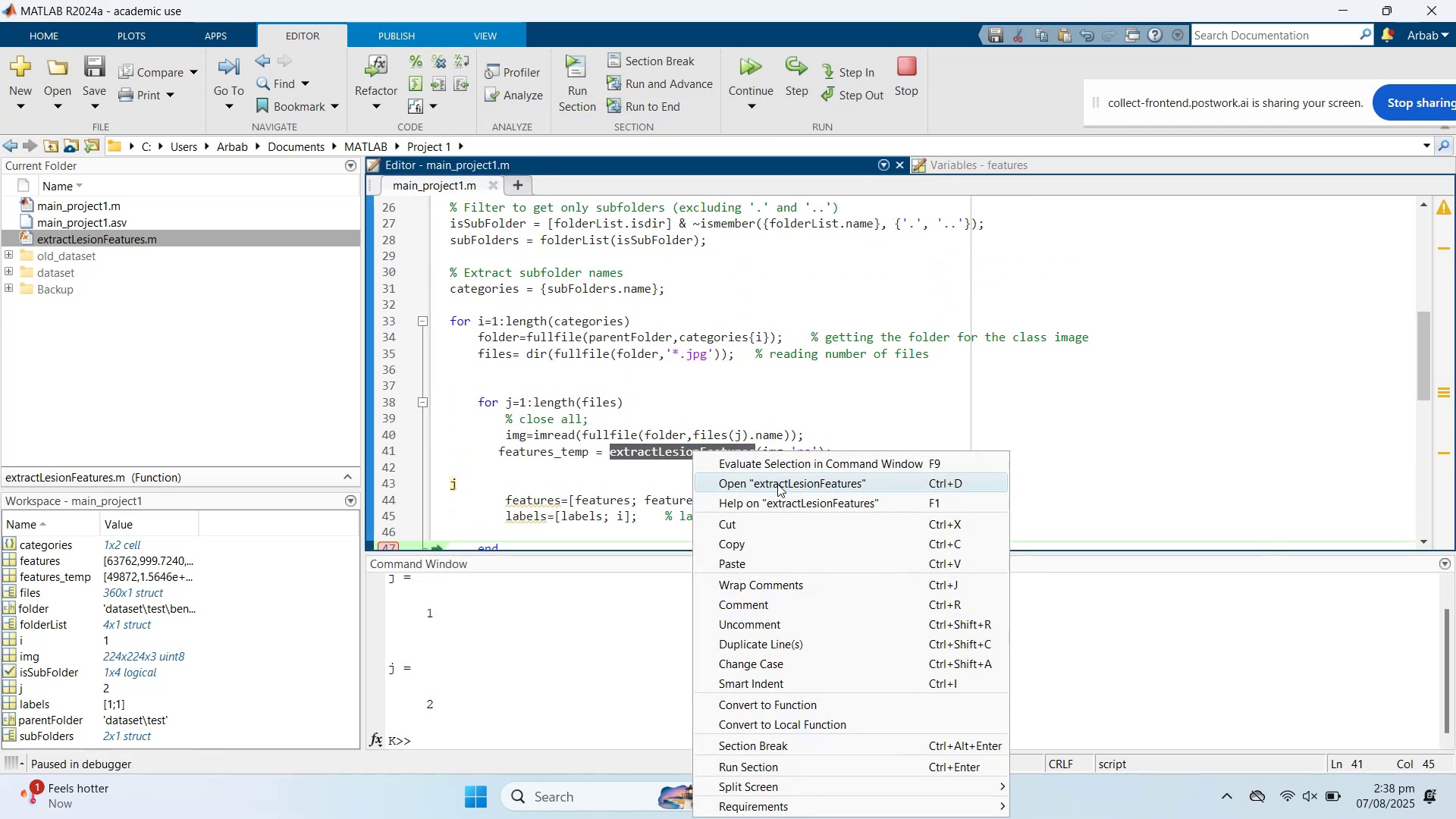 
left_click([777, 484])
 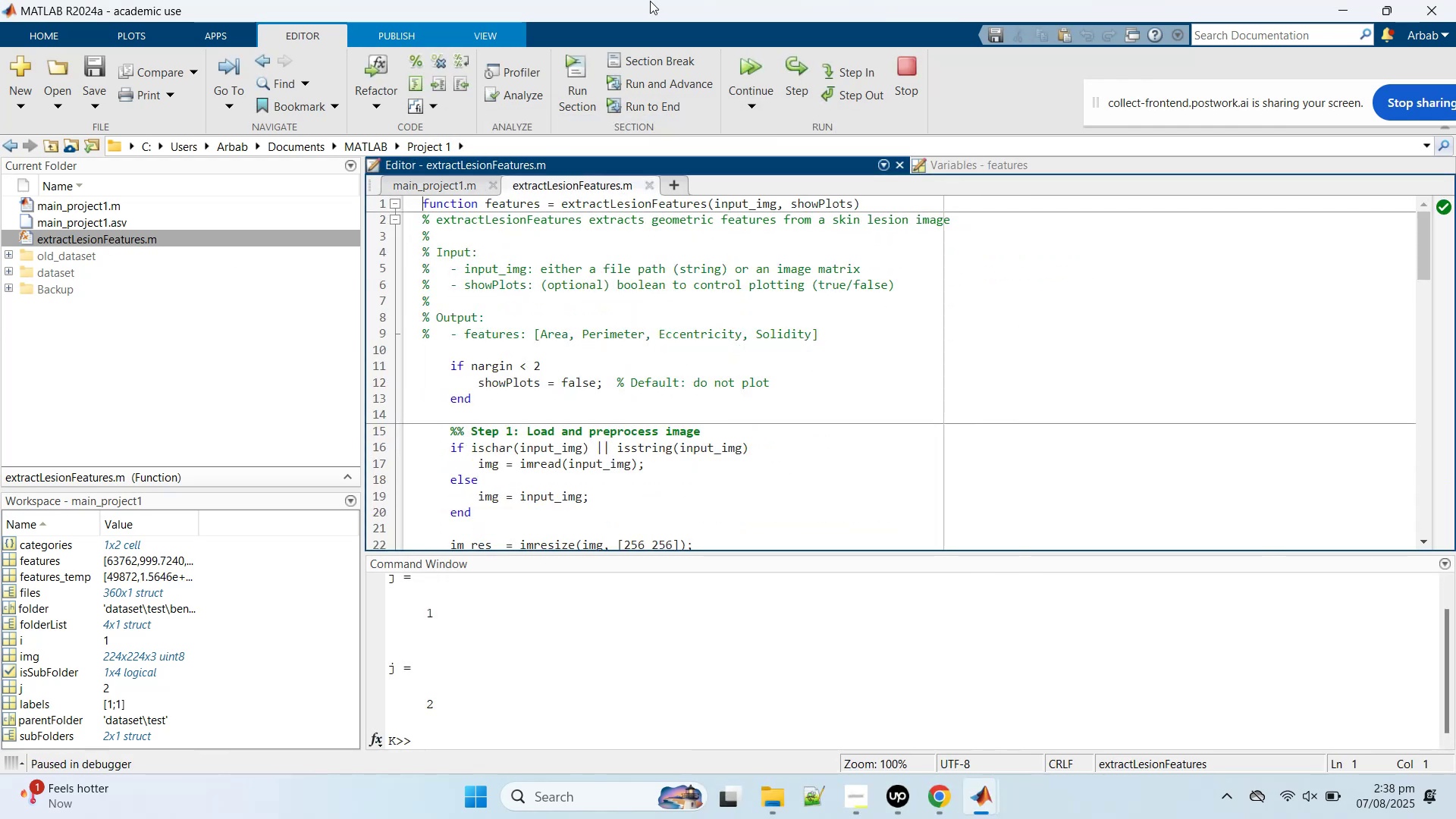 
scroll: coordinate [667, 389], scroll_direction: down, amount: 2.0
 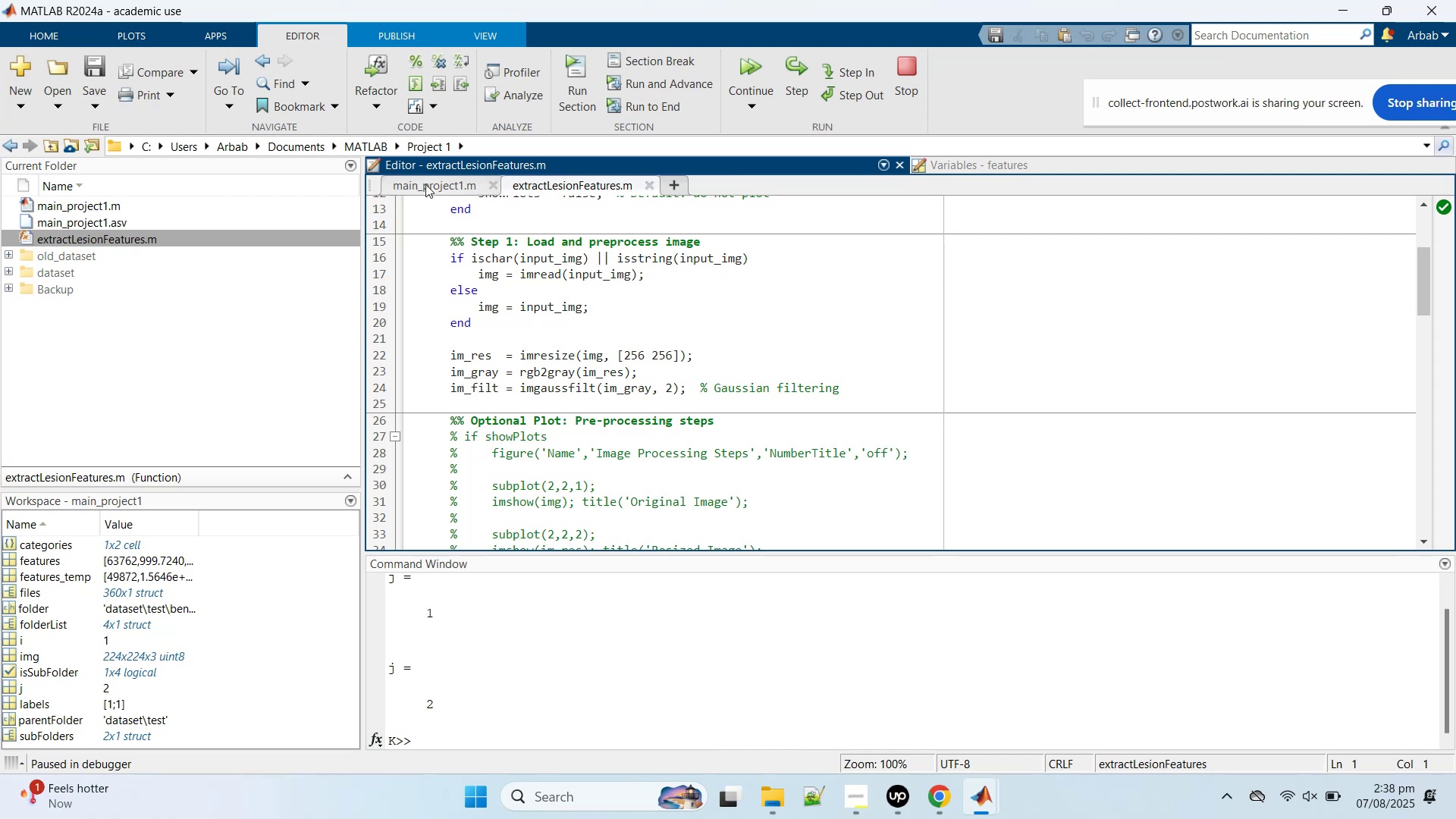 
left_click([425, 183])
 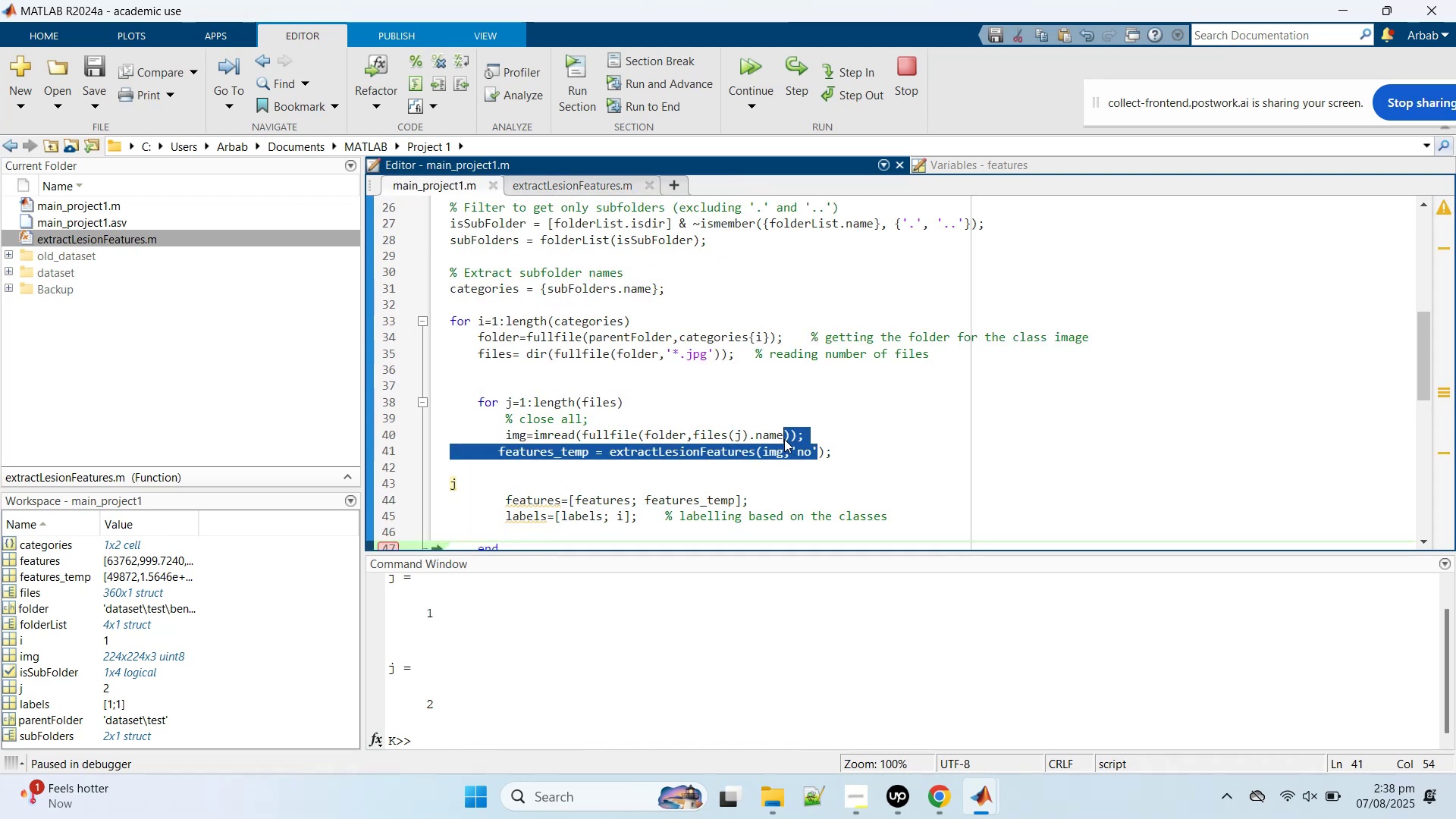 
wait(8.38)
 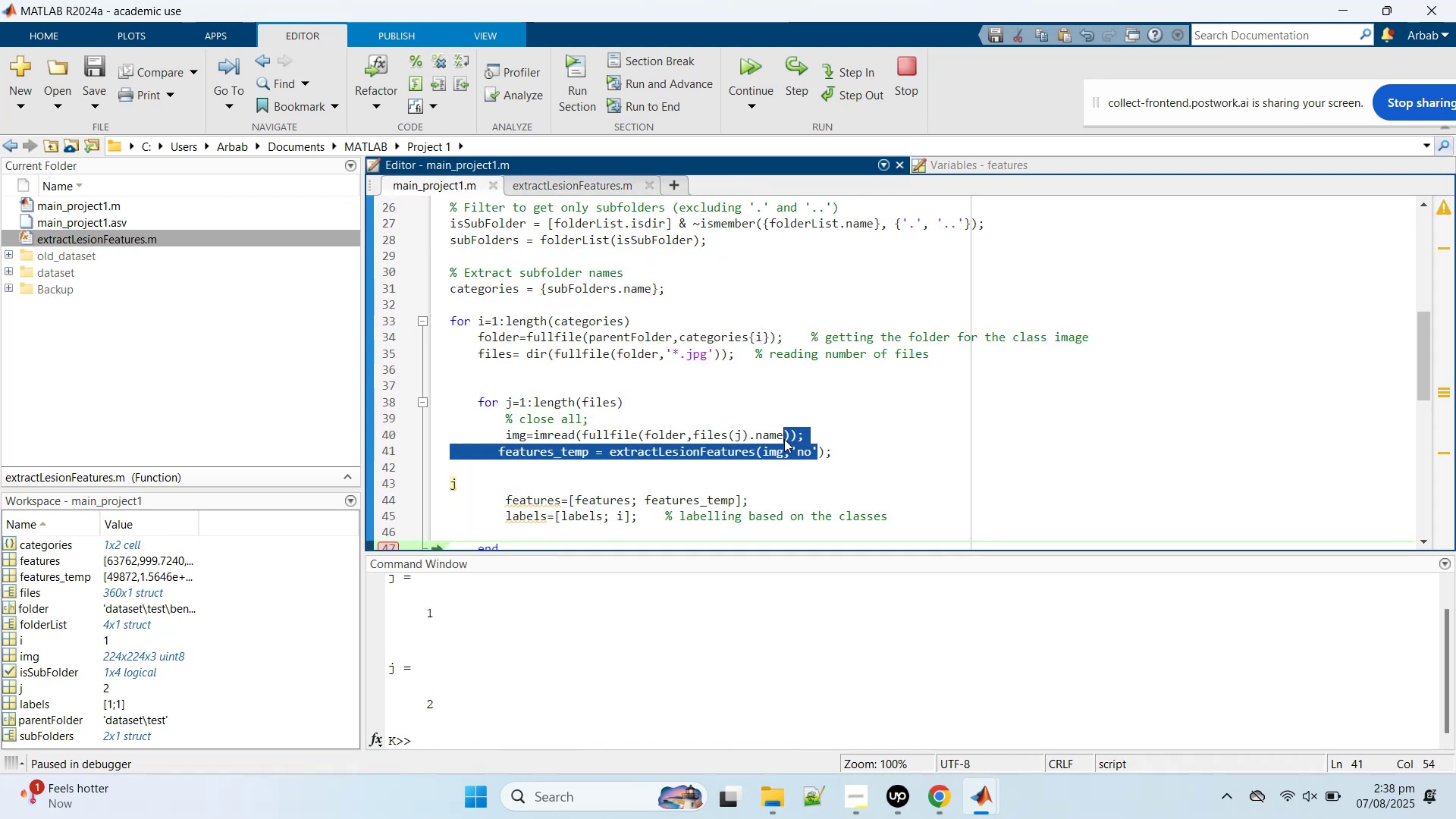 
key(Backspace)
 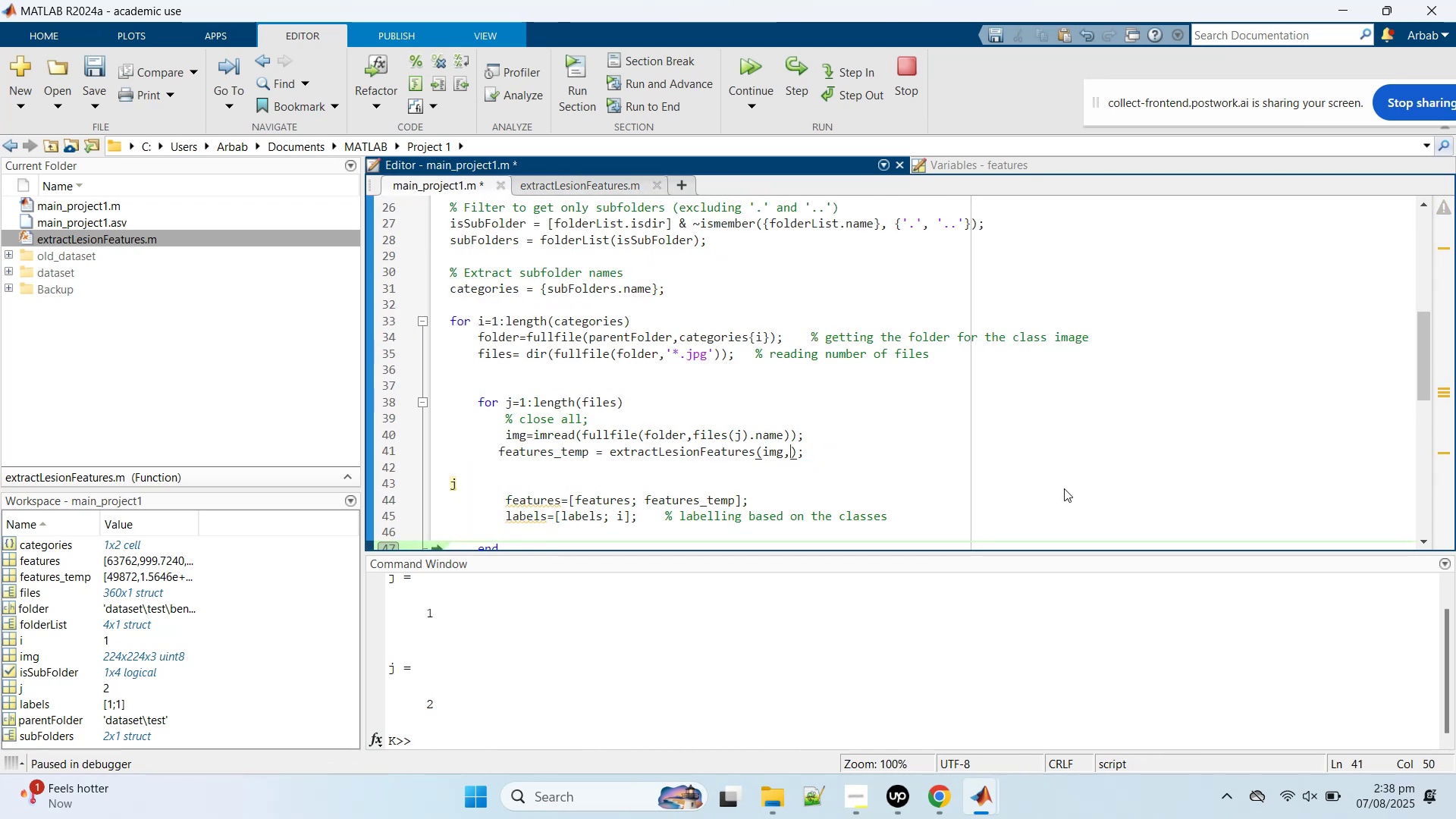 
key(Backspace)
 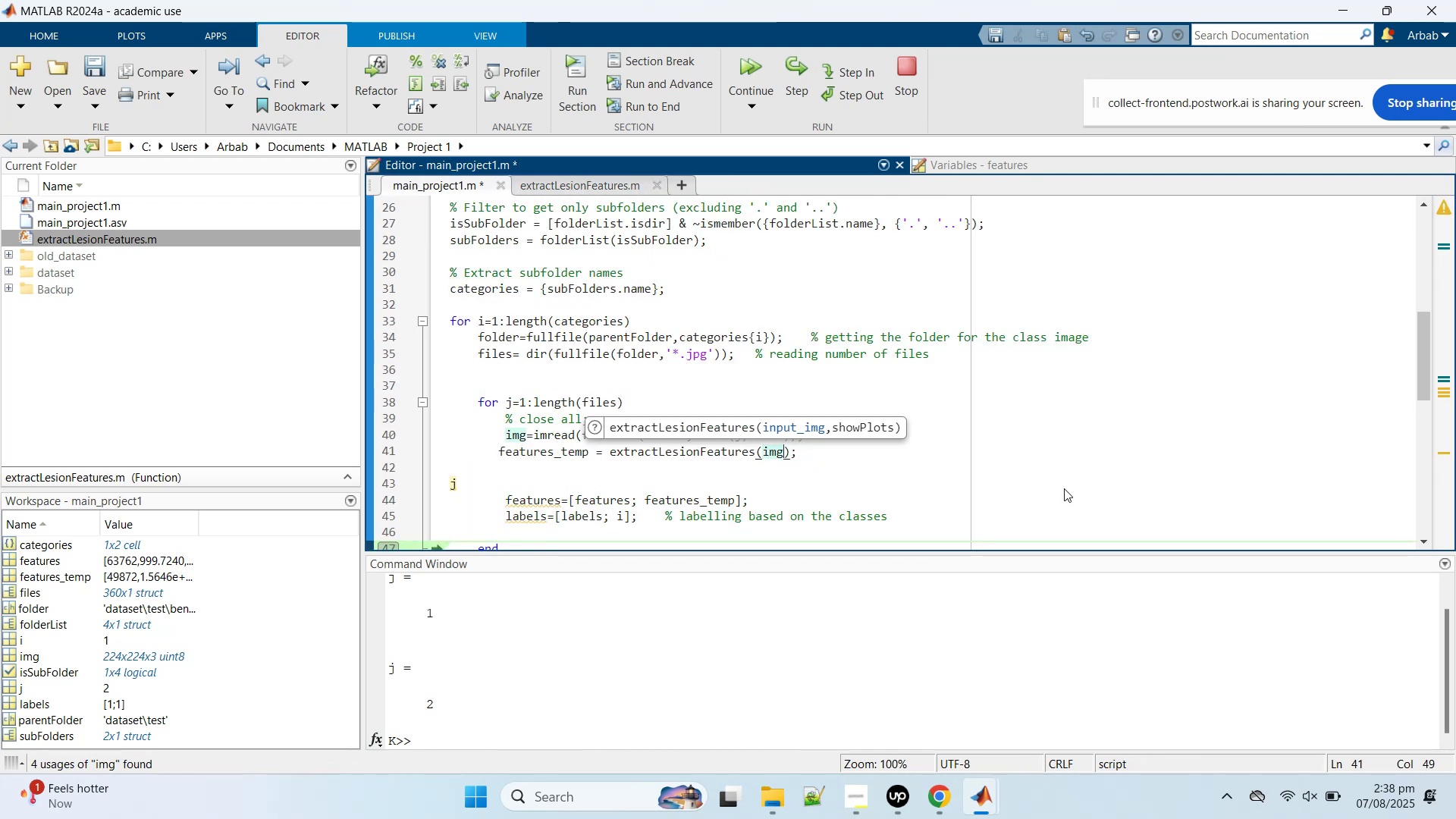 
key(Control+S)
 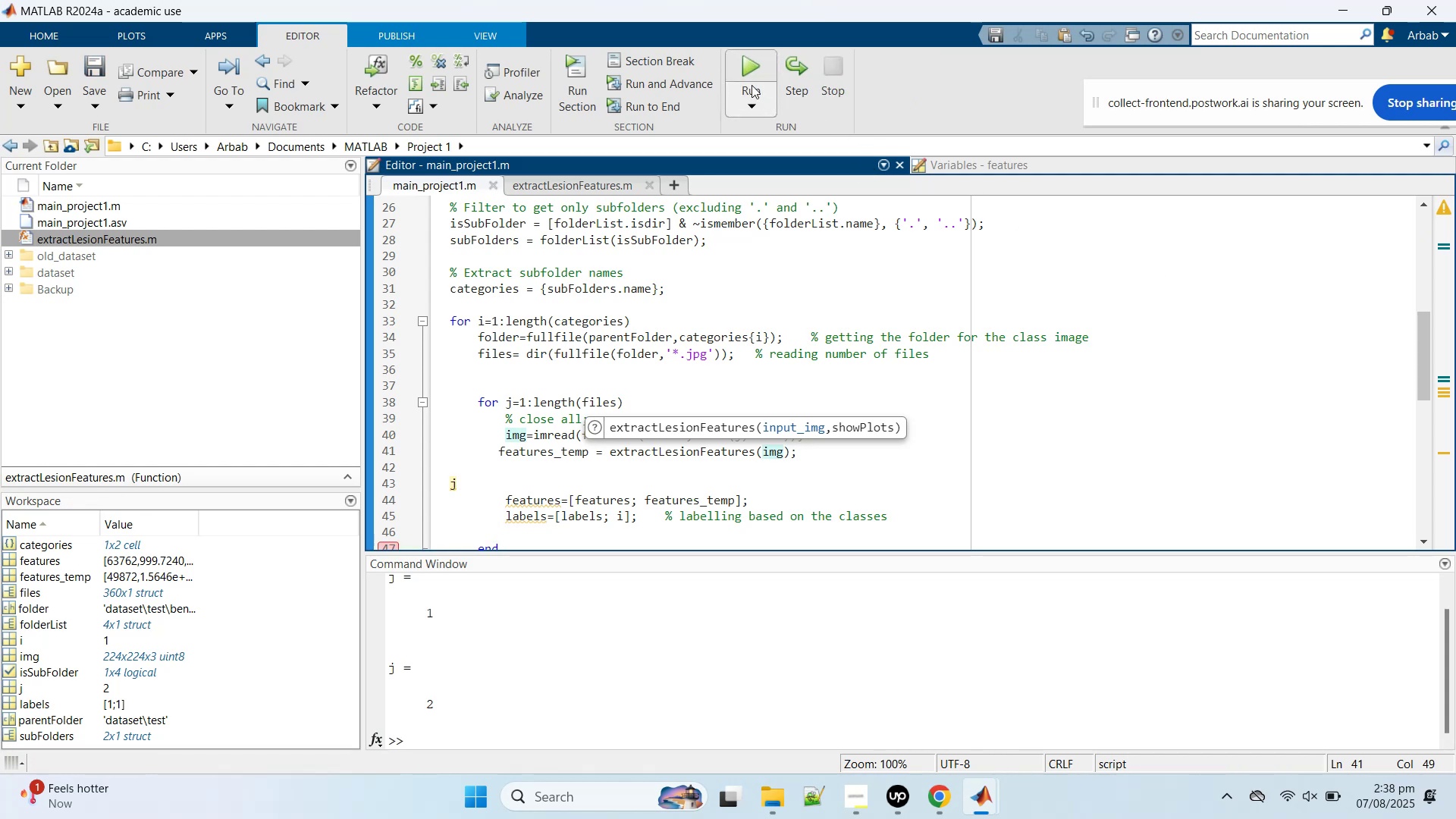 
left_click([745, 67])
 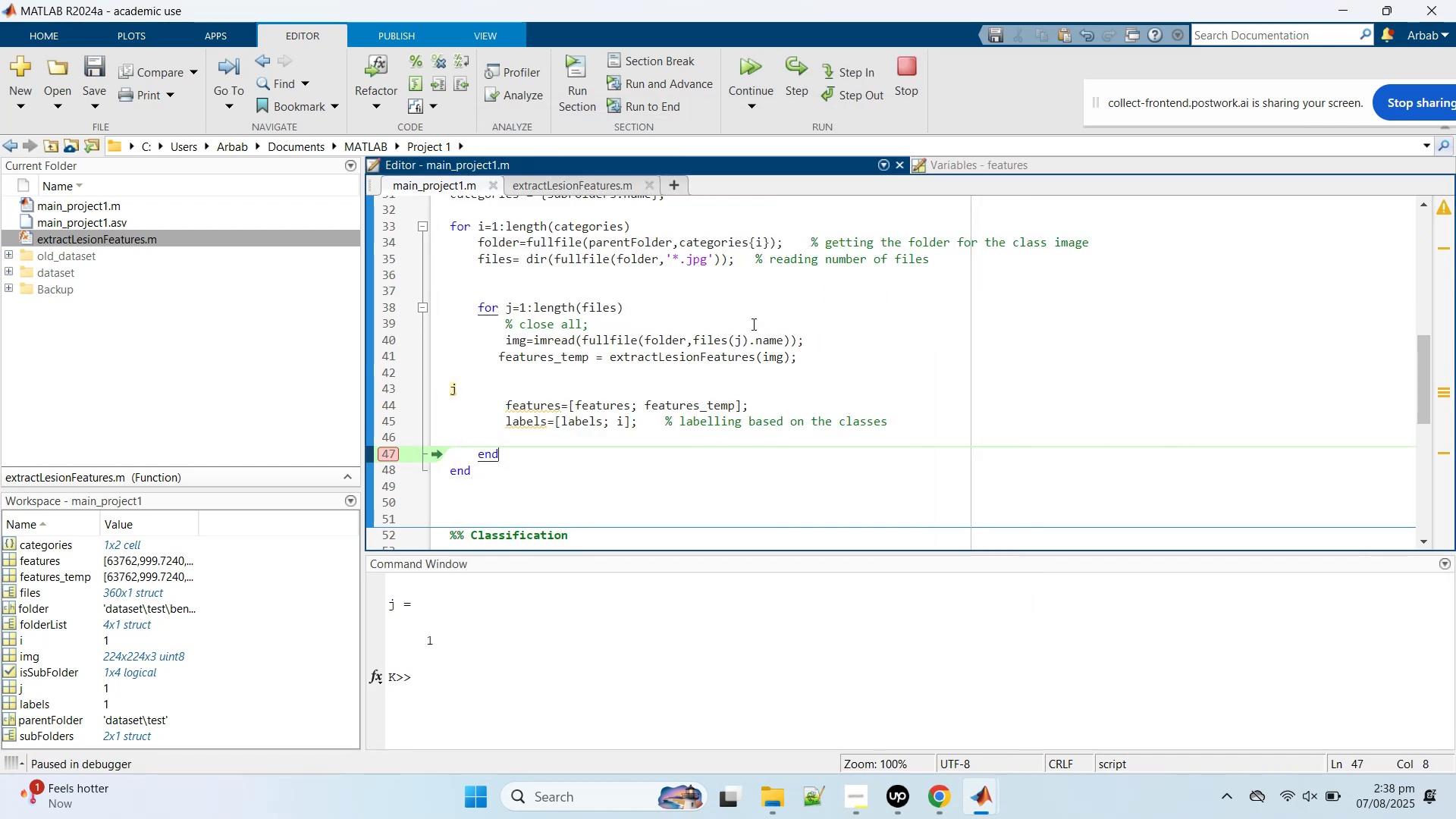 
left_click([753, 59])
 